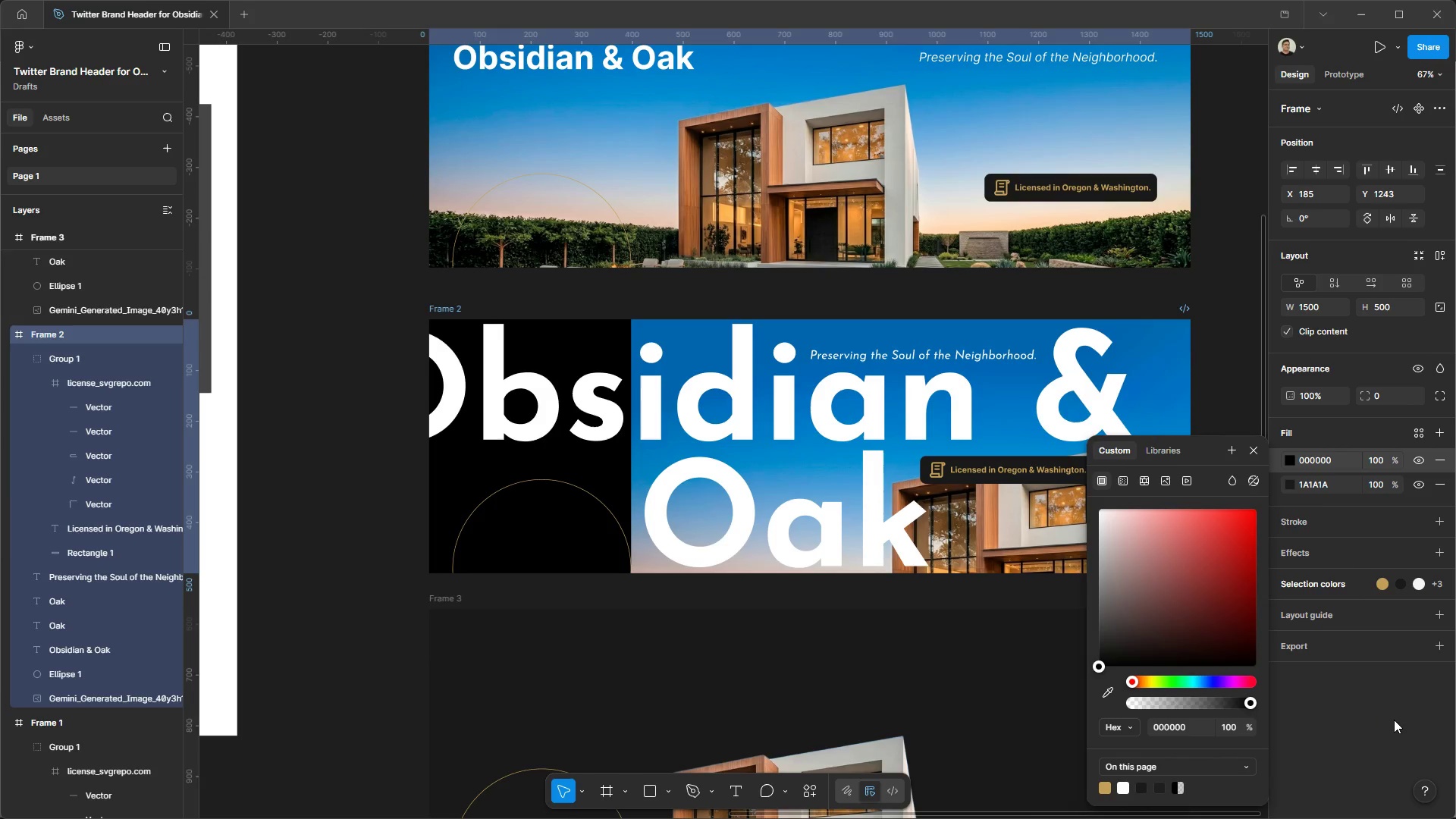 
key(Control+Z)
 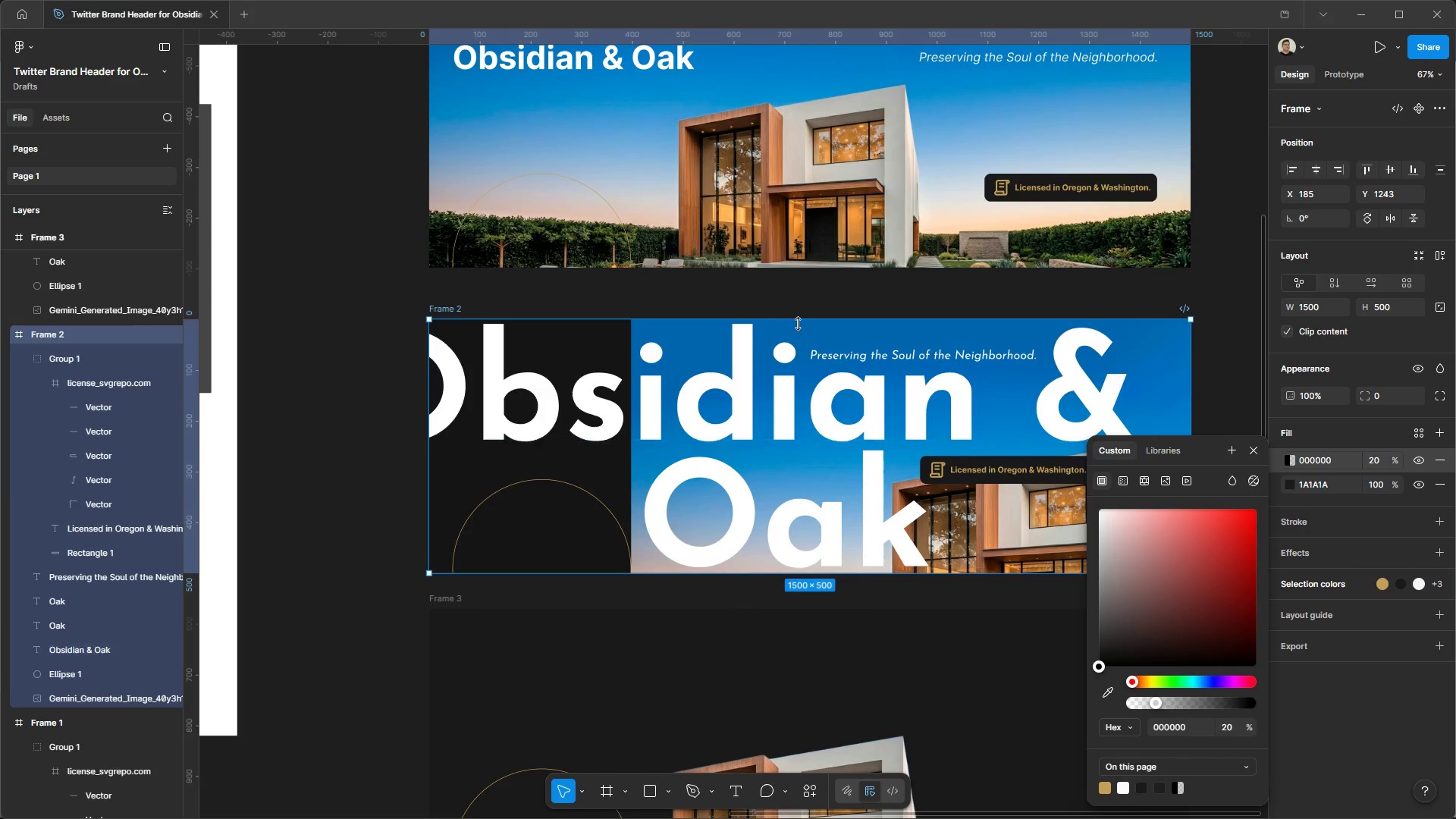 
key(Control+X)
 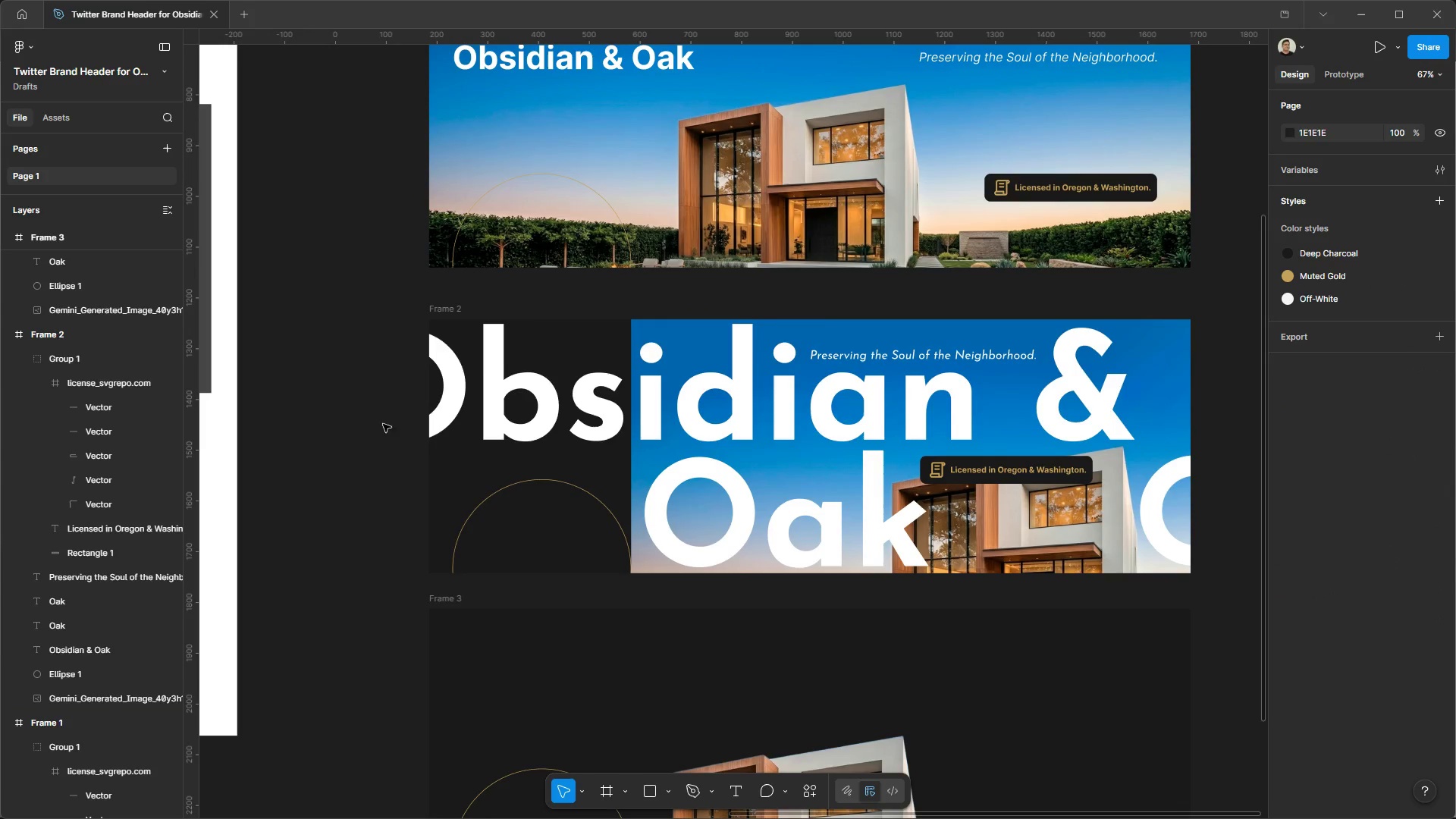 
left_click([462, 315])
 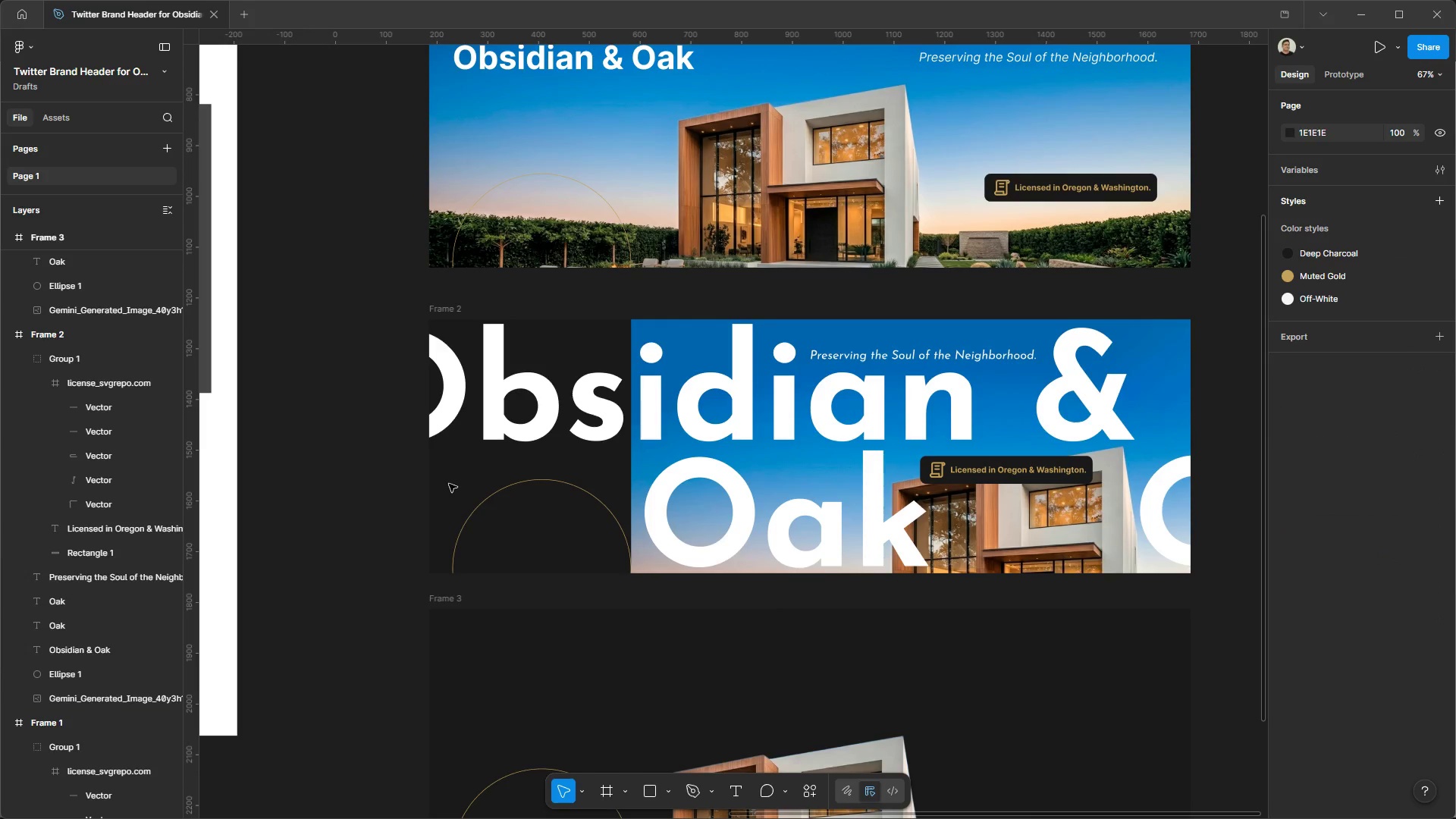 
double_click([449, 484])
 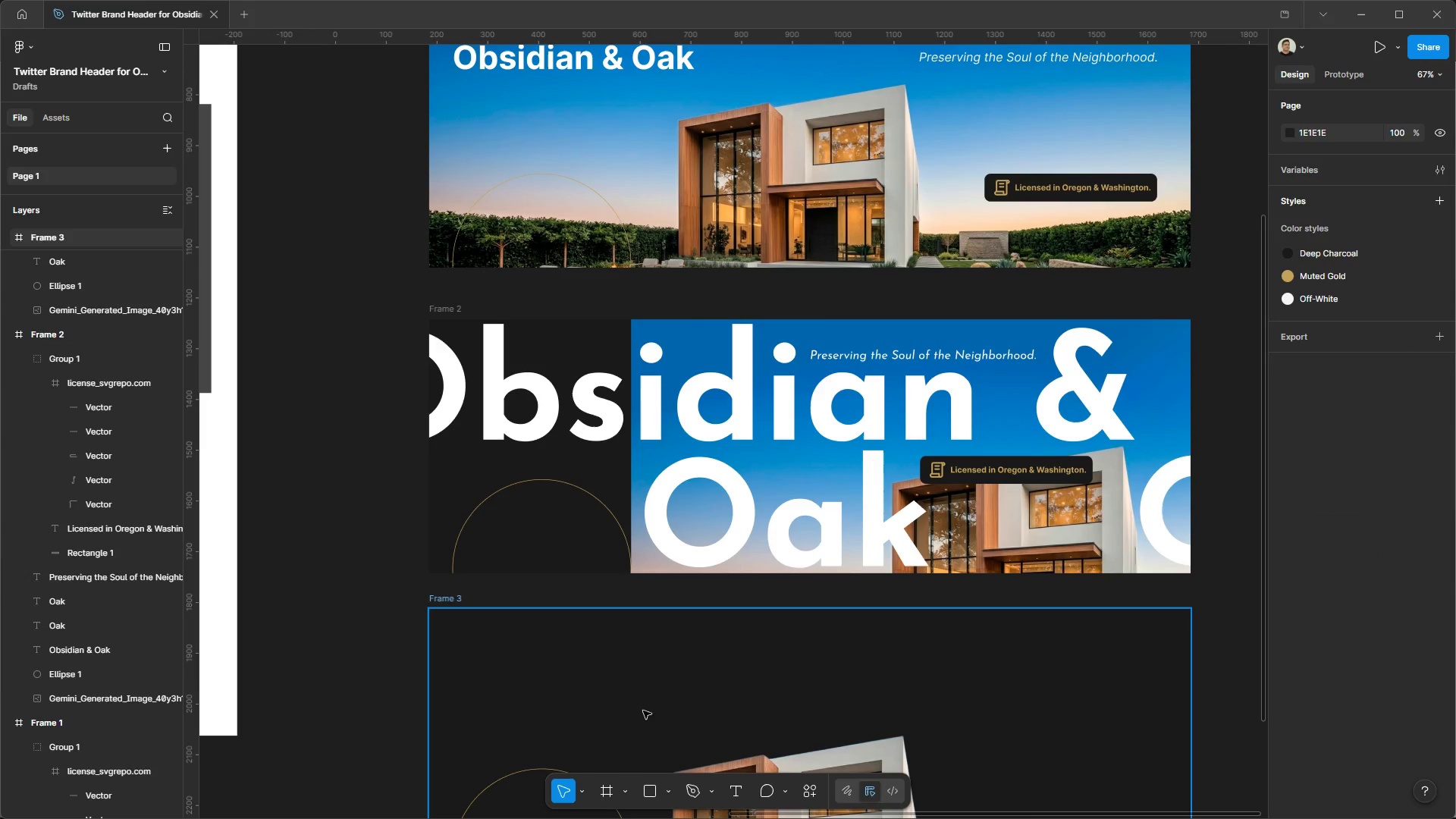 
left_click([653, 789])
 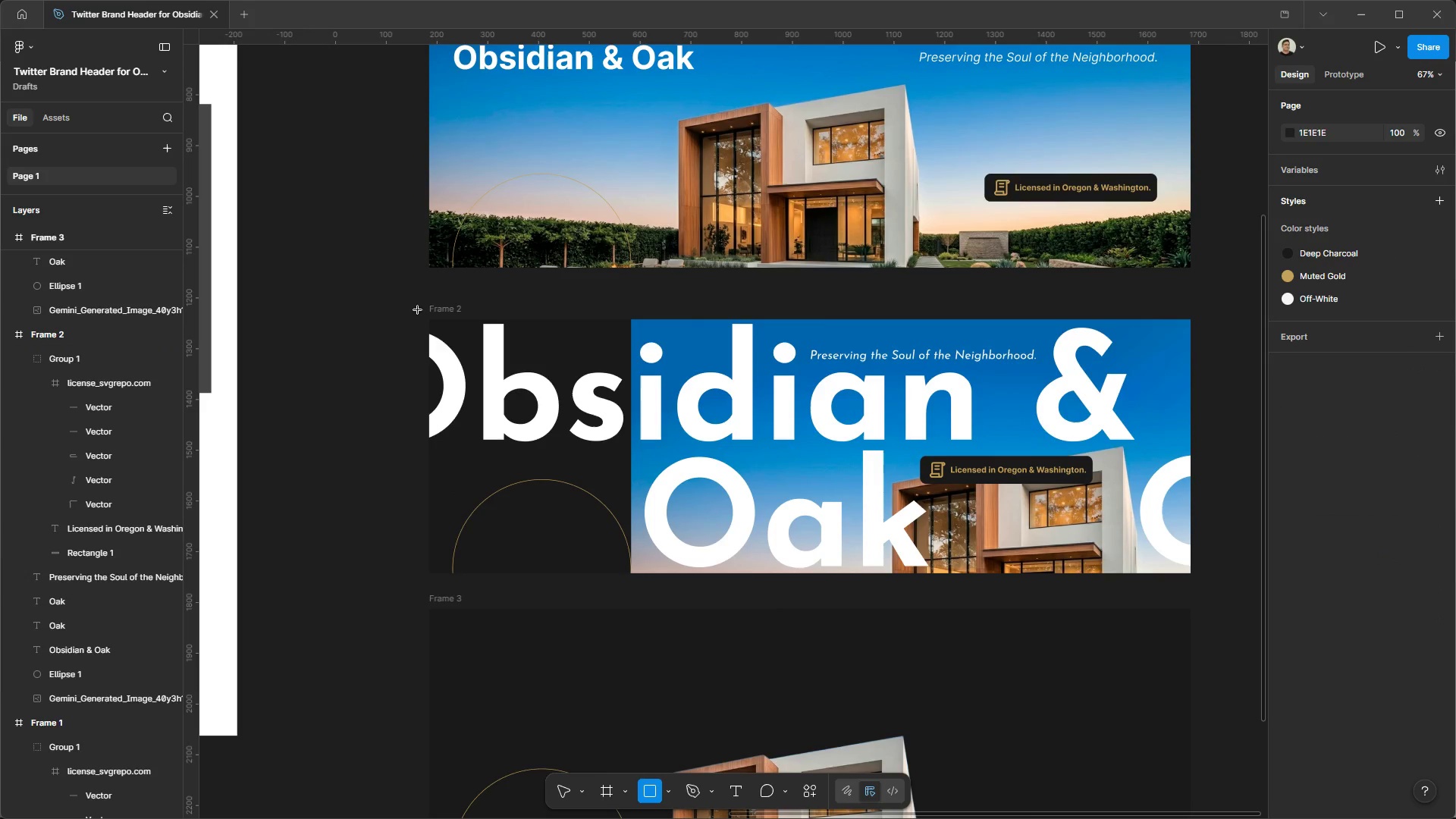 
left_click_drag(start_coordinate=[418, 312], to_coordinate=[846, 601])
 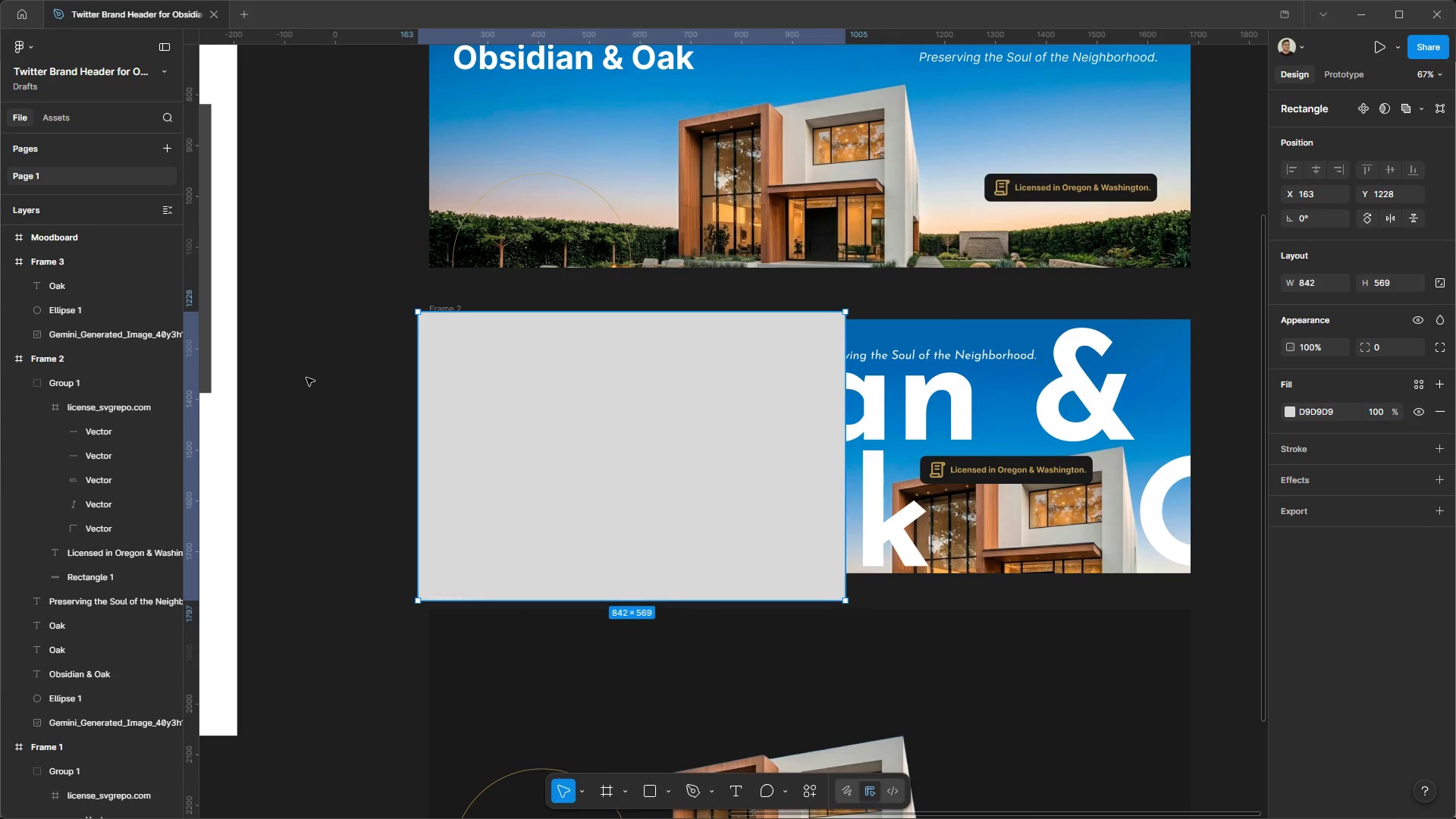 
double_click([595, 443])
 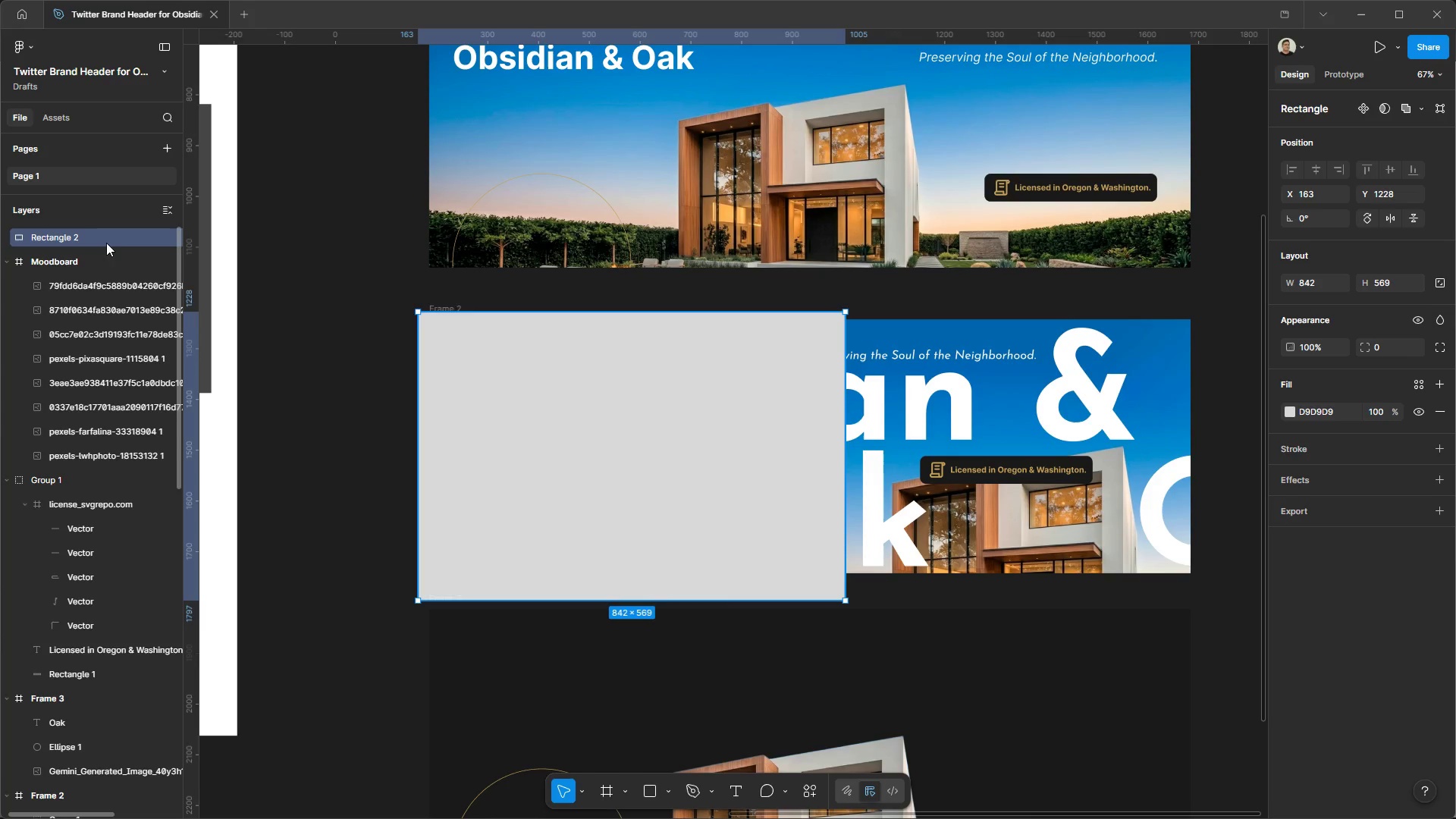 
left_click_drag(start_coordinate=[96, 239], to_coordinate=[68, 795])
 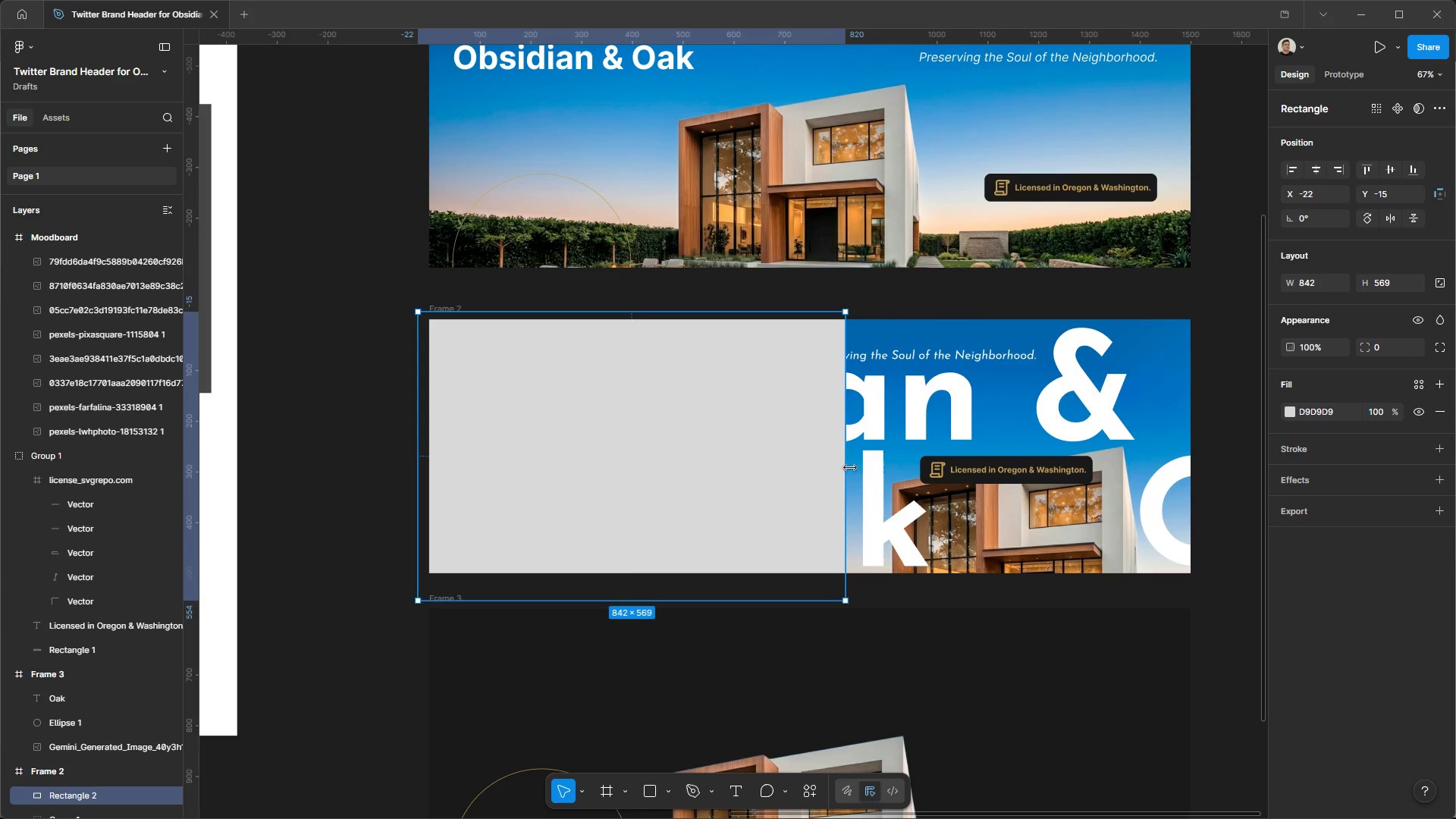 
left_click_drag(start_coordinate=[845, 478], to_coordinate=[767, 566])
 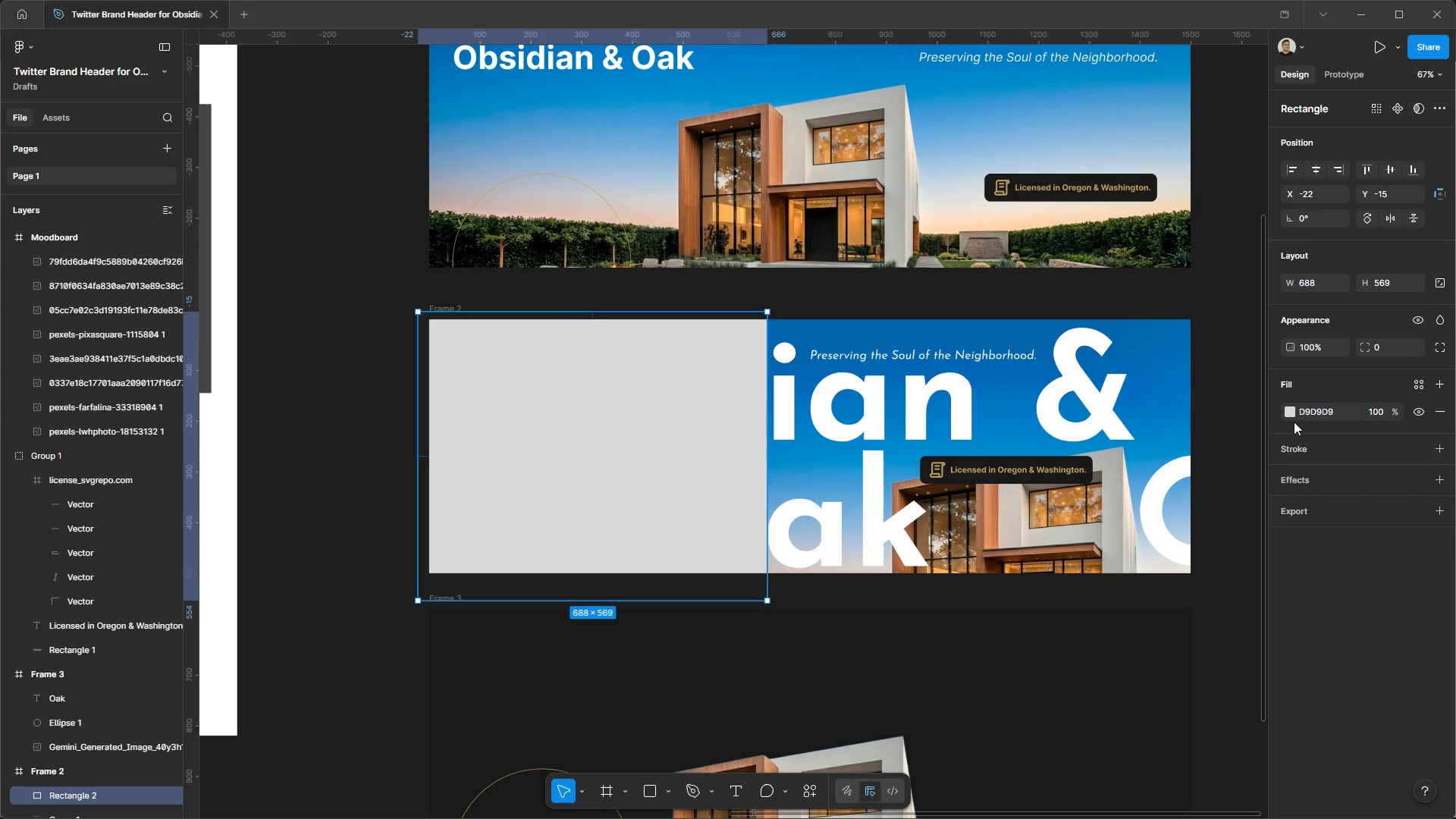 
left_click([1290, 416])
 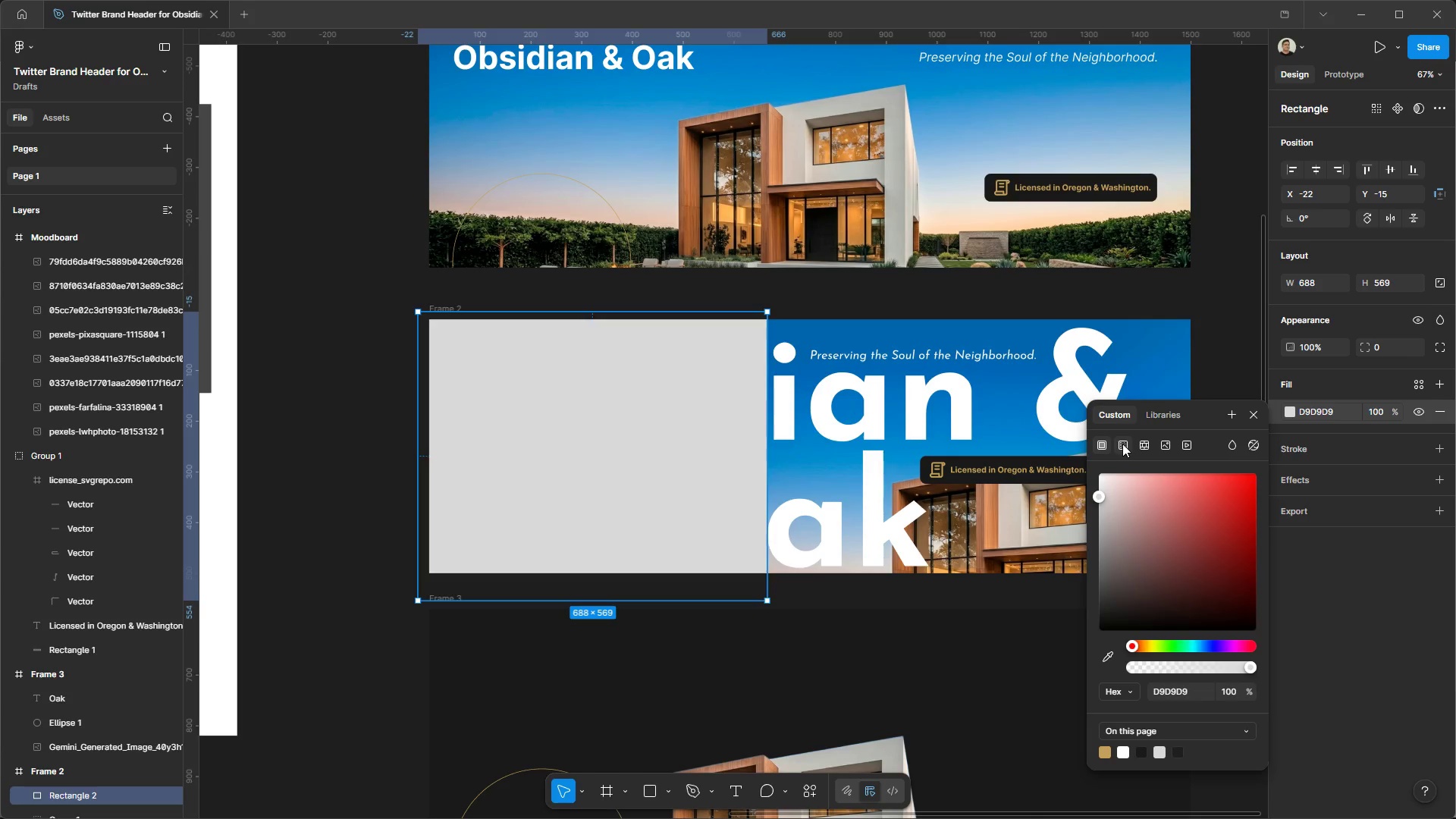 
left_click([1122, 444])
 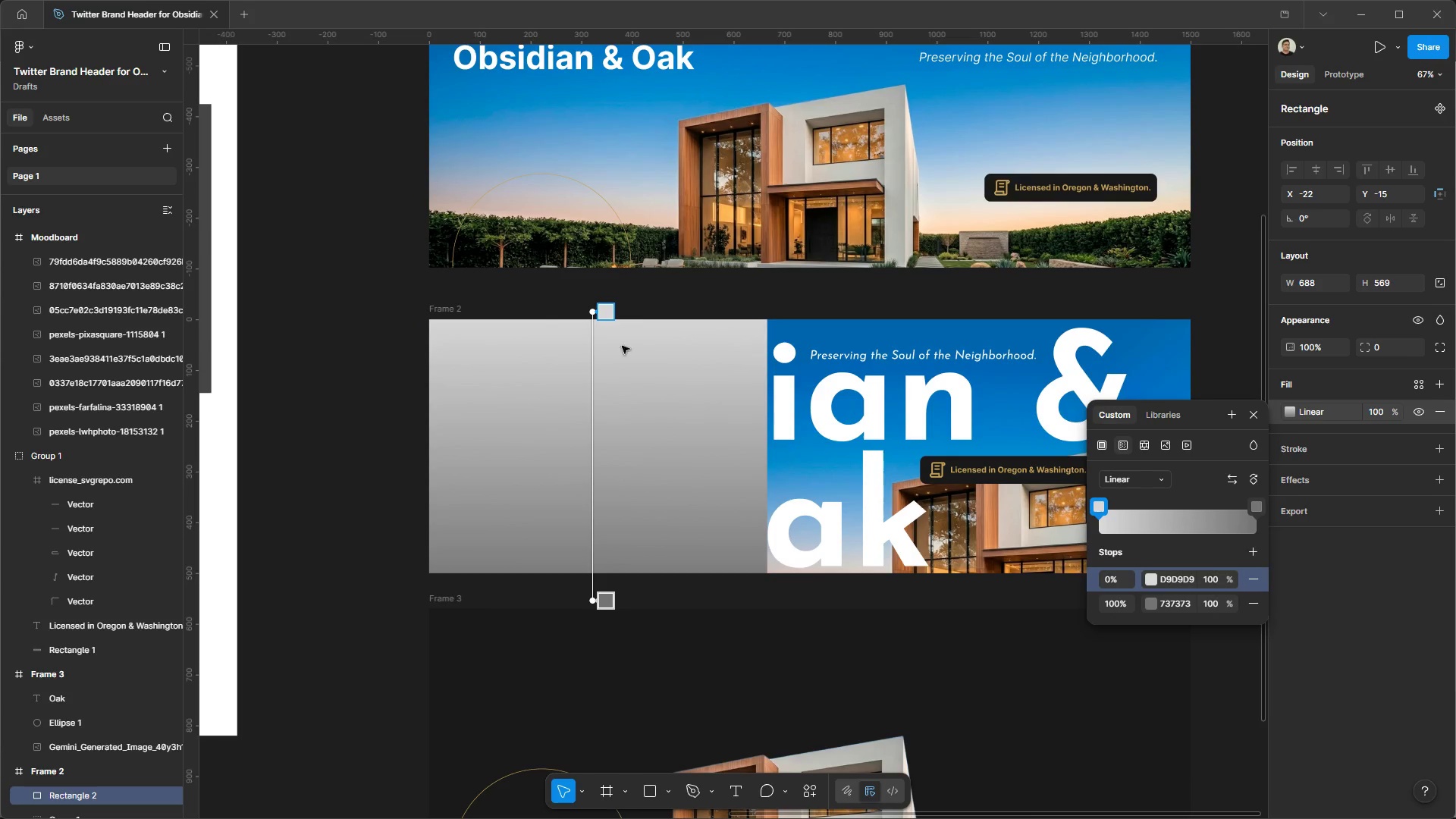 
left_click_drag(start_coordinate=[593, 313], to_coordinate=[462, 435])
 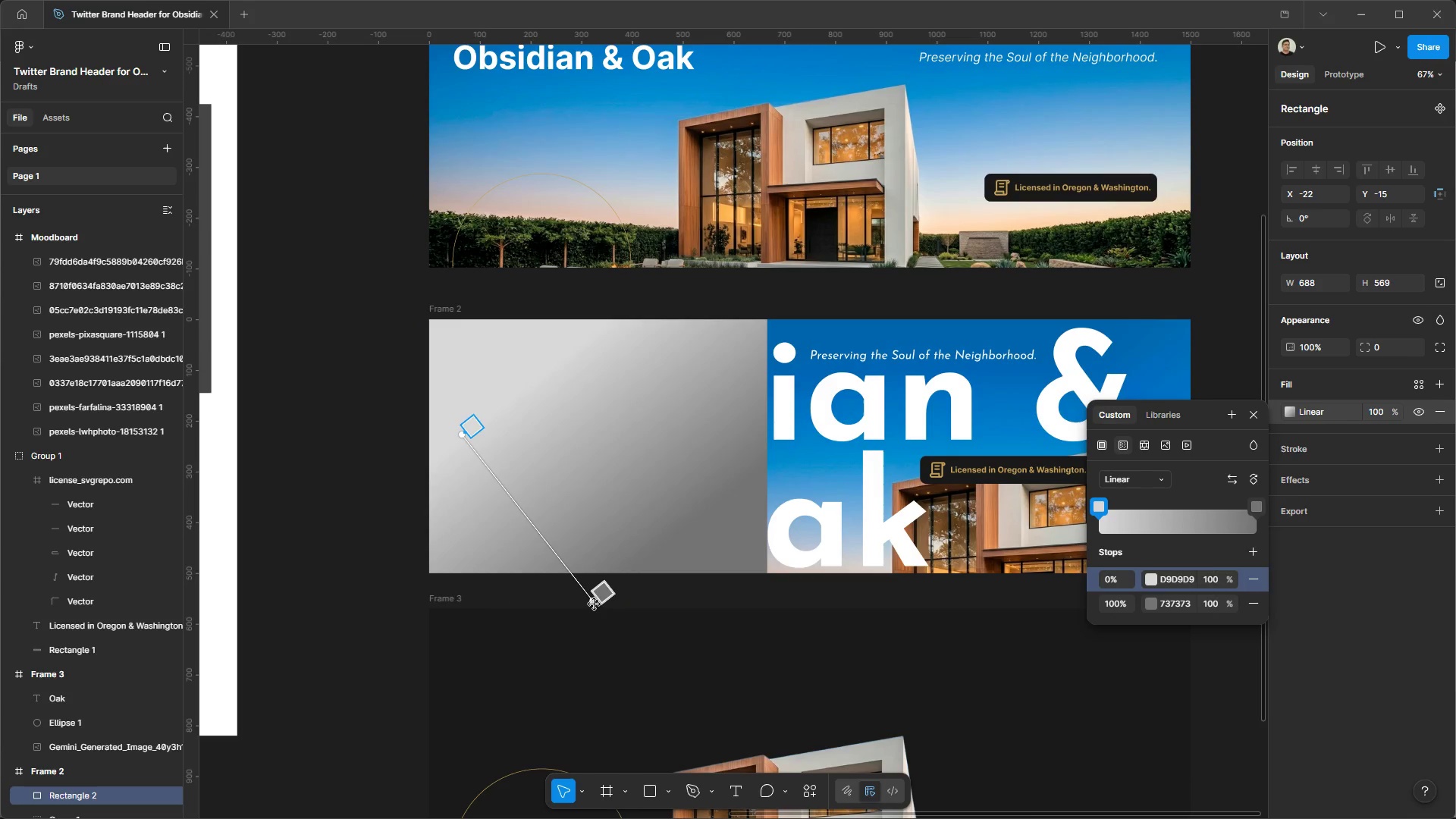 
left_click_drag(start_coordinate=[595, 604], to_coordinate=[745, 436])
 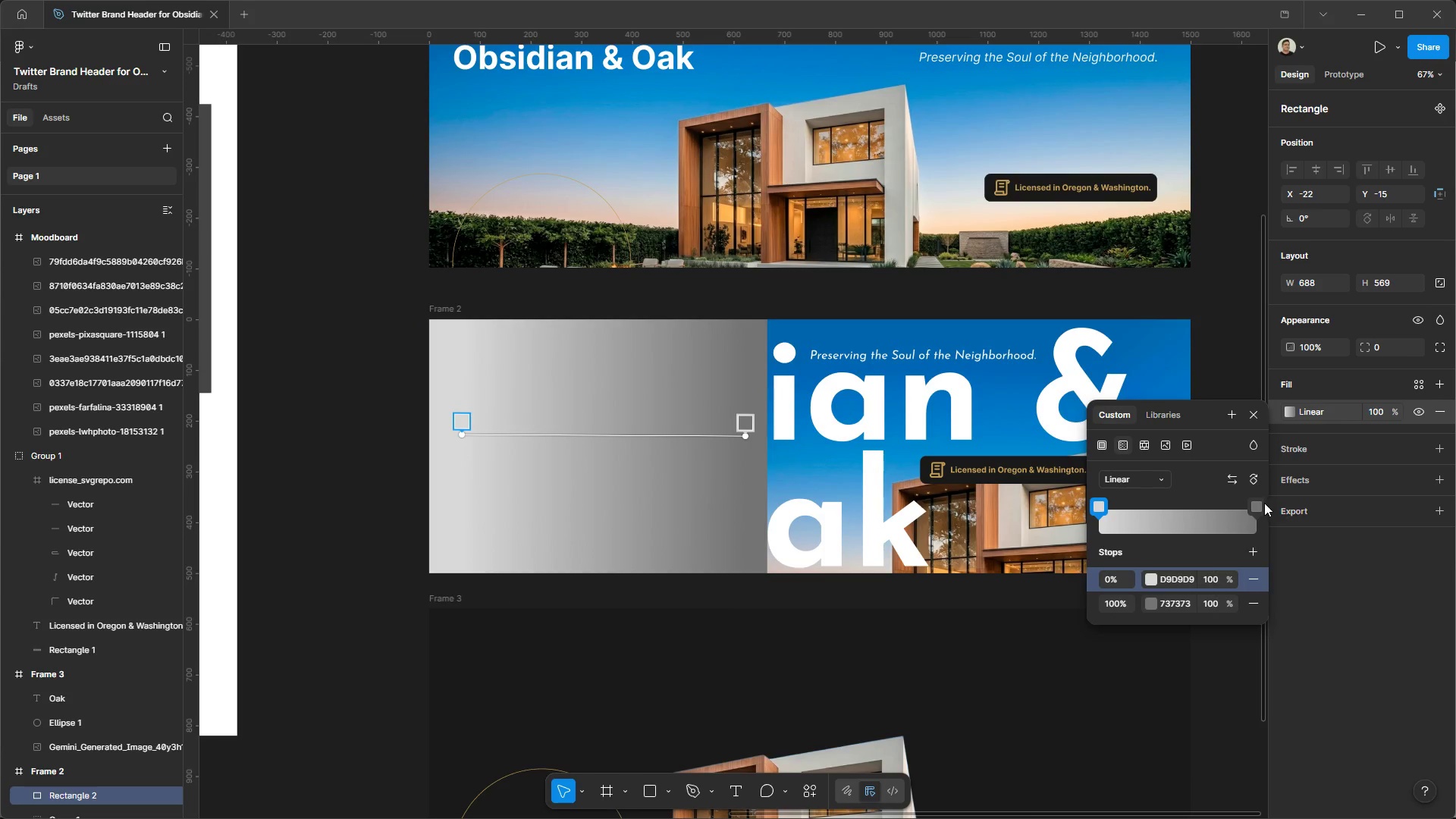 
left_click([1262, 504])
 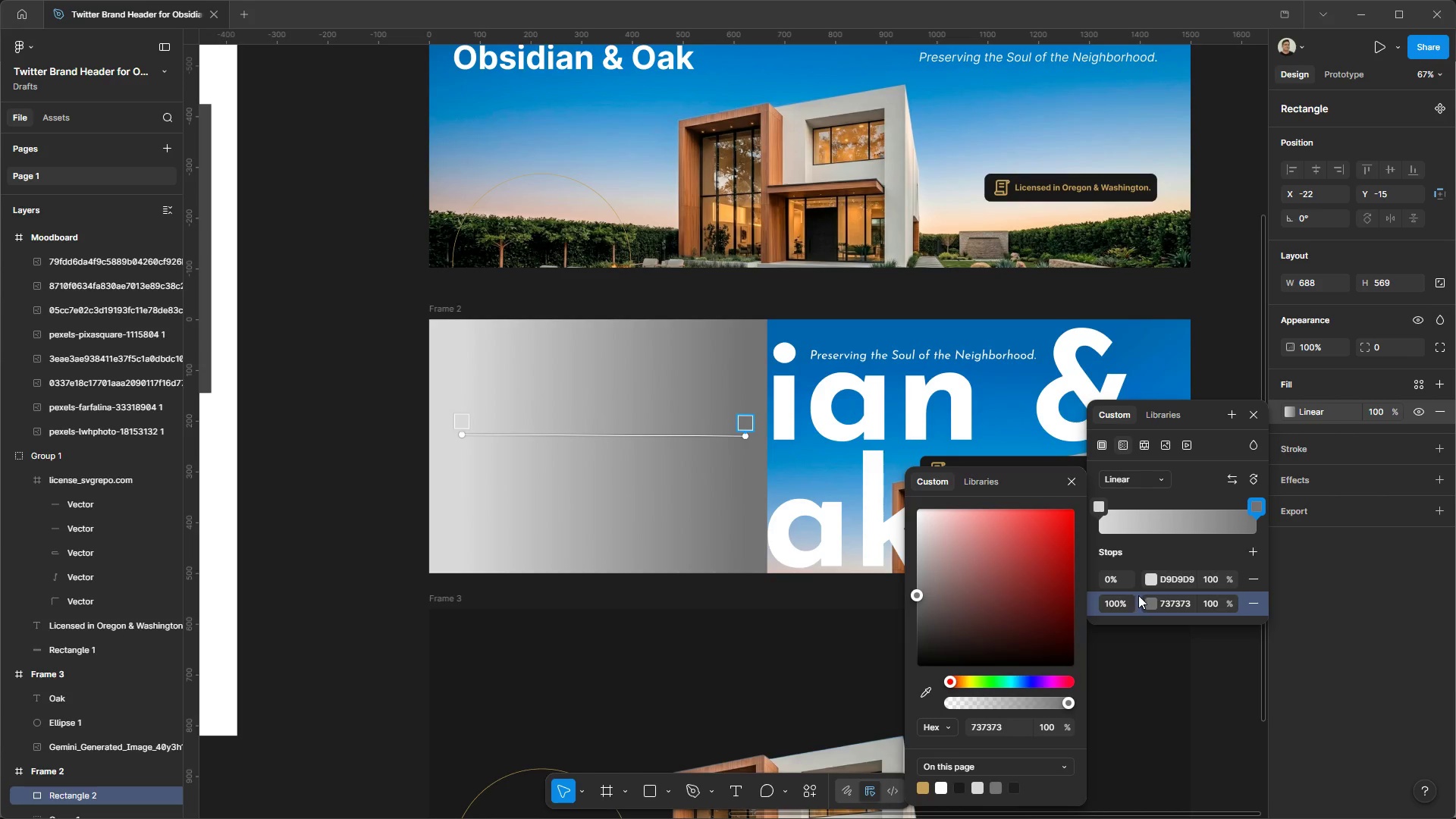 
left_click([1149, 601])
 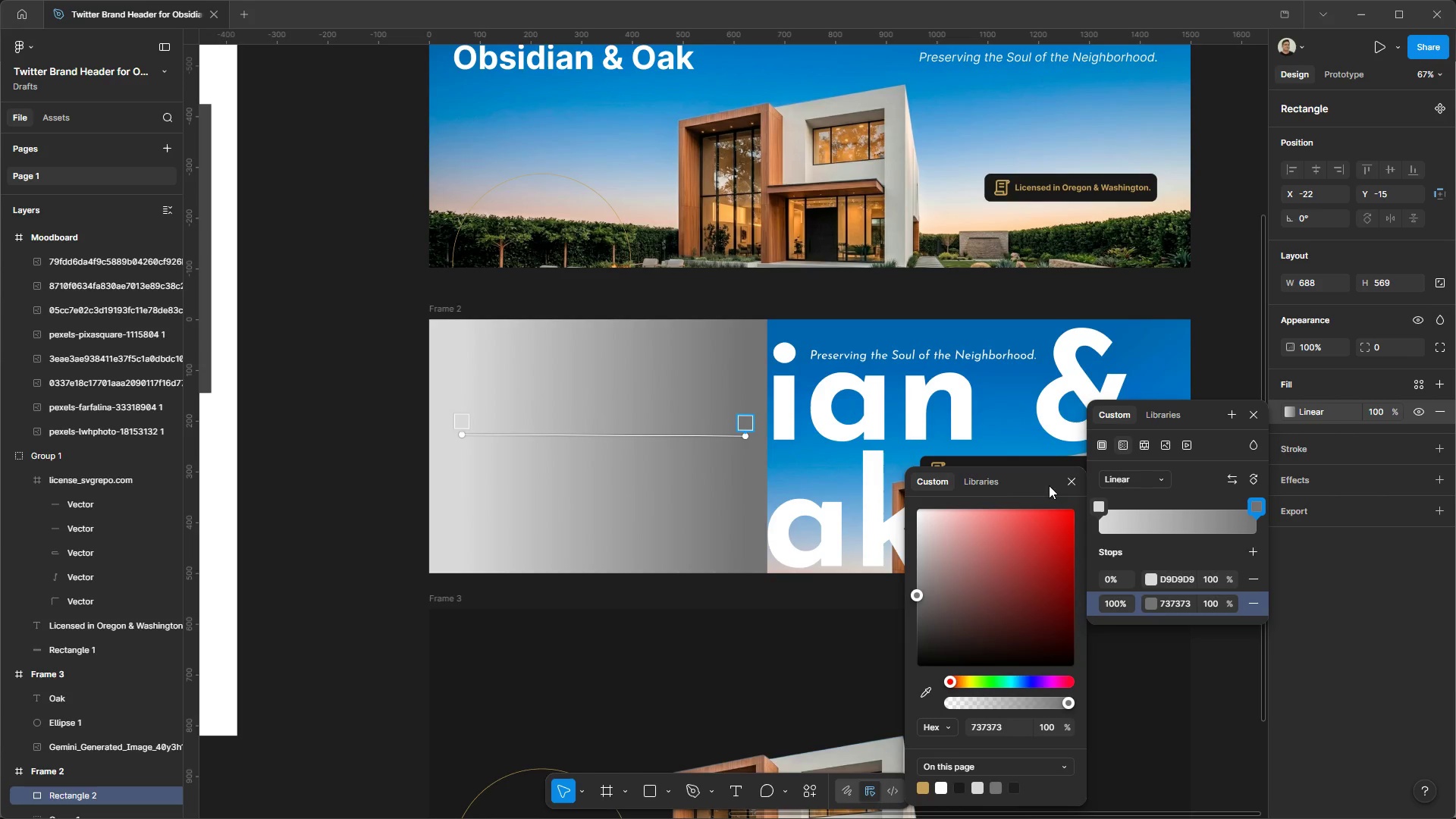 
left_click([974, 480])
 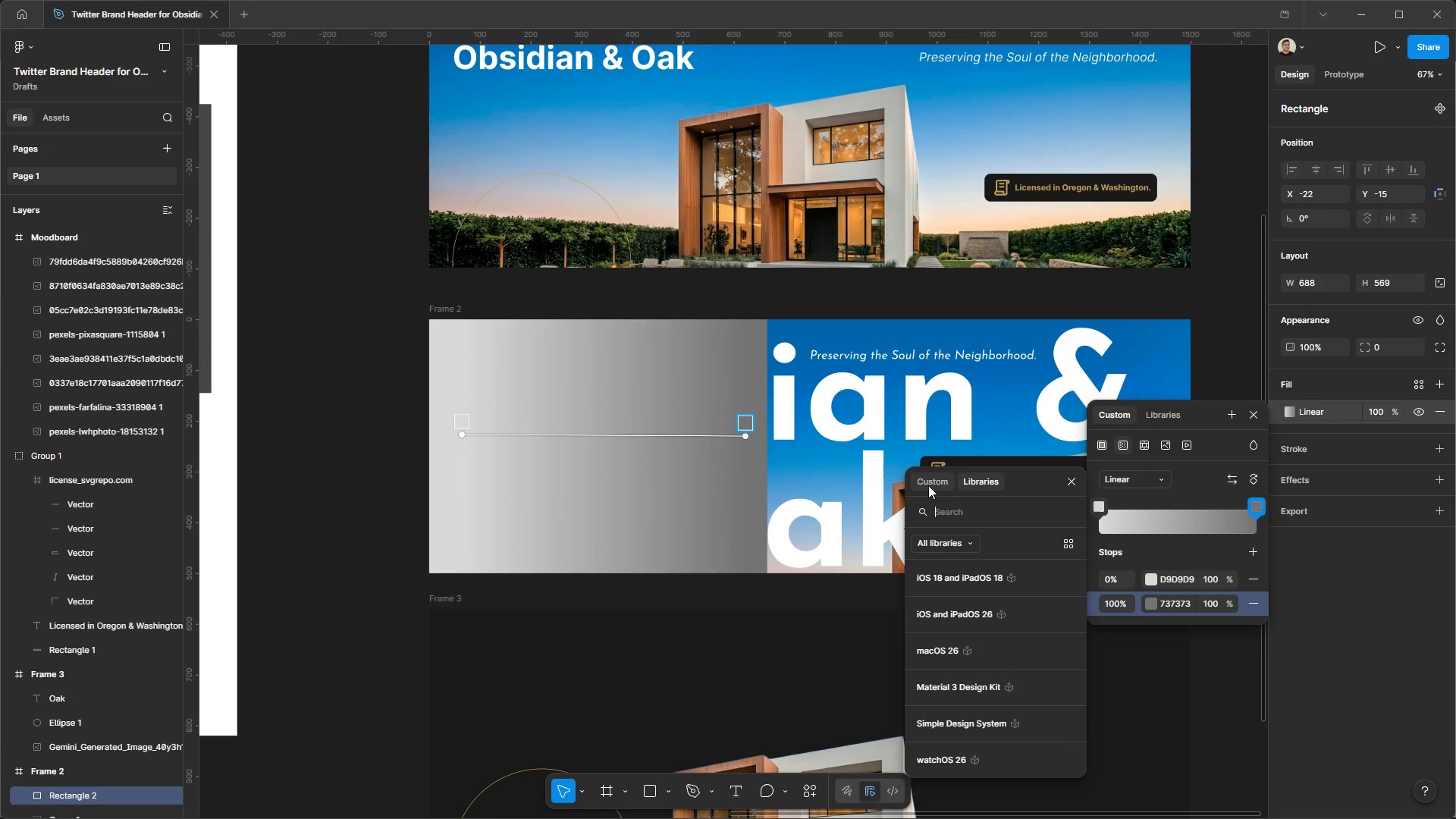 
left_click([928, 485])
 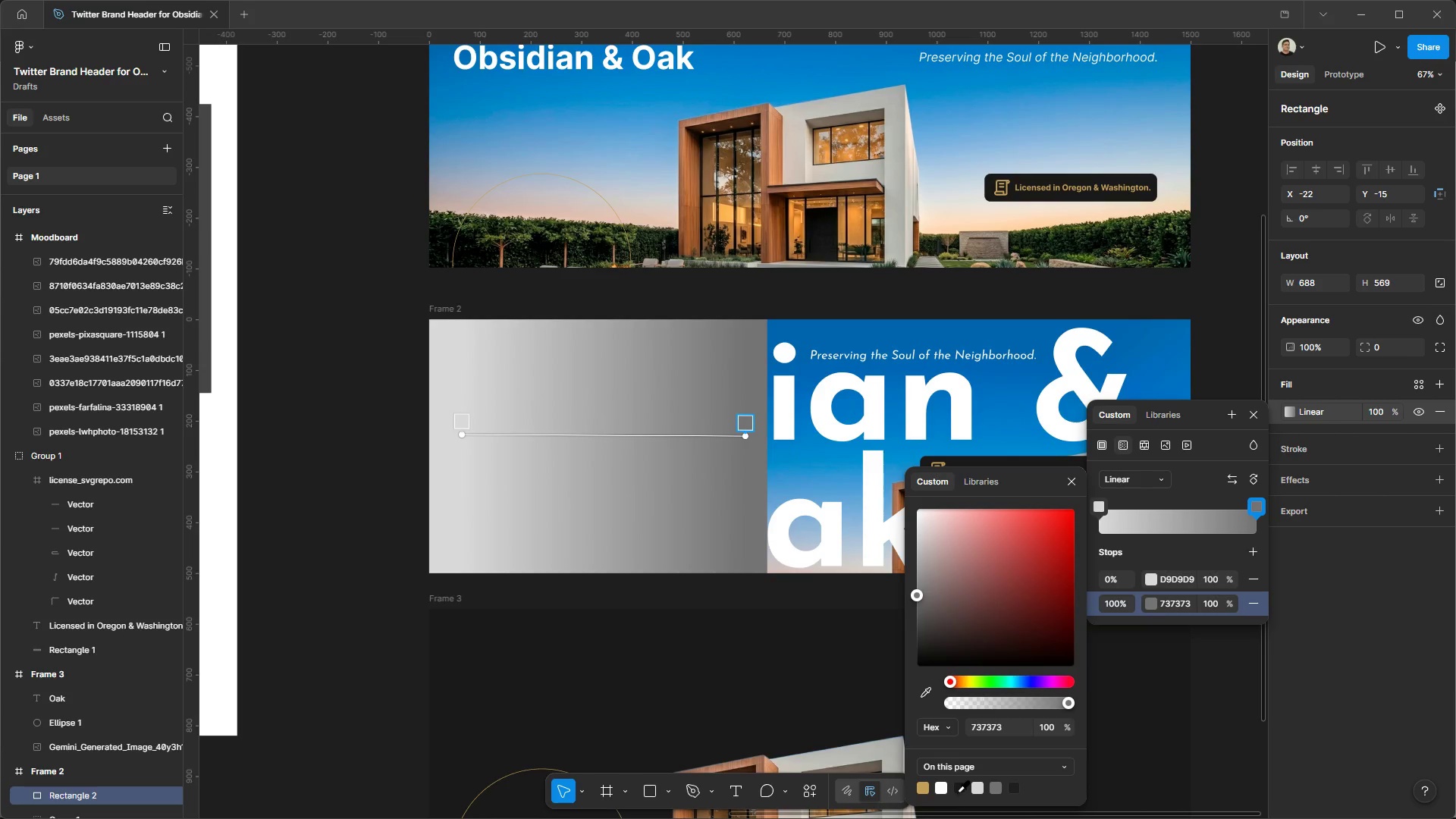 
left_click([957, 792])
 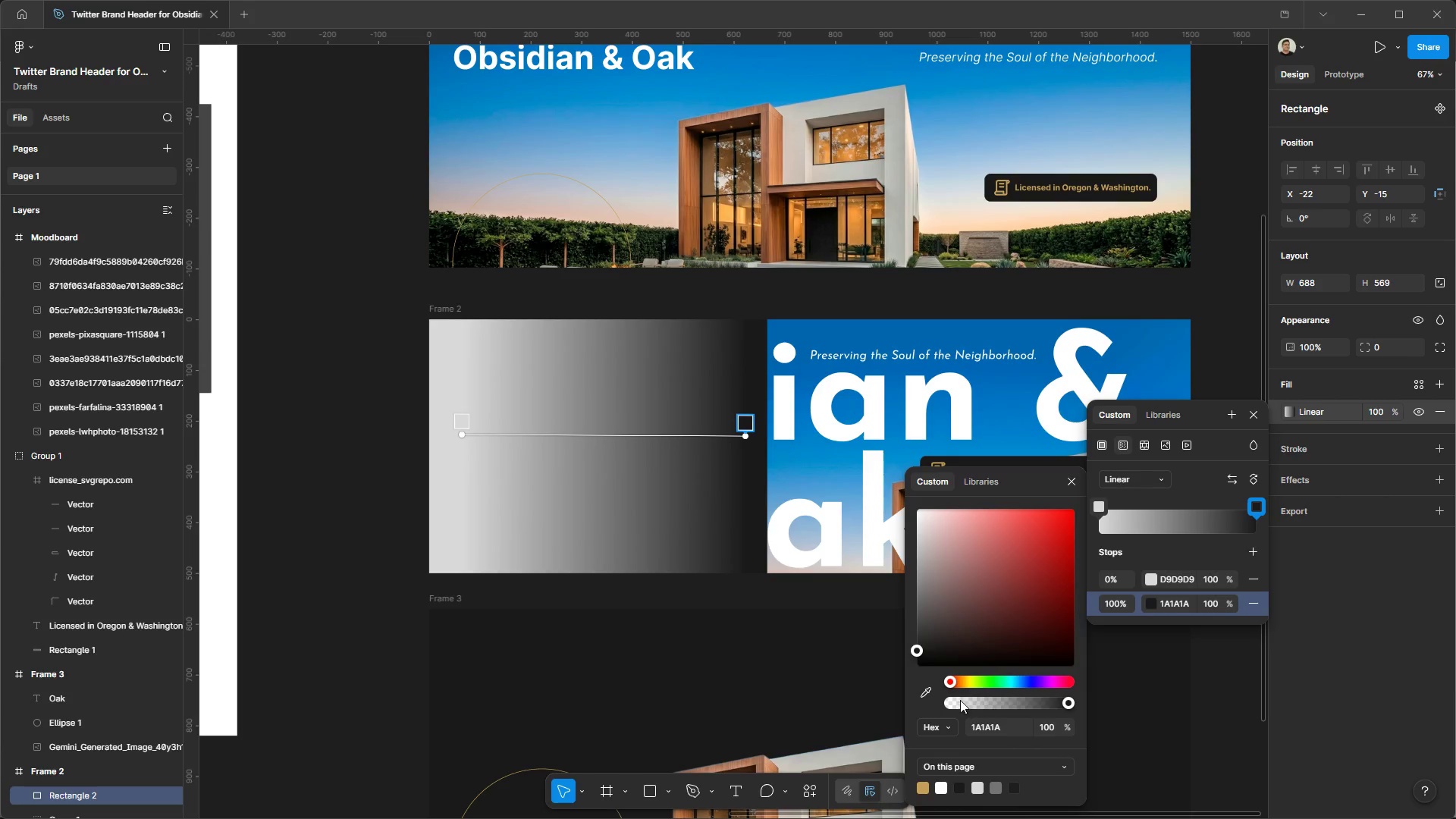 
left_click([1099, 505])
 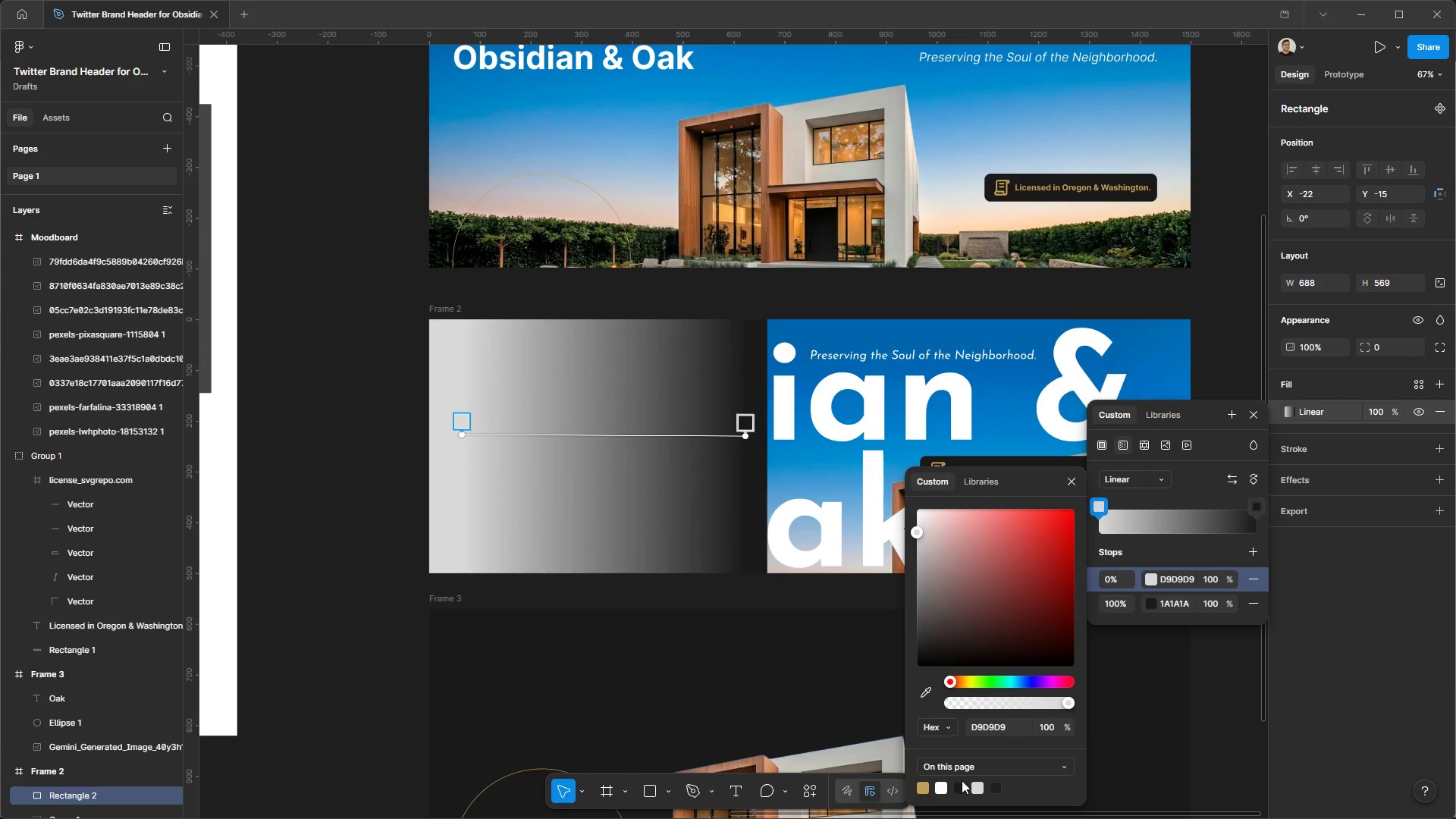 
left_click([960, 785])
 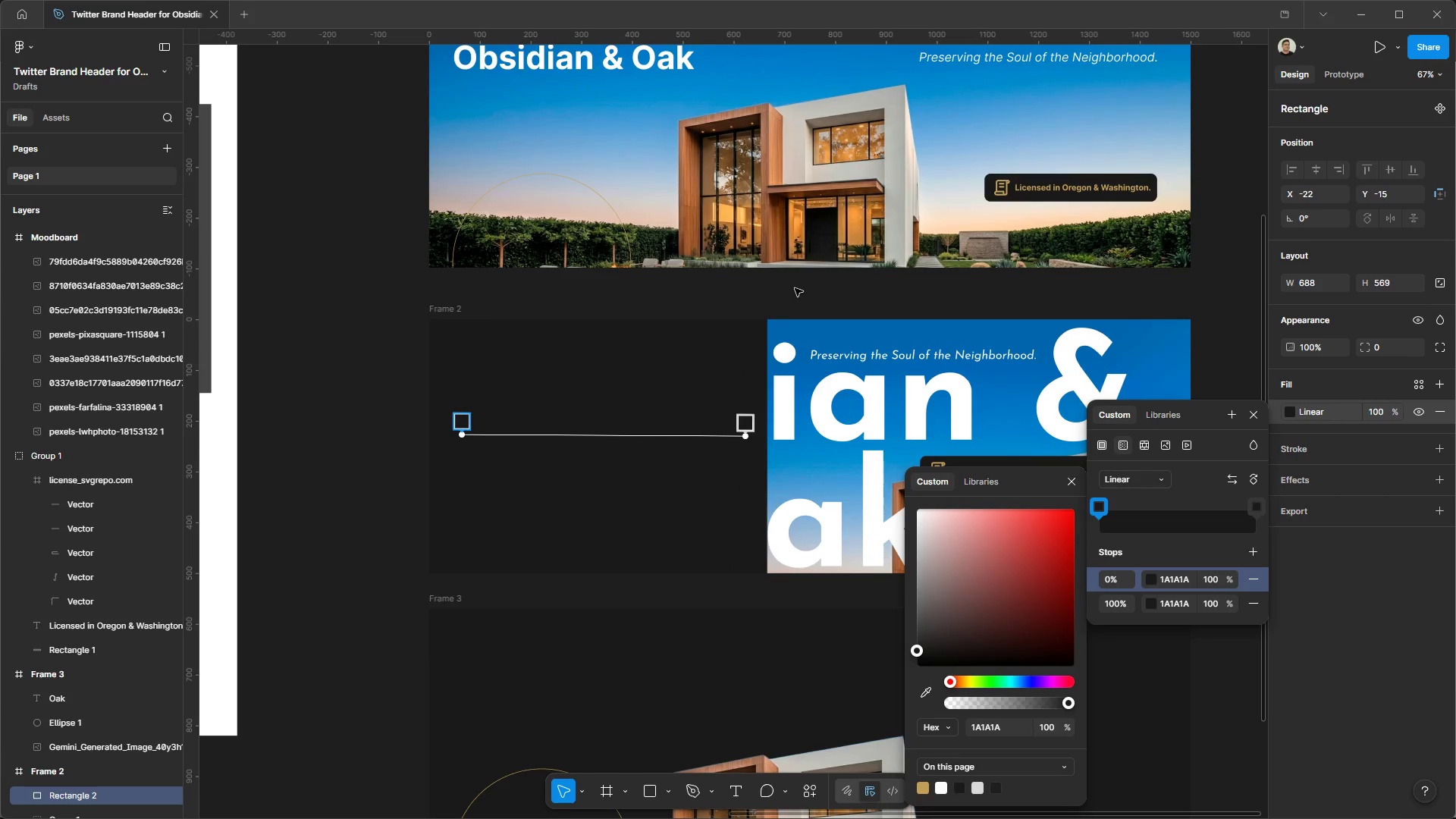 
left_click_drag(start_coordinate=[744, 439], to_coordinate=[687, 438])
 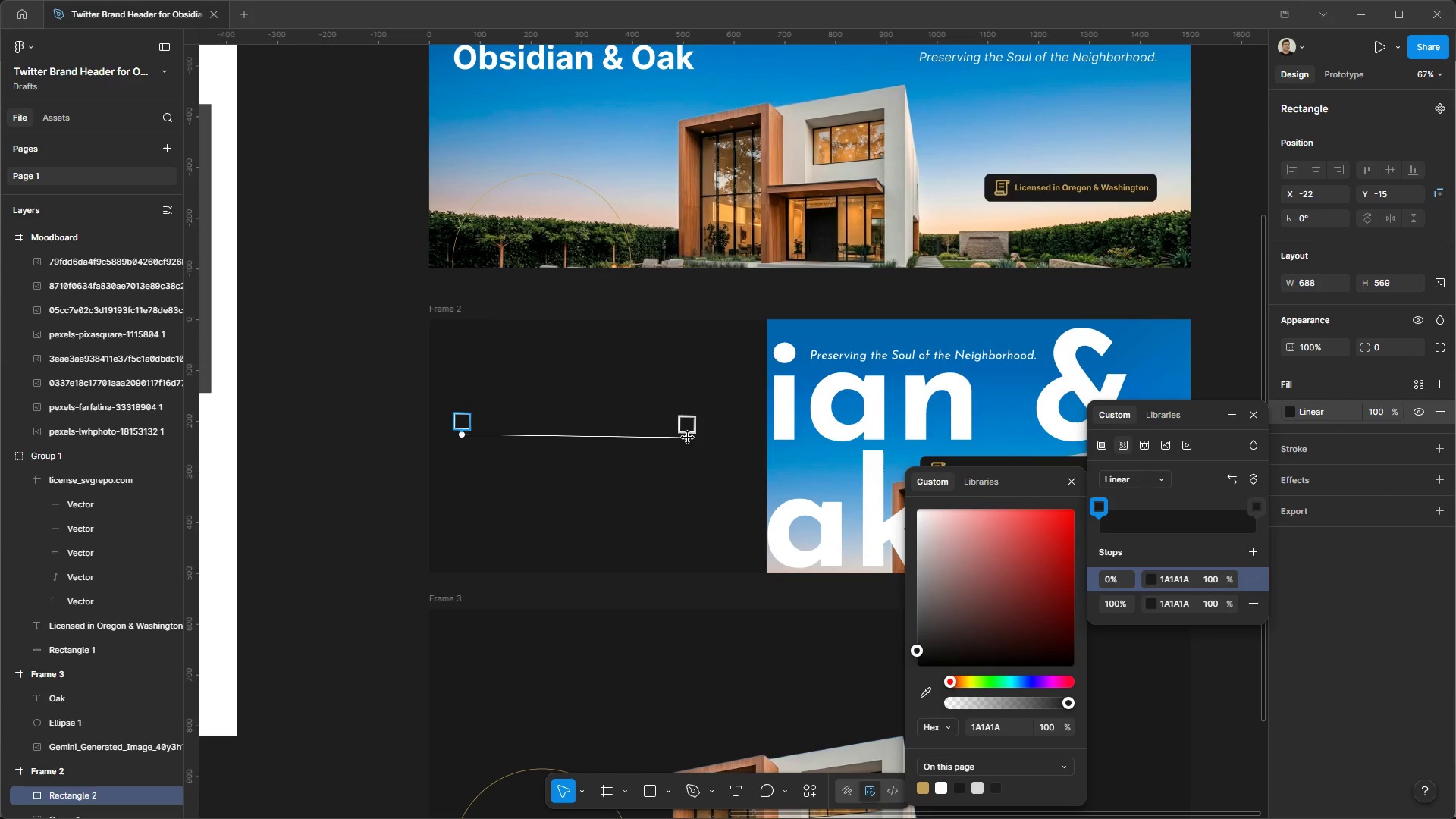 
key(Control+Z)
 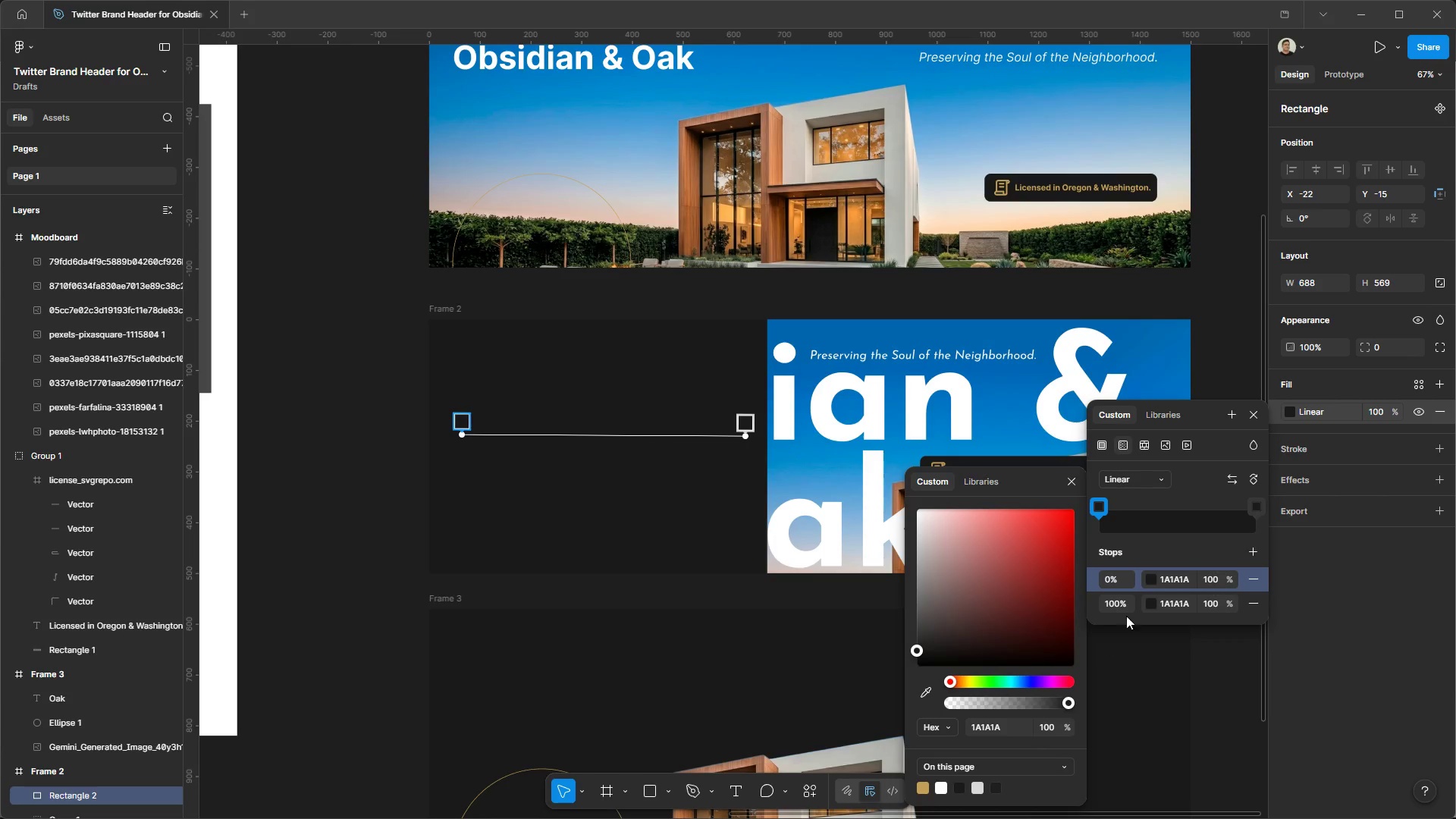 
left_click([1254, 510])
 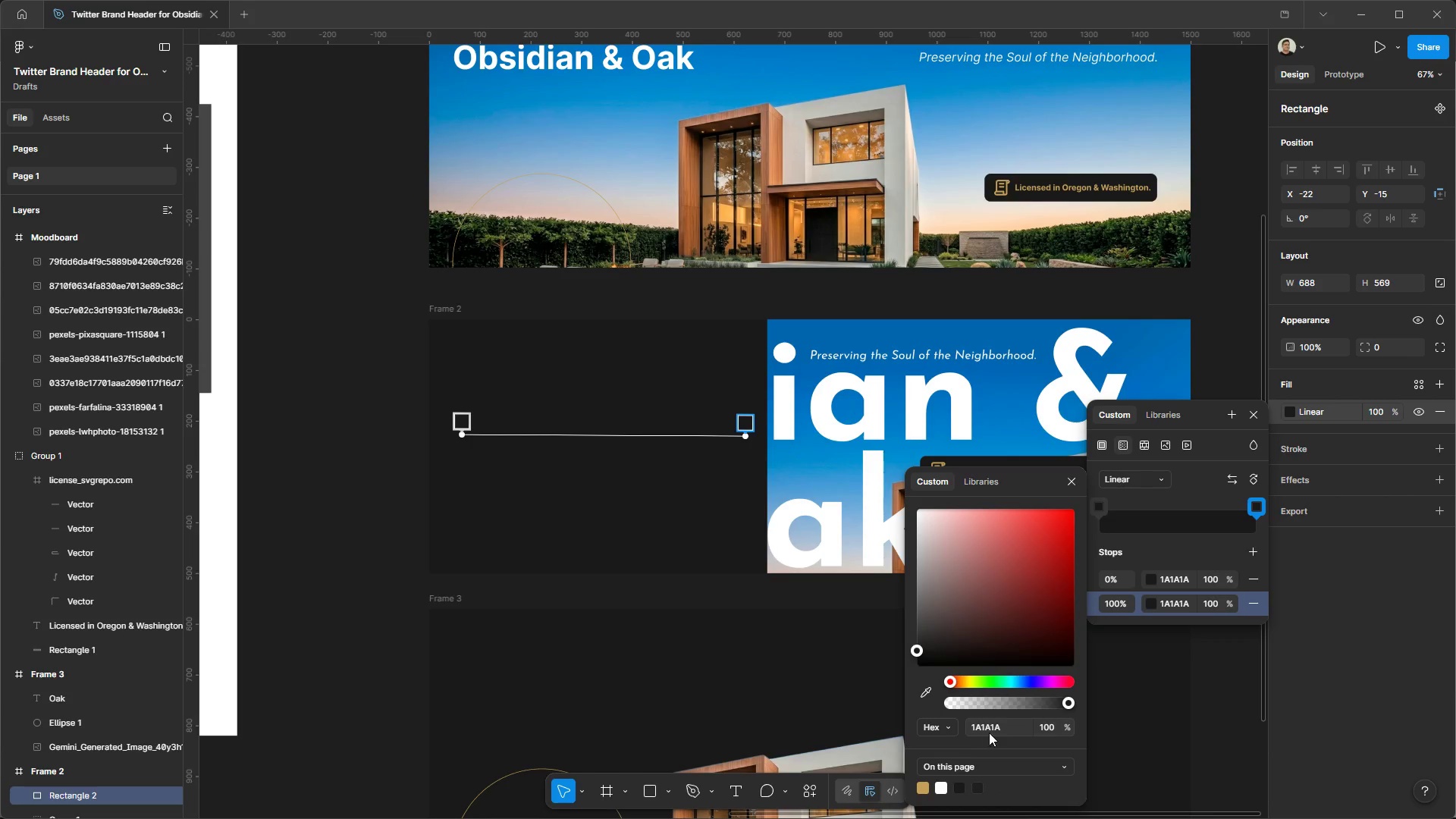 
left_click([1000, 725])
 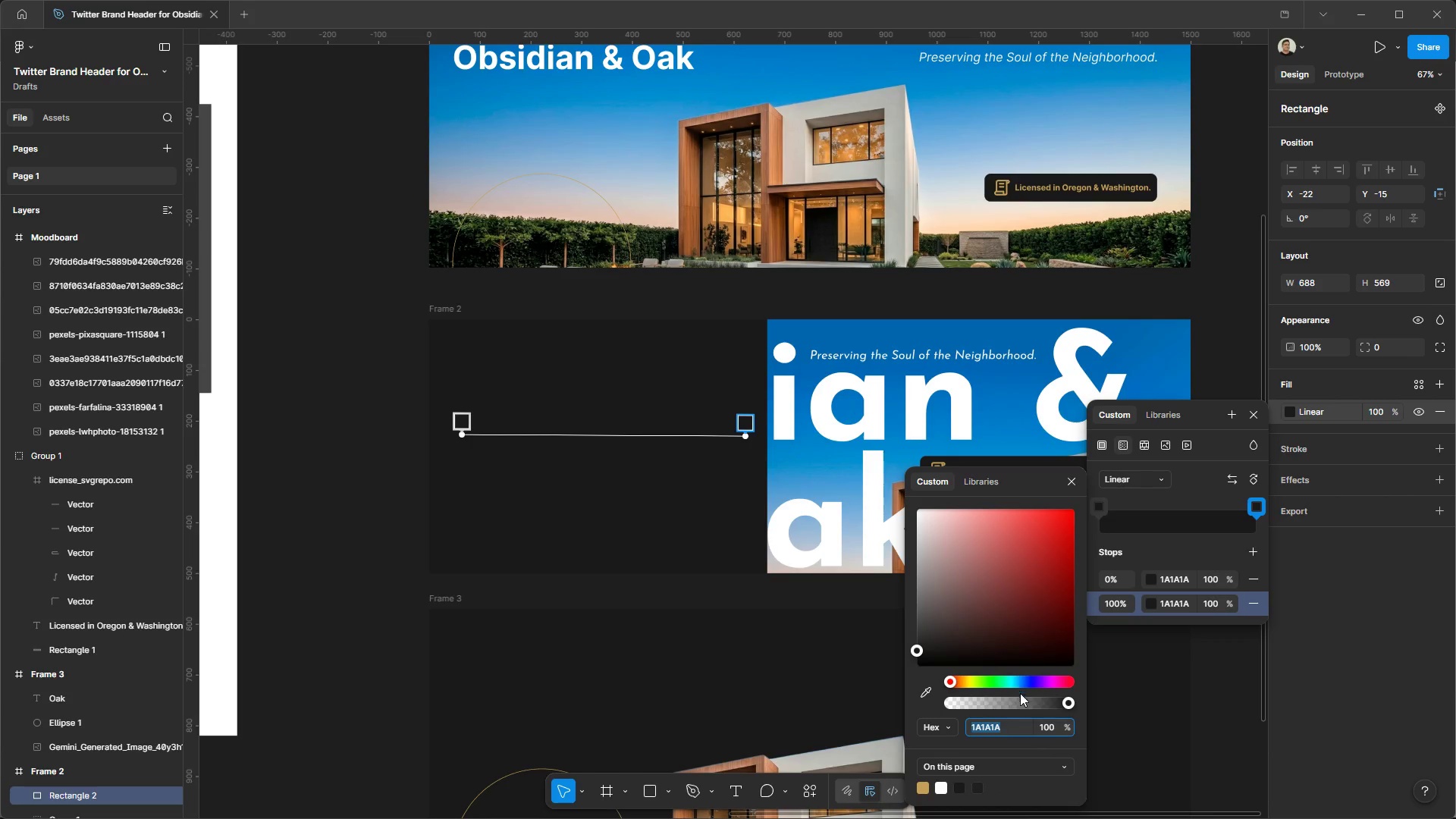 
left_click_drag(start_coordinate=[1025, 708], to_coordinate=[1015, 693])
 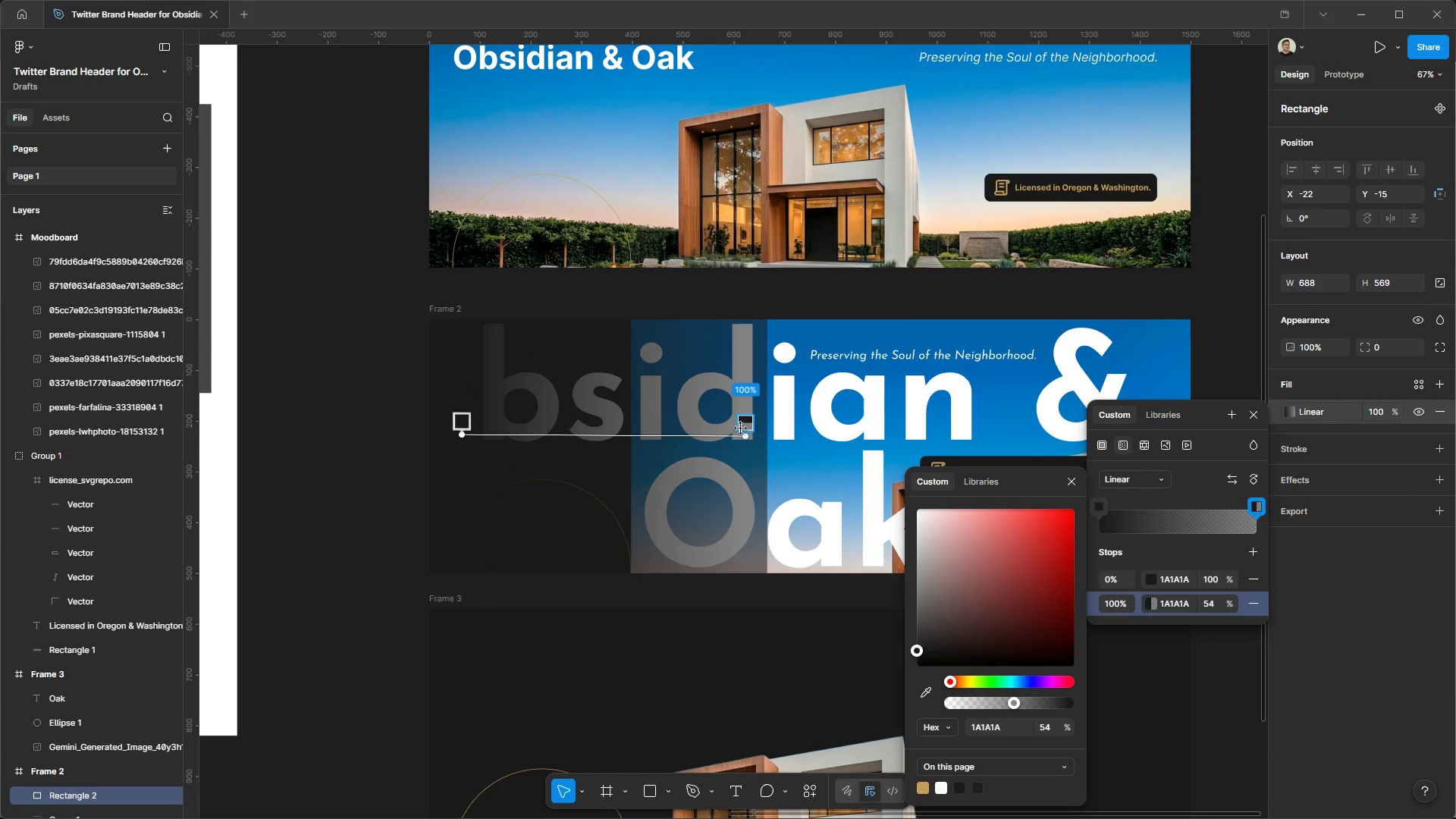 
left_click_drag(start_coordinate=[748, 438], to_coordinate=[680, 437])
 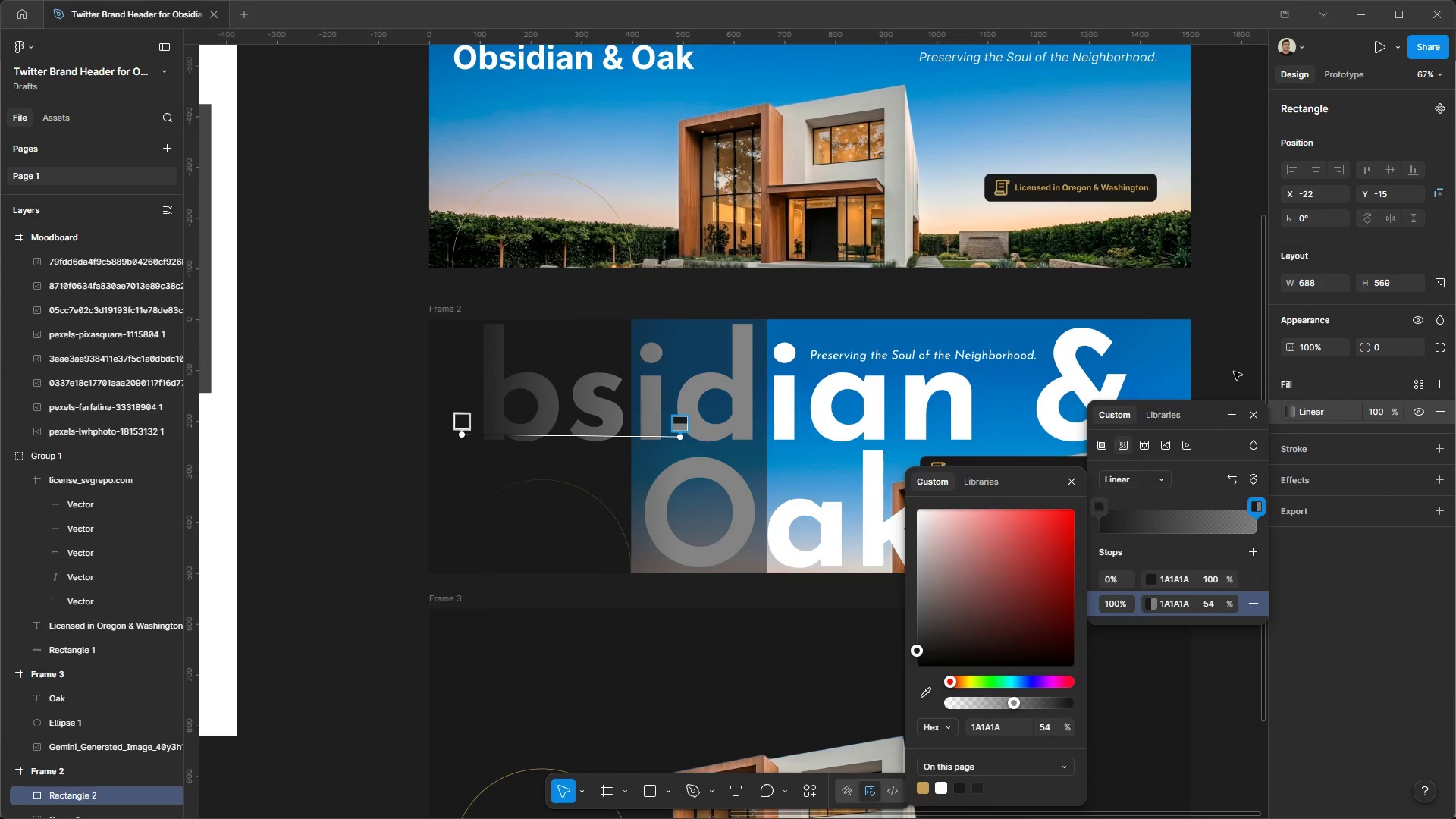 
double_click([1234, 364])
 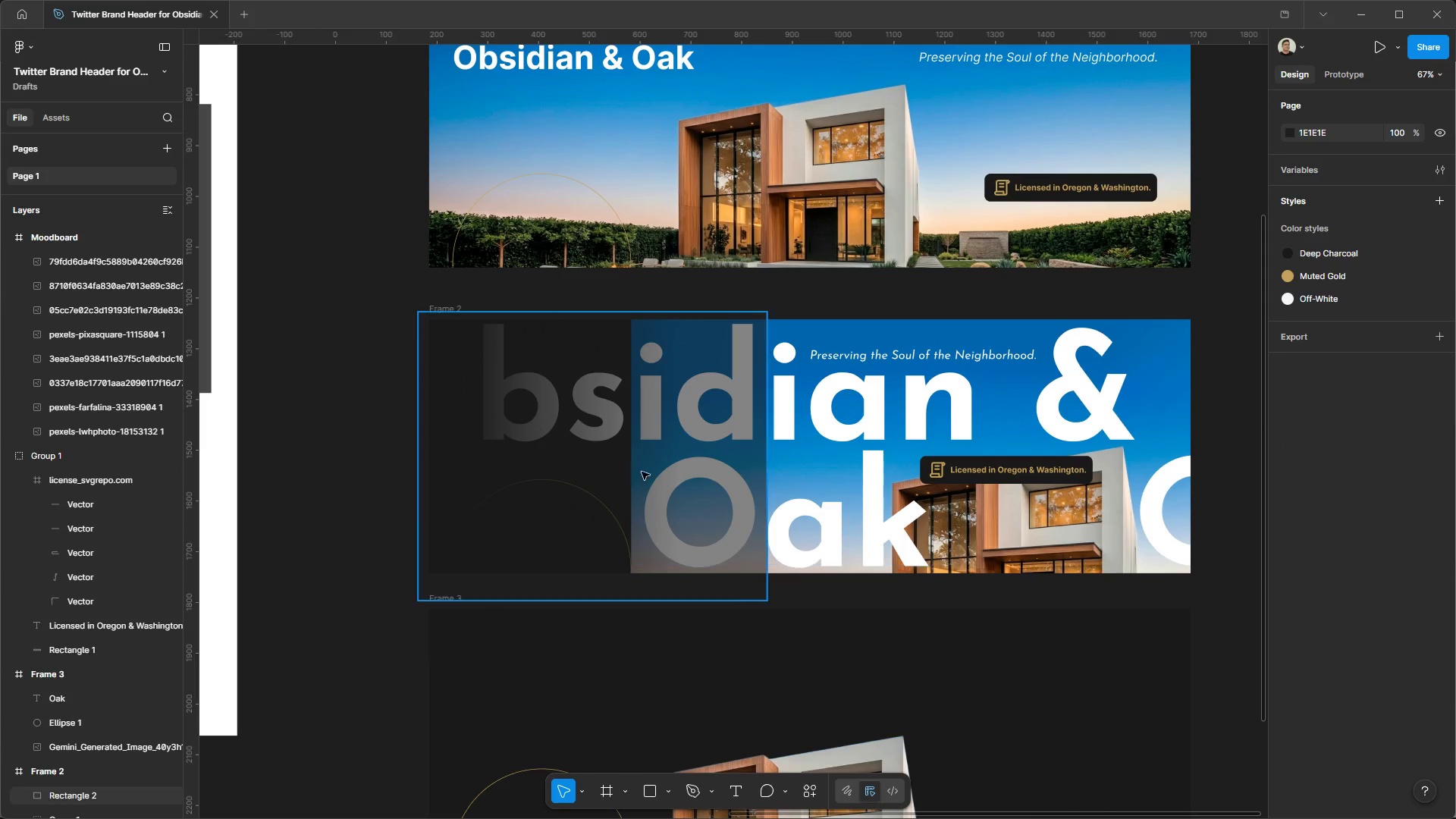 
left_click([606, 473])
 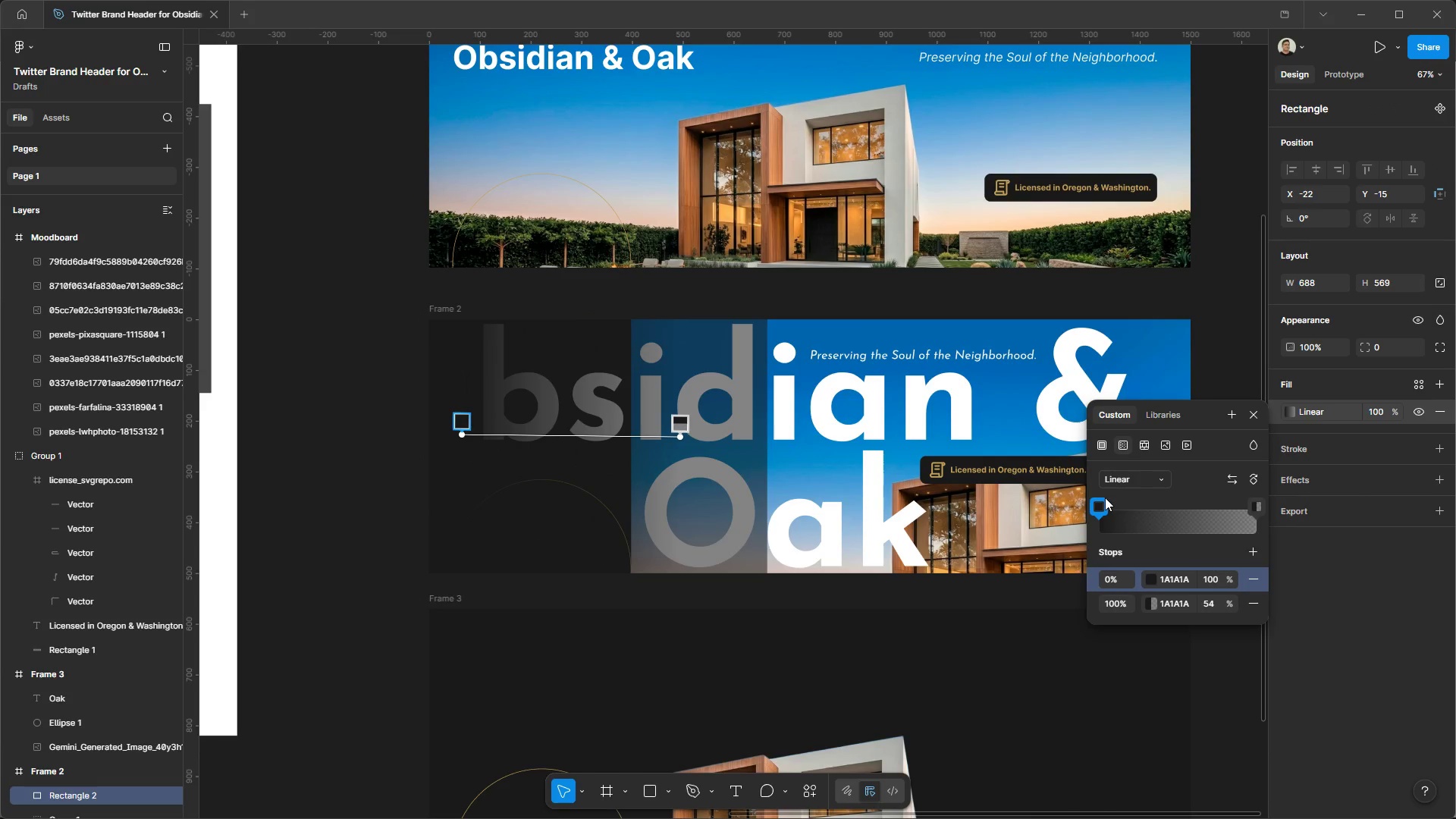 
left_click_drag(start_coordinate=[1103, 503], to_coordinate=[1169, 499])
 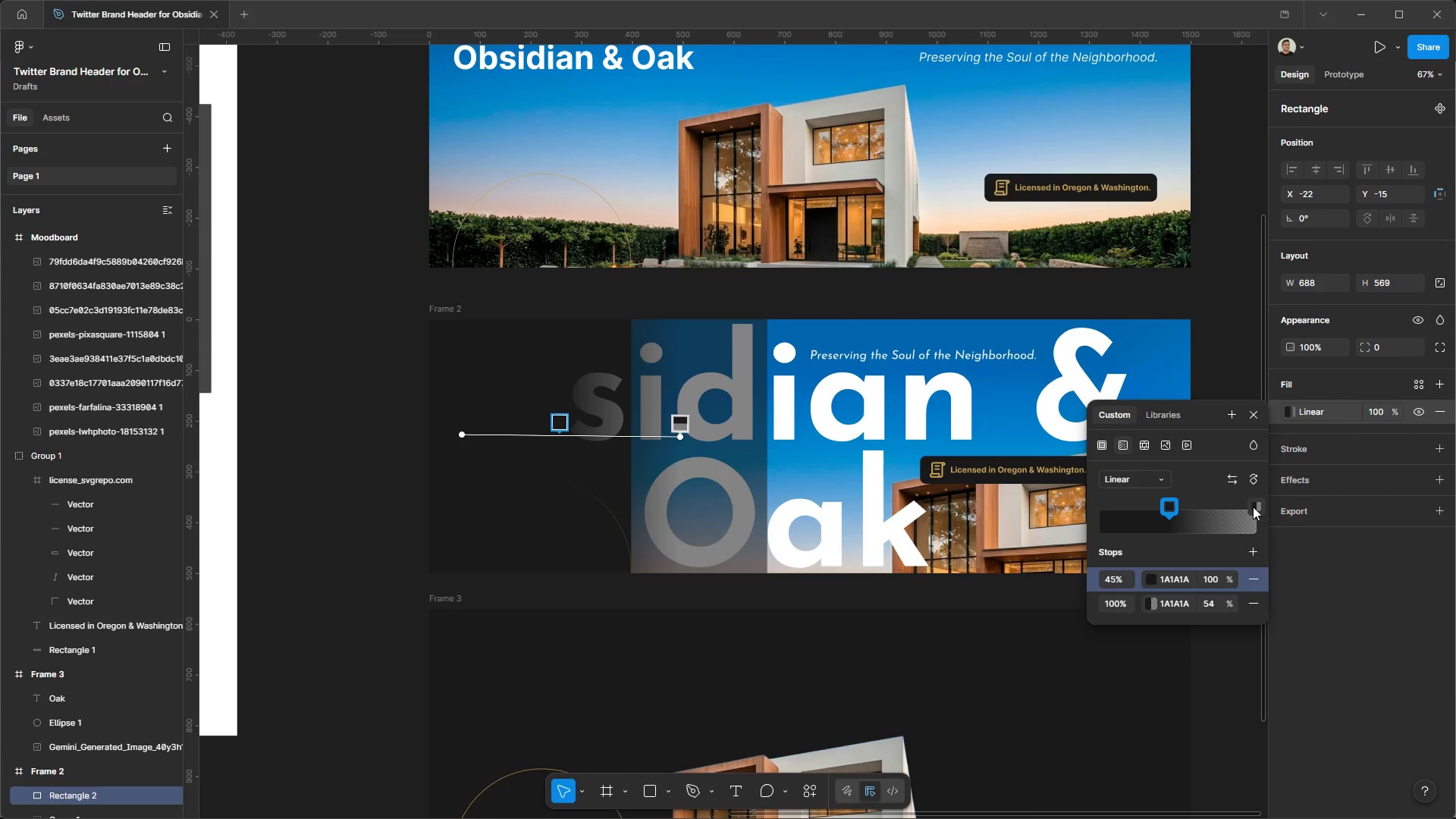 
left_click_drag(start_coordinate=[1254, 507], to_coordinate=[1050, 505])
 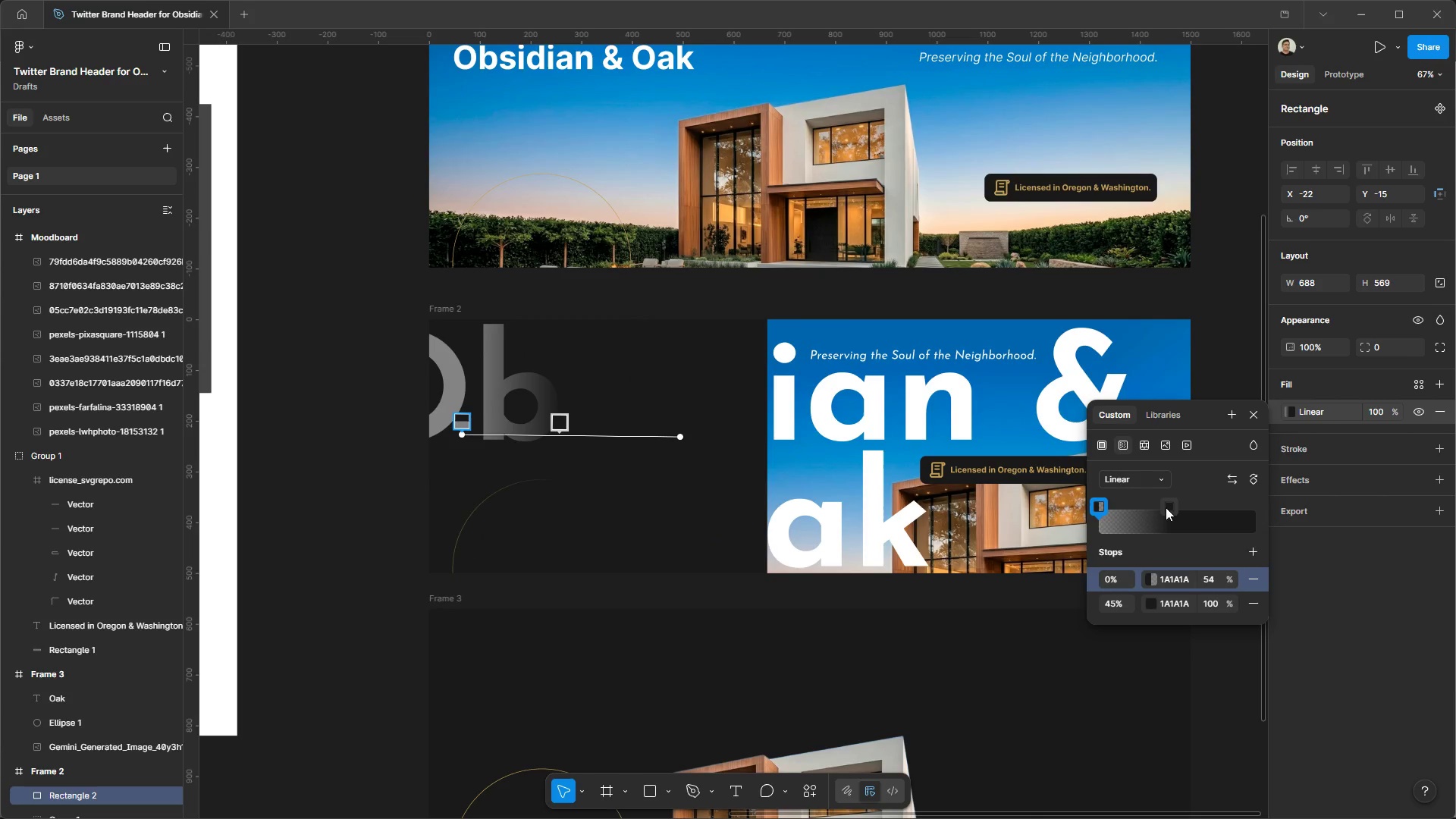 
left_click_drag(start_coordinate=[1169, 507], to_coordinate=[1206, 512])
 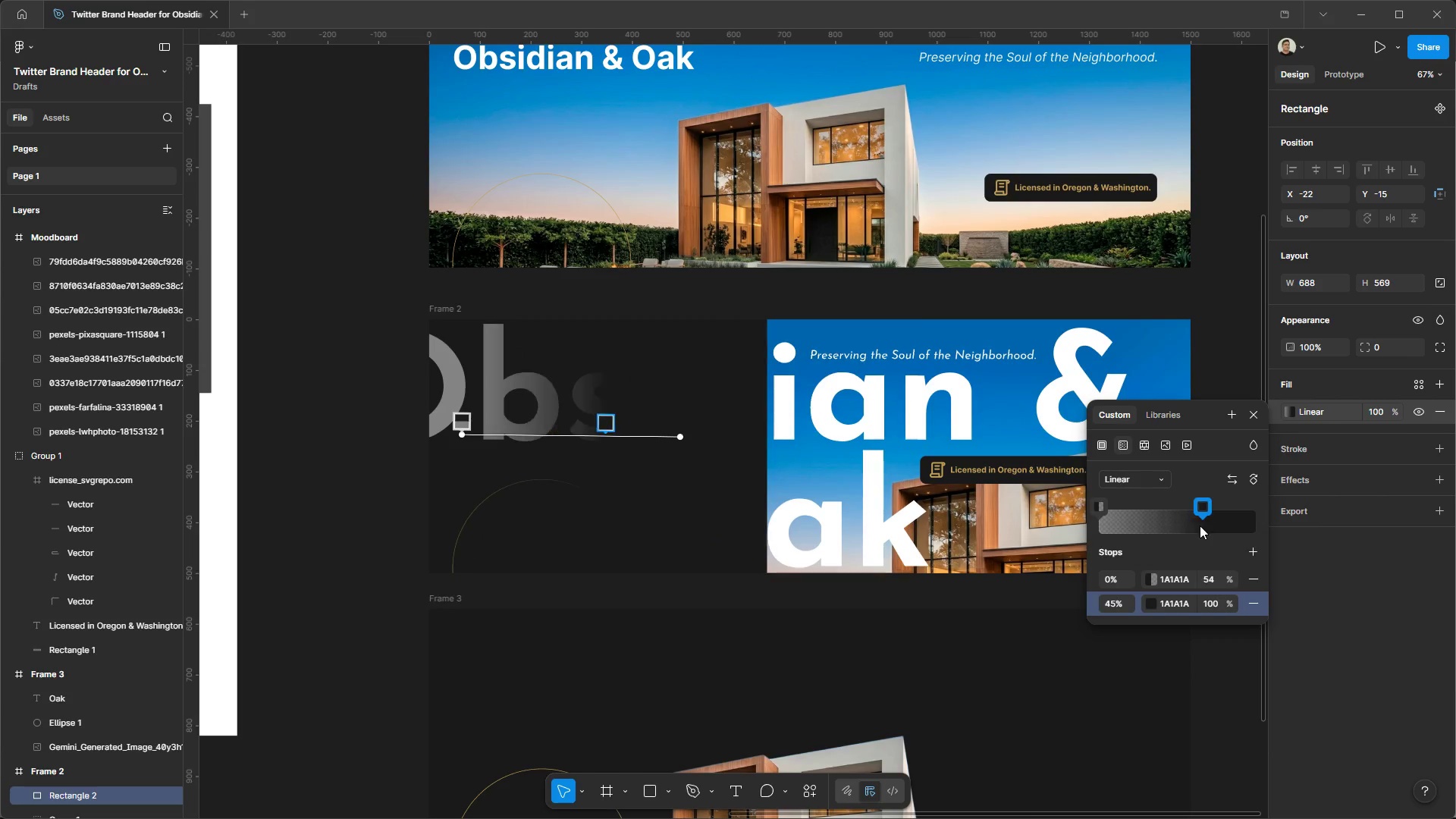 
key(Control+Z)
 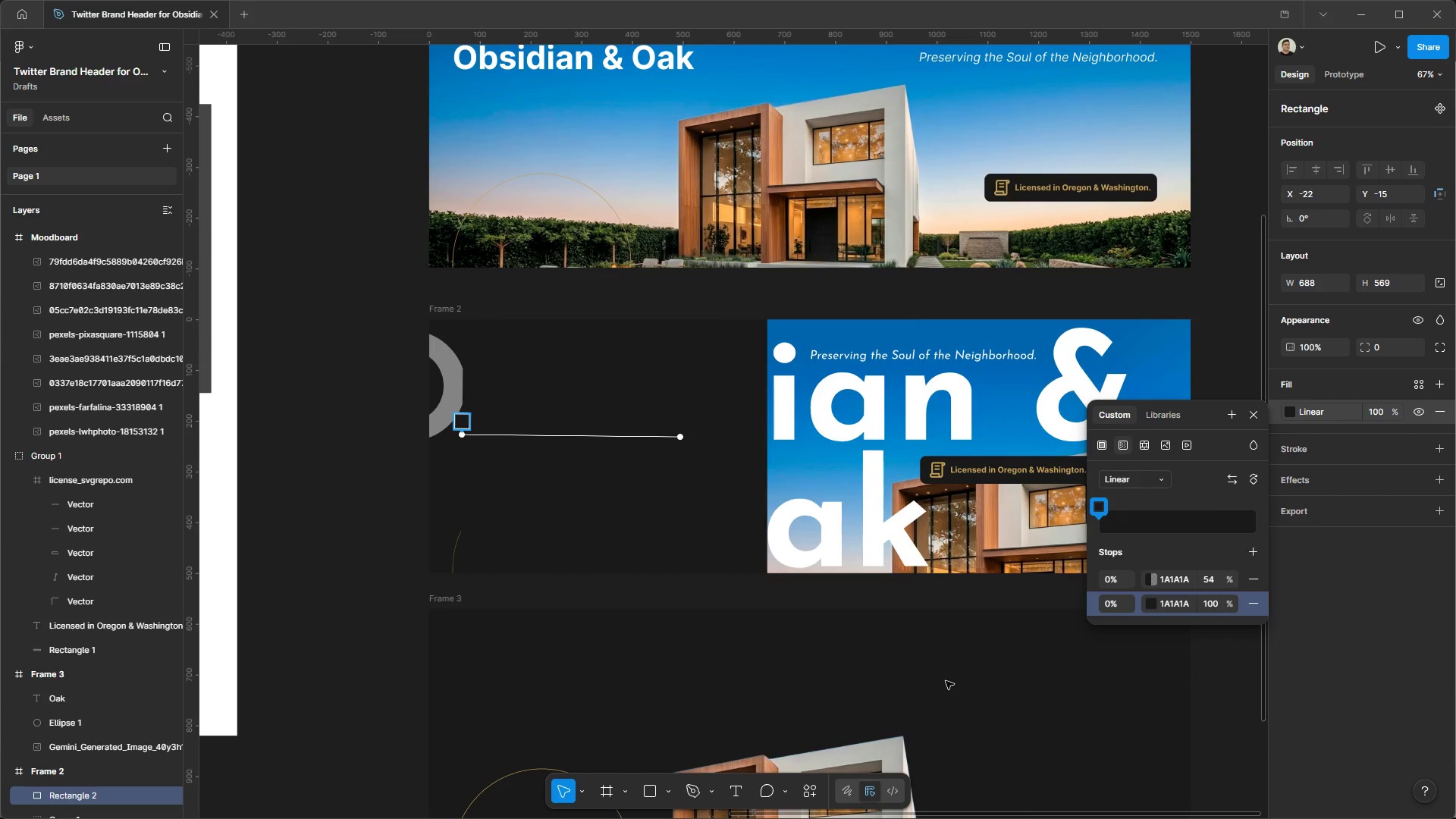 
key(Control+Z)
 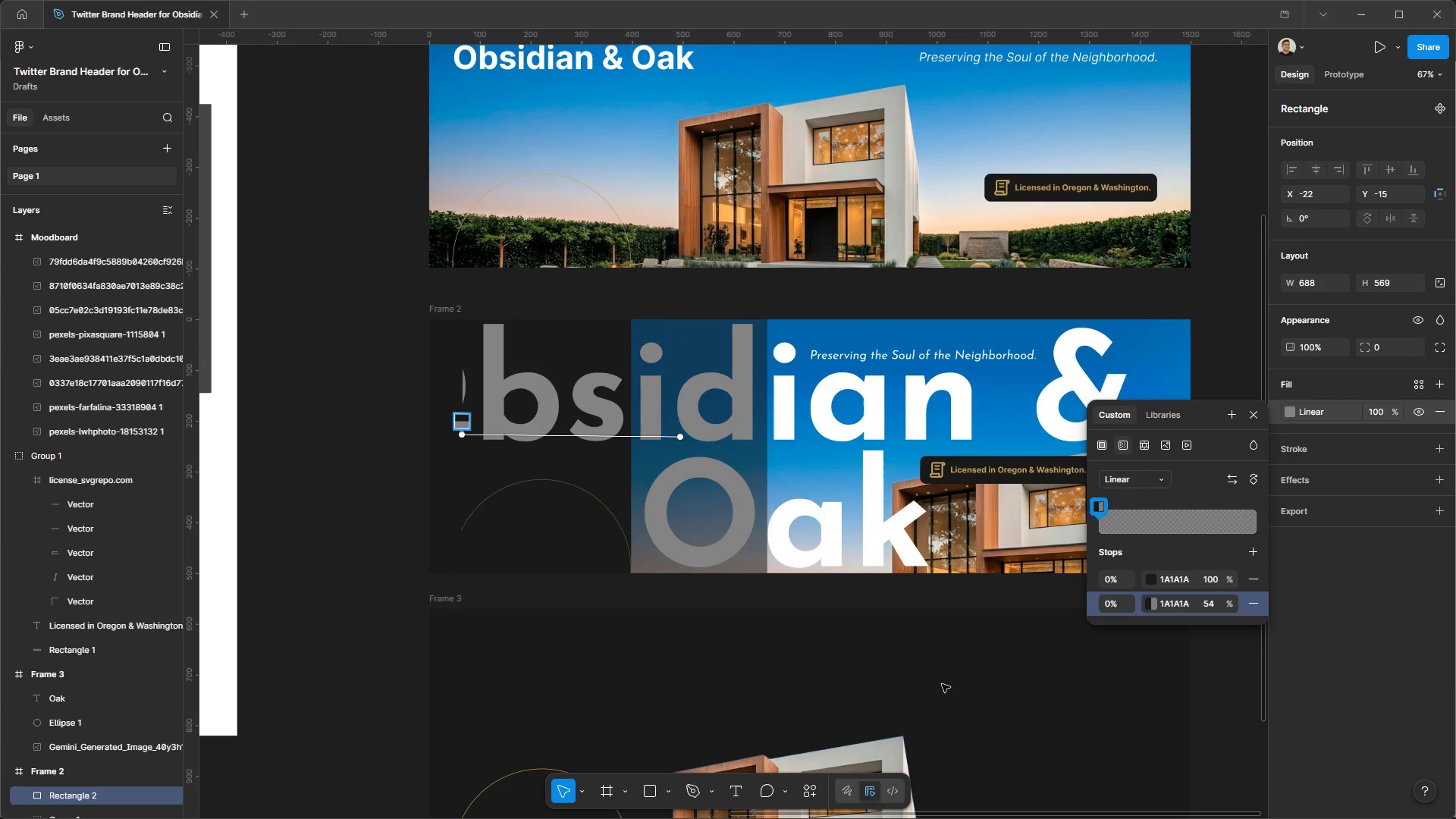 
left_click([942, 684])
 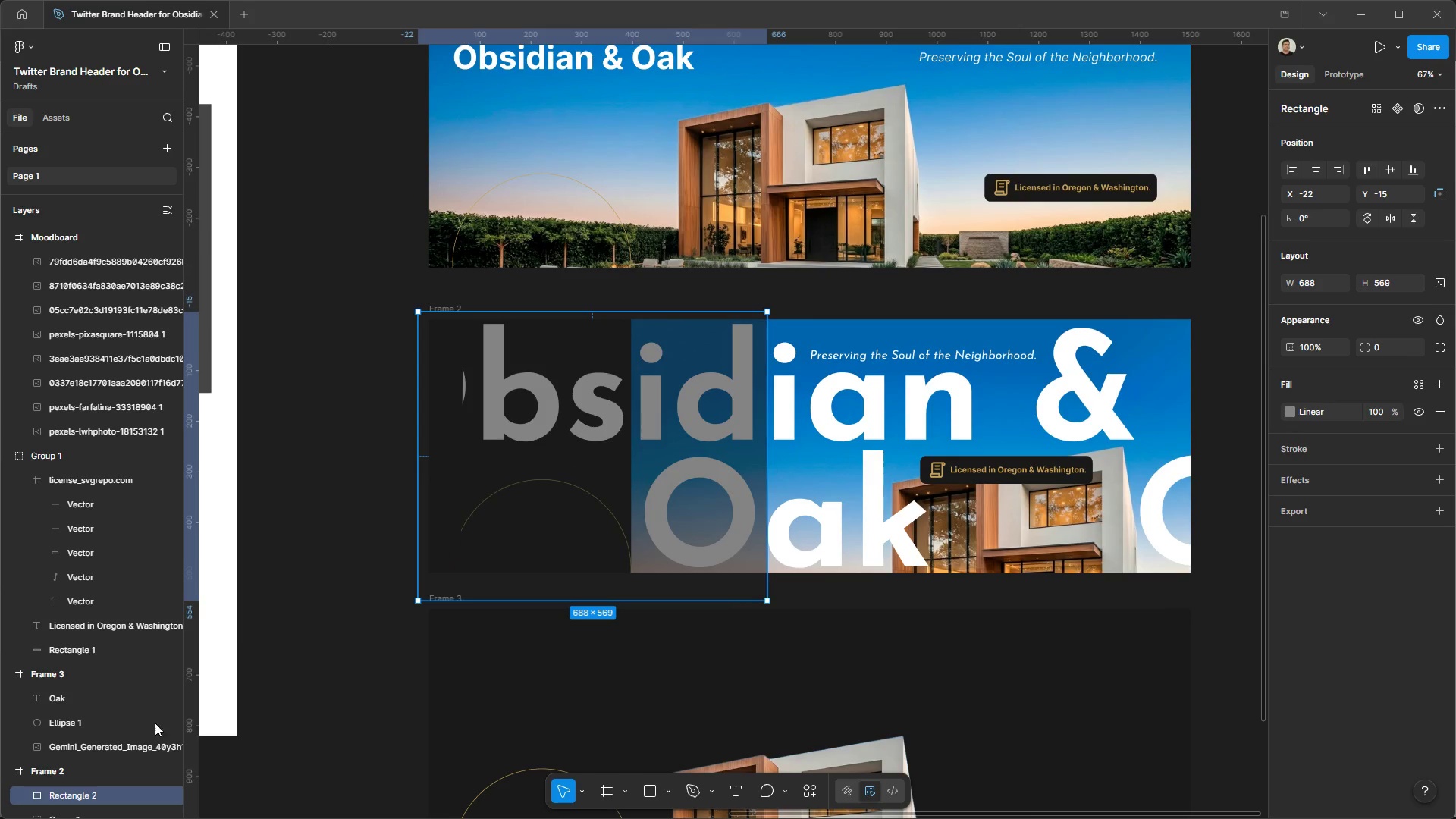 
scroll: coordinate [107, 664], scroll_direction: down, amount: 4.0
 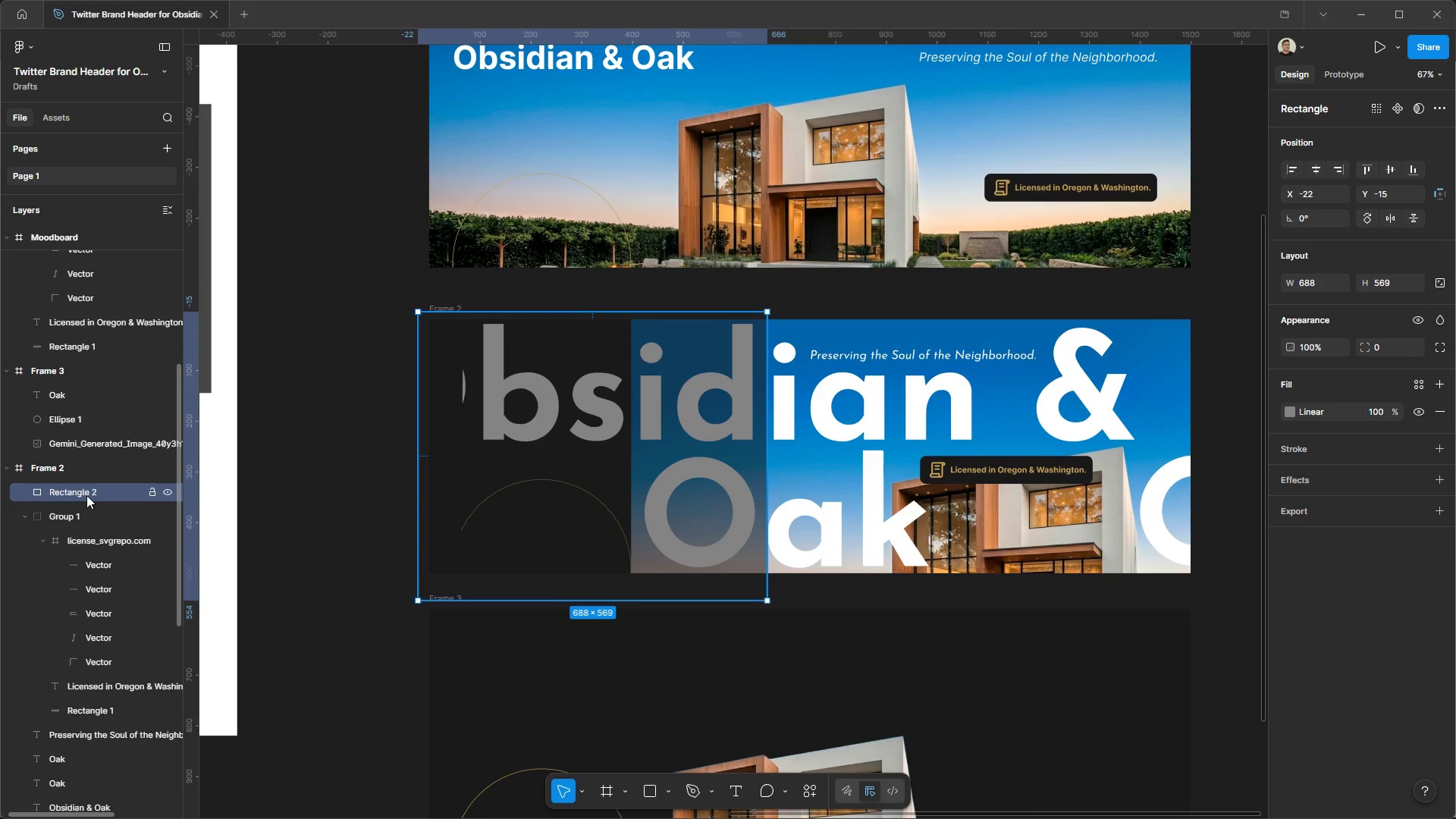 
left_click_drag(start_coordinate=[86, 494], to_coordinate=[104, 747])
 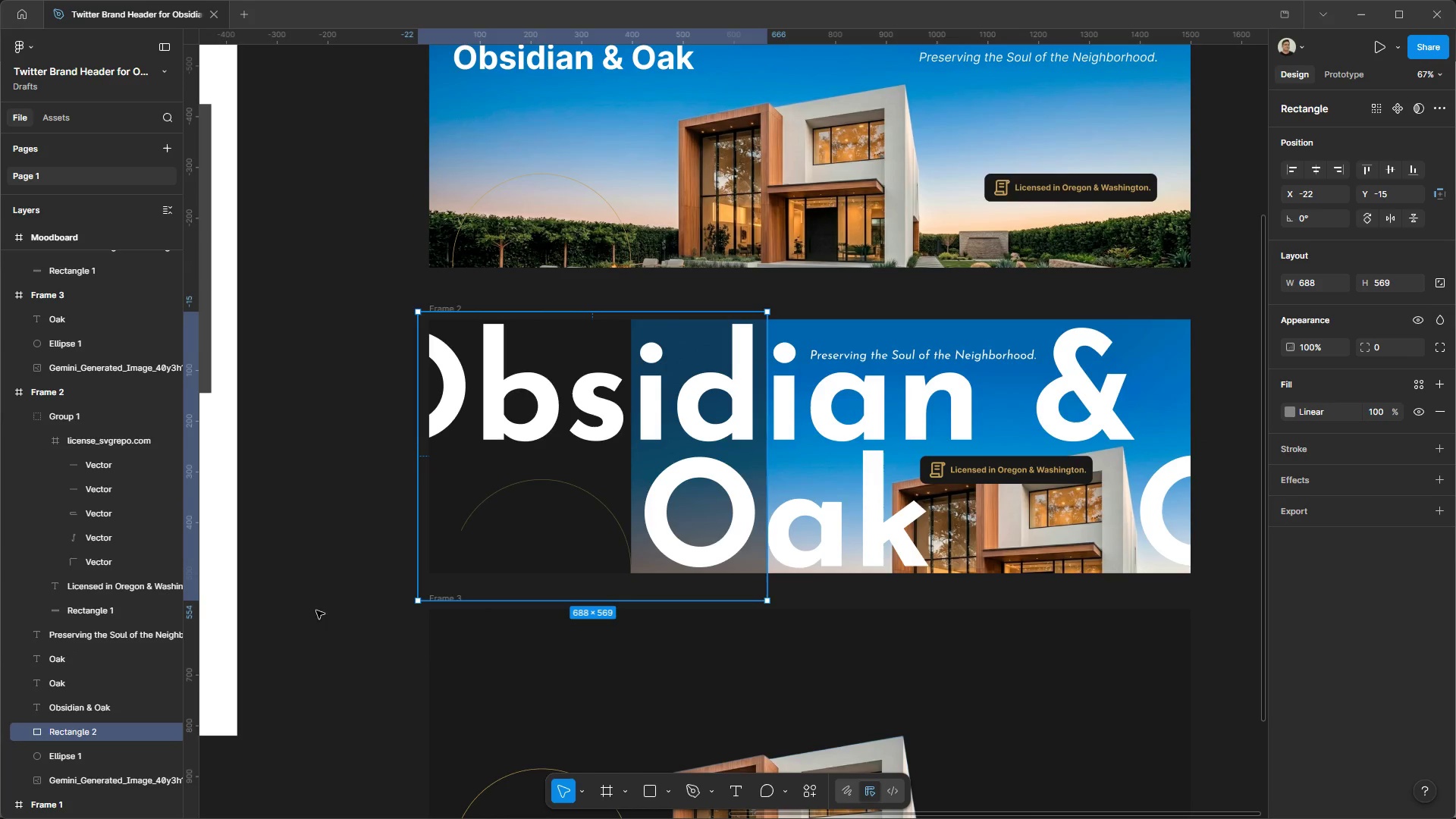 
scroll: coordinate [107, 770], scroll_direction: down, amount: 1.0
 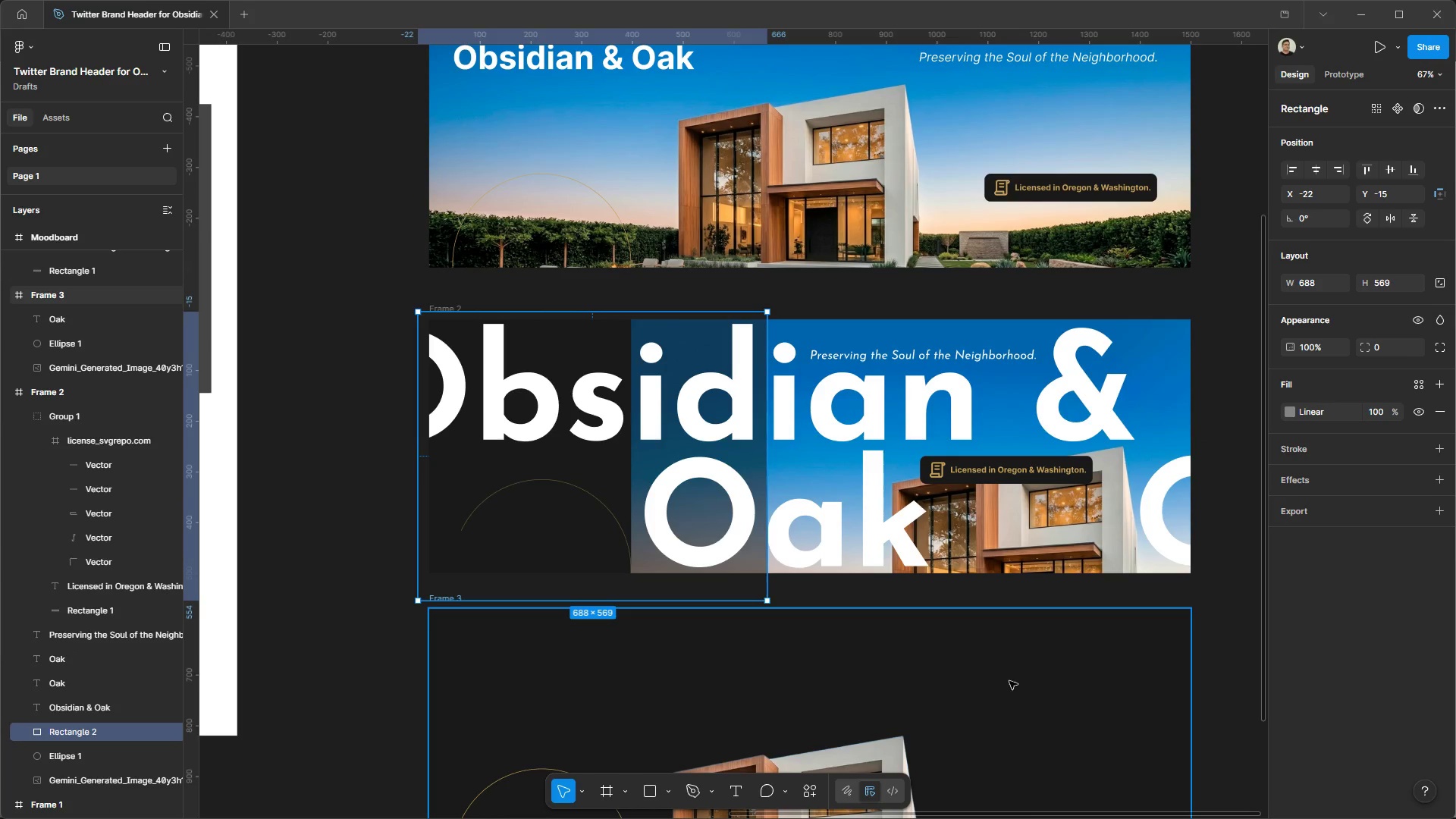 
left_click([1292, 413])
 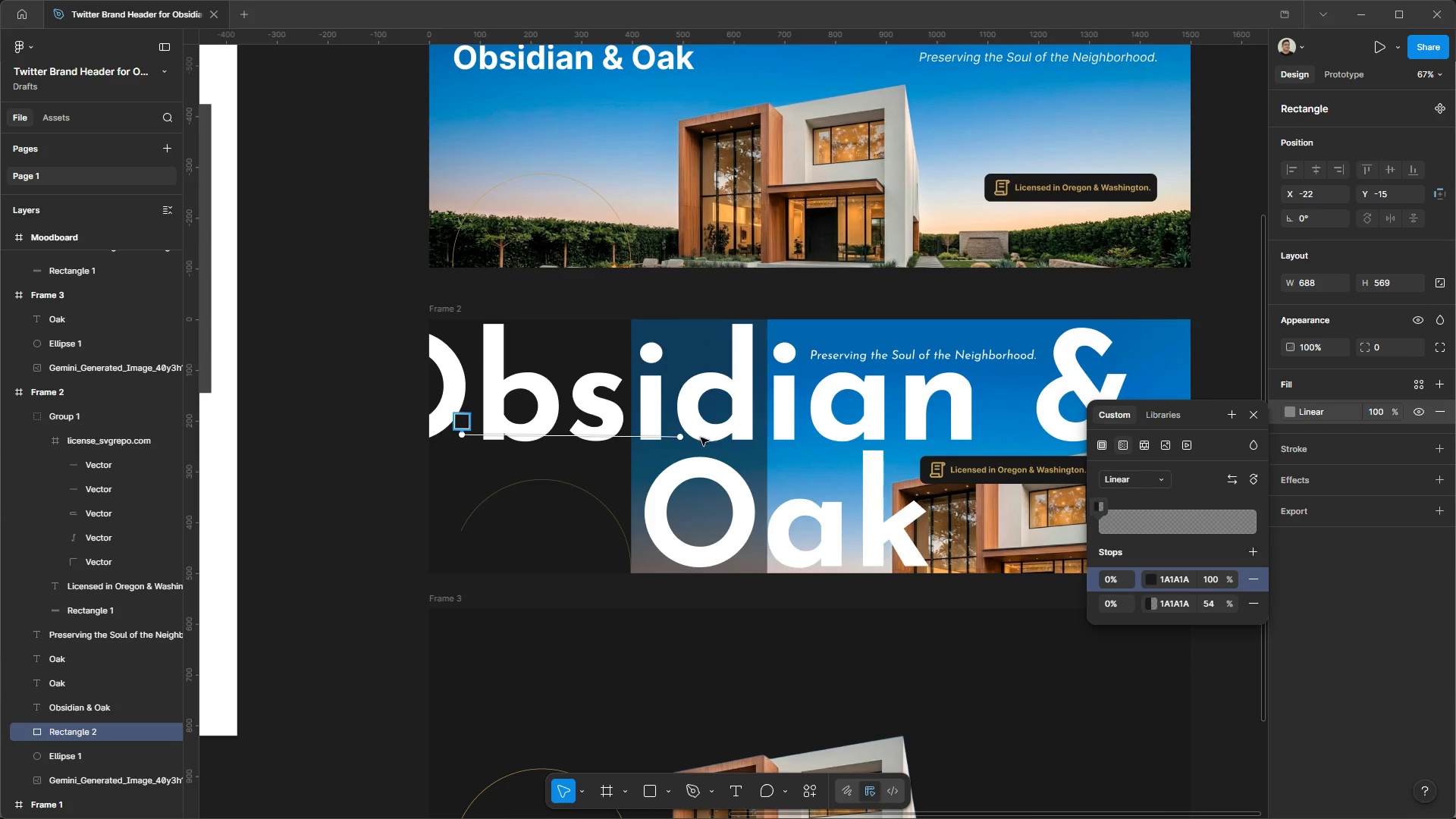 
left_click_drag(start_coordinate=[680, 437], to_coordinate=[910, 449])
 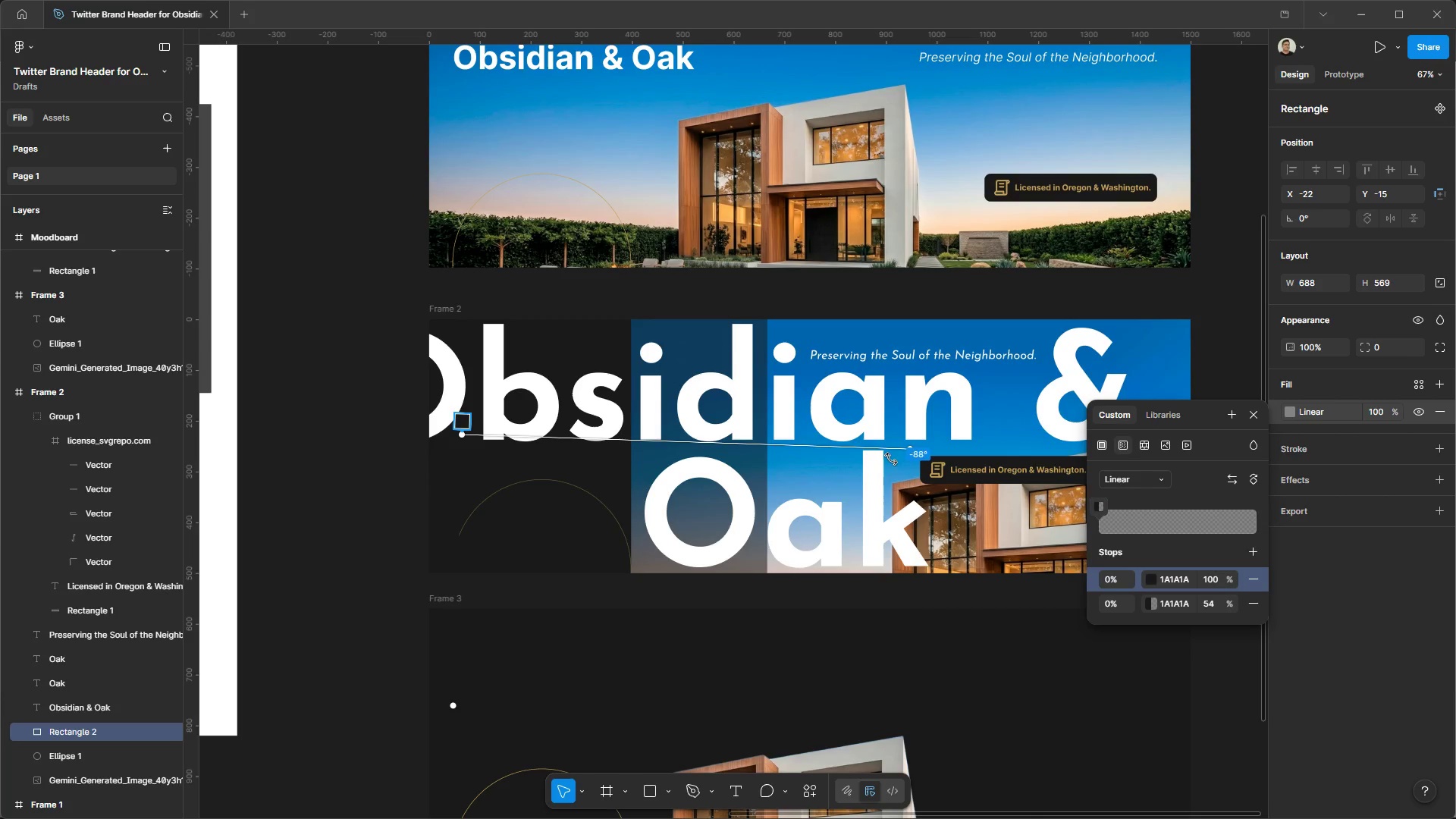 
key(Control+ControlLeft)
 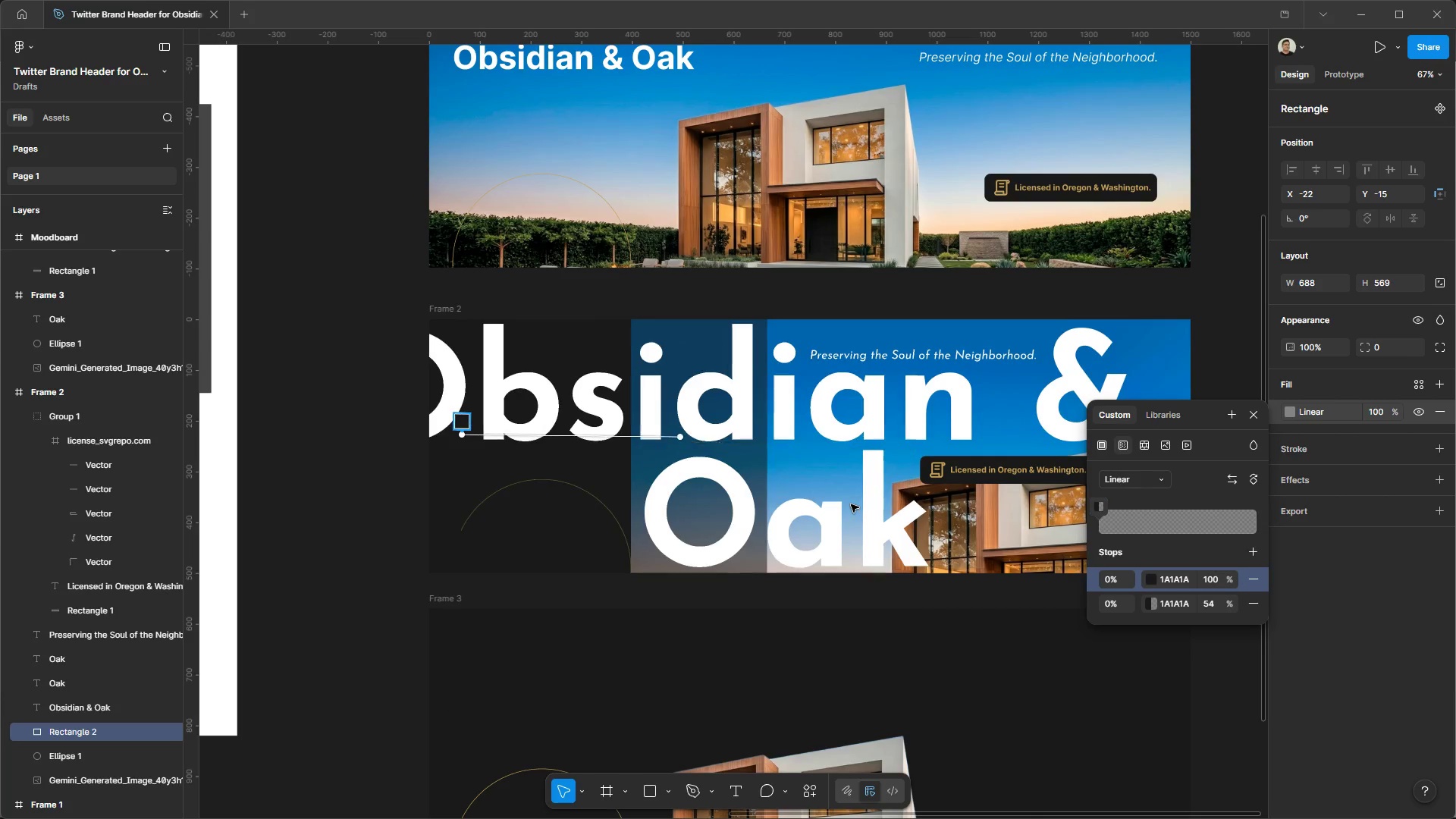 
key(Control+Z)
 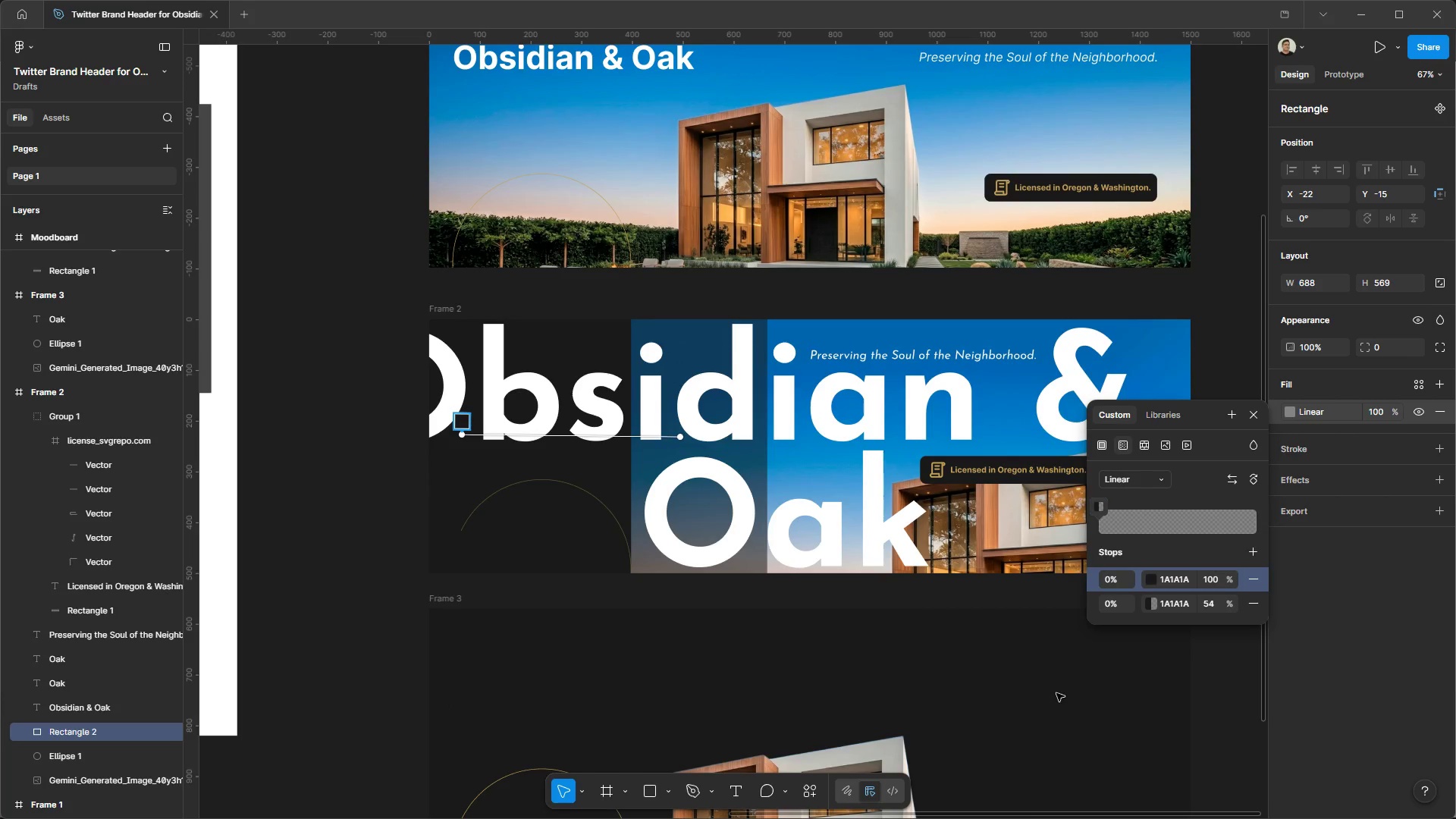 
left_click([1057, 693])
 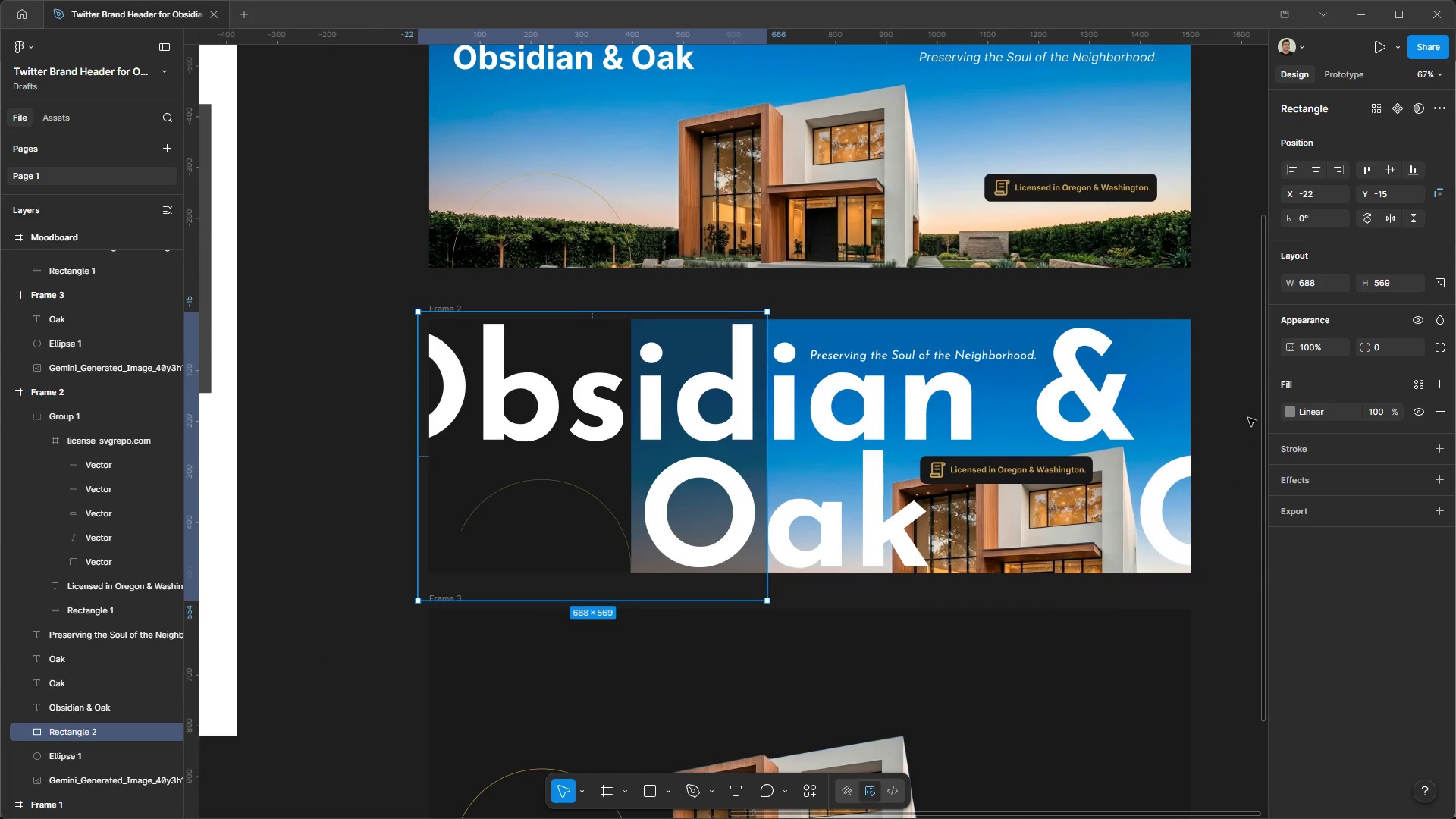 
left_click([1301, 410])
 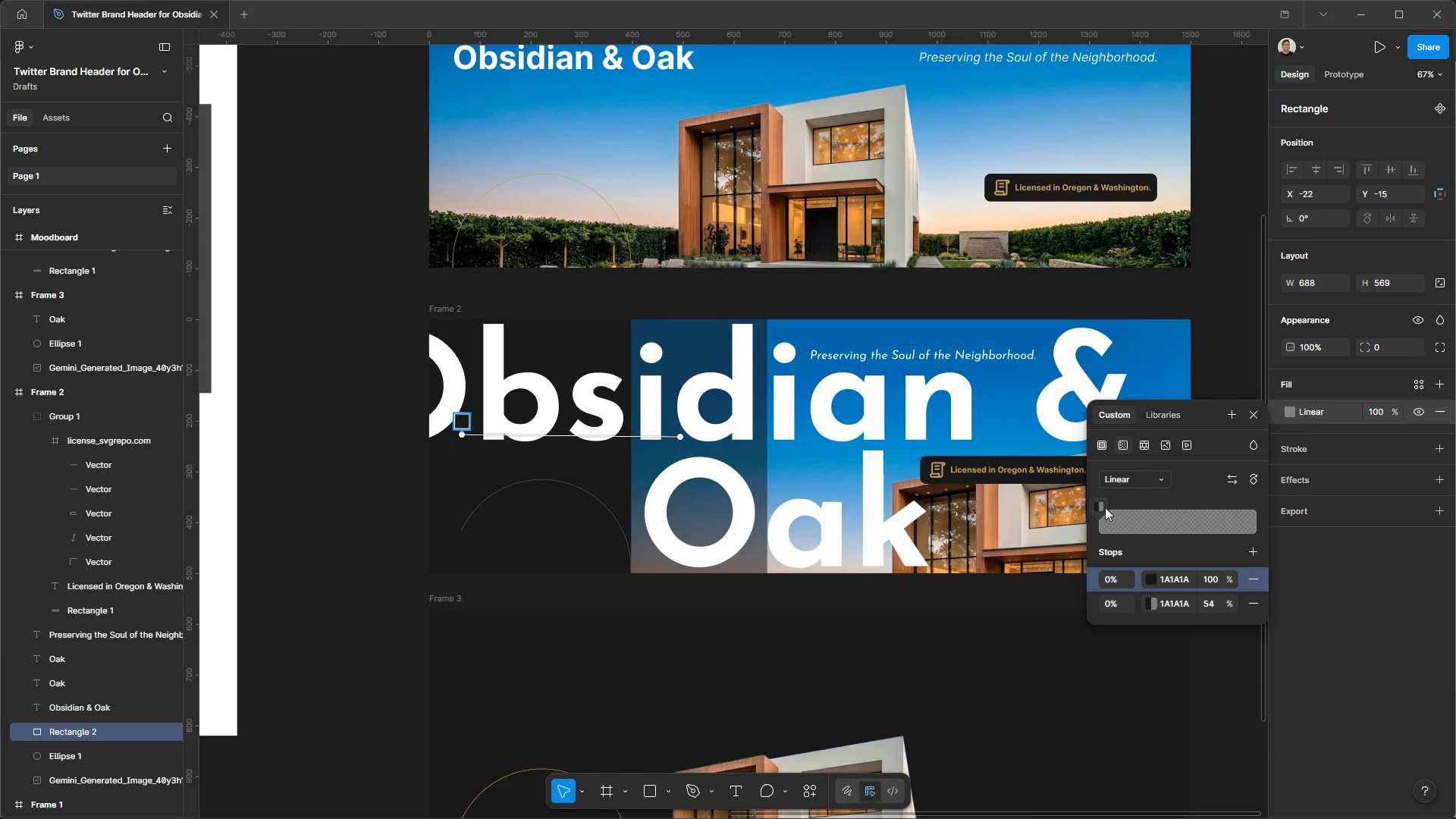 
left_click([1102, 508])
 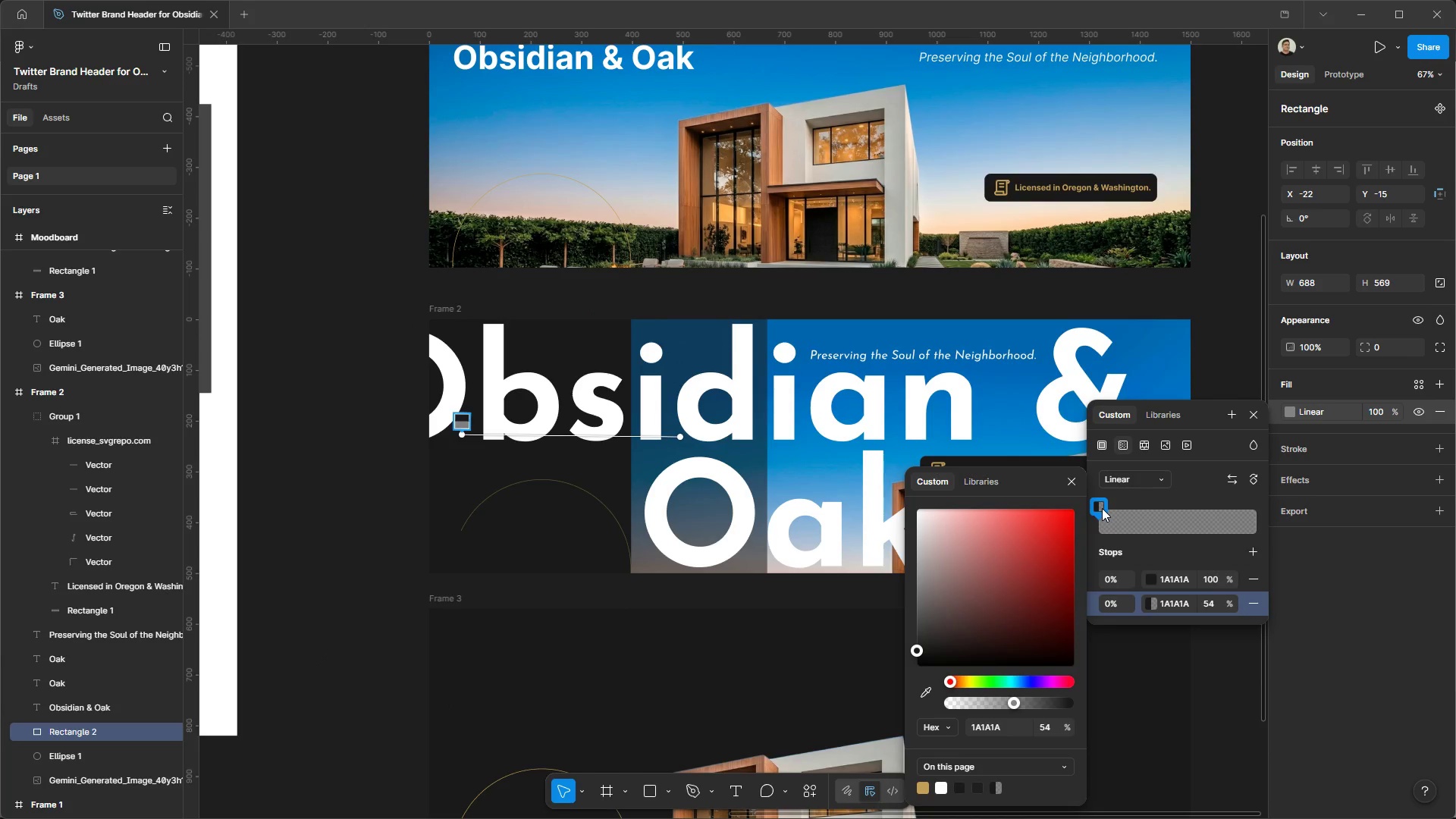 
left_click_drag(start_coordinate=[1102, 508], to_coordinate=[1276, 517])
 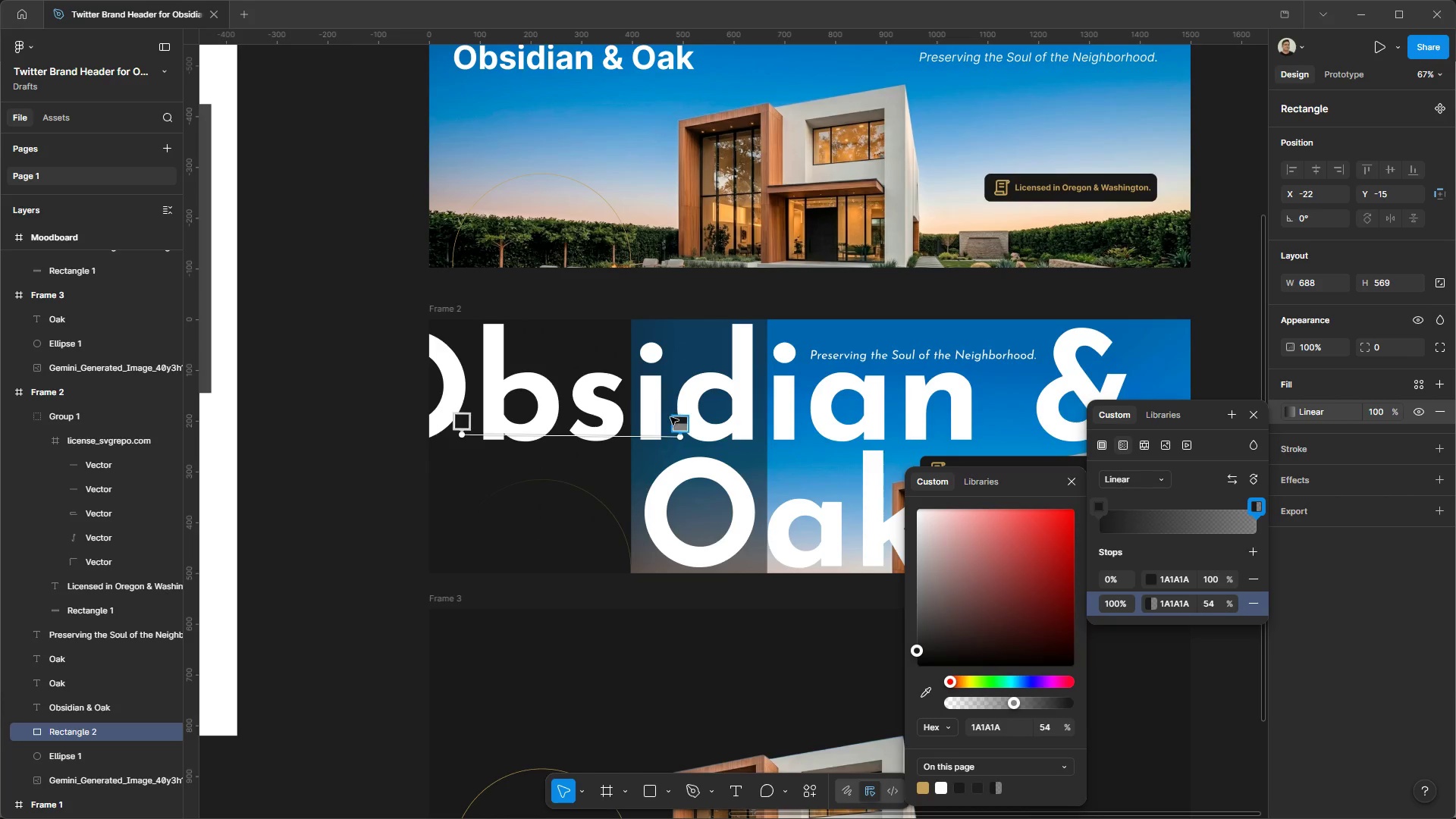 
left_click_drag(start_coordinate=[678, 436], to_coordinate=[959, 431])
 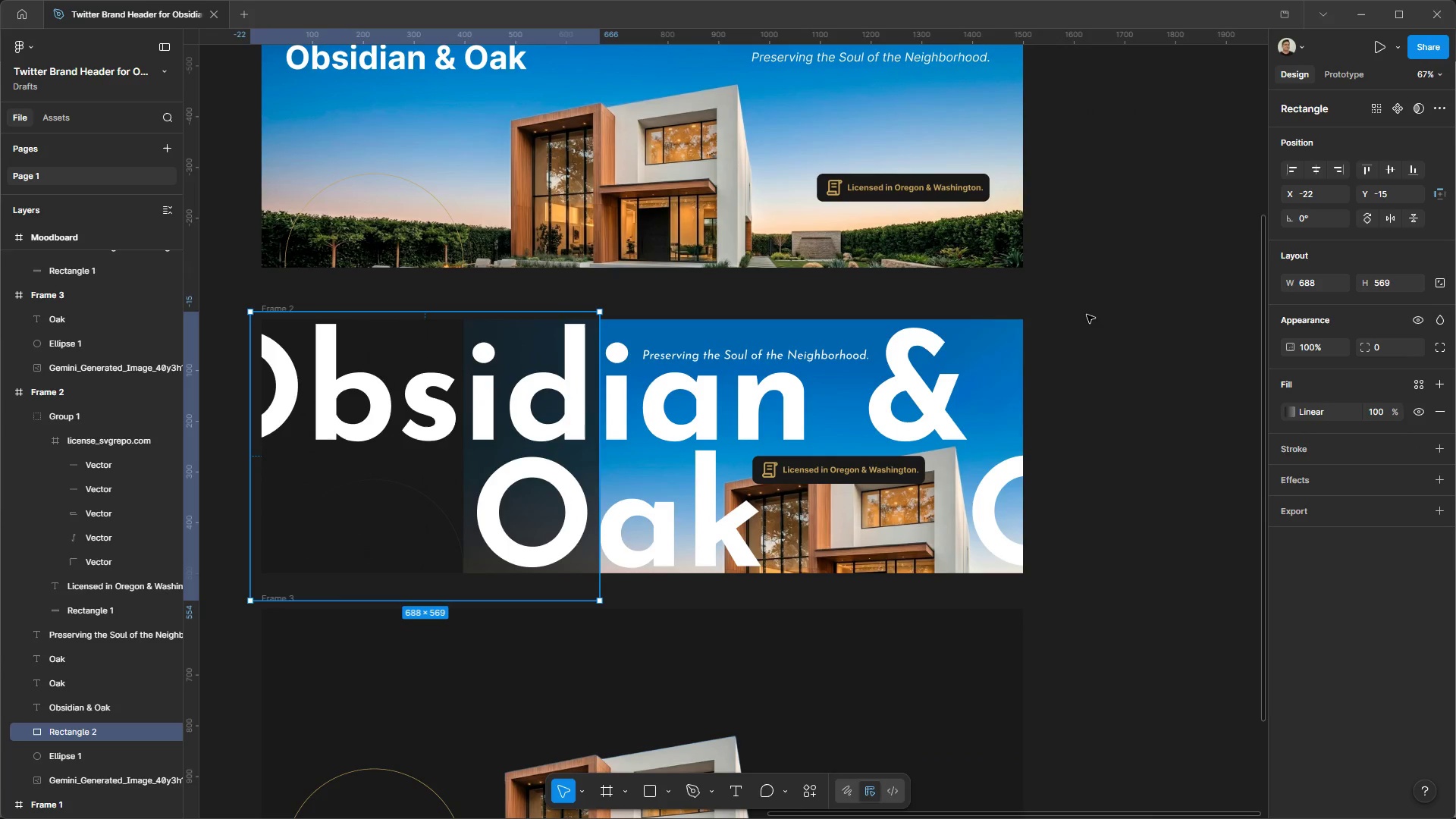 
double_click([1087, 315])
 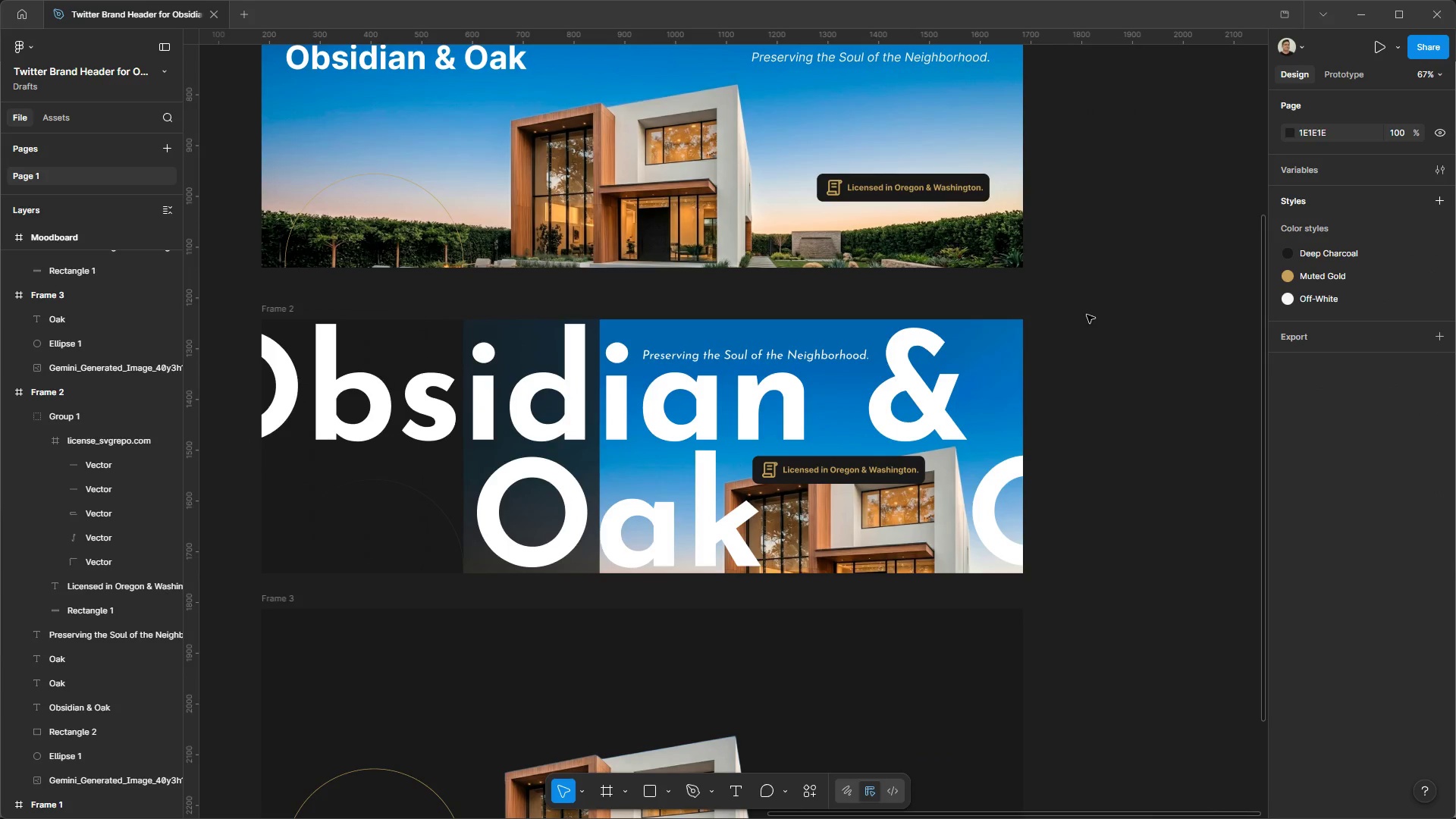 
hold_key(key=ControlLeft, duration=1.58)
hold_key(key=AltLeft, duration=1.5)
scroll: coordinate [1112, 416], scroll_direction: down, amount: 7.0
 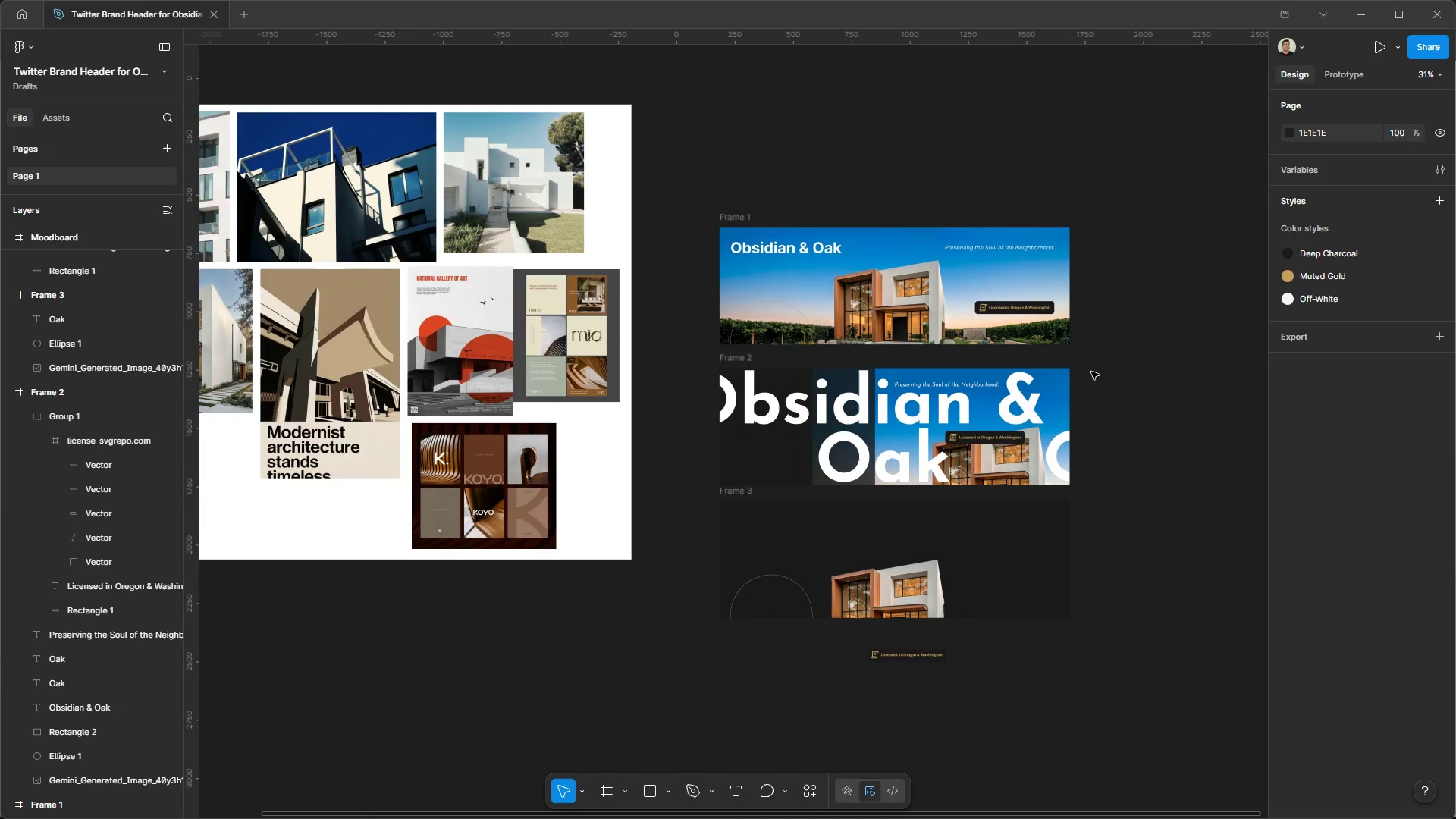 
key(Alt+Control+AltLeft)
 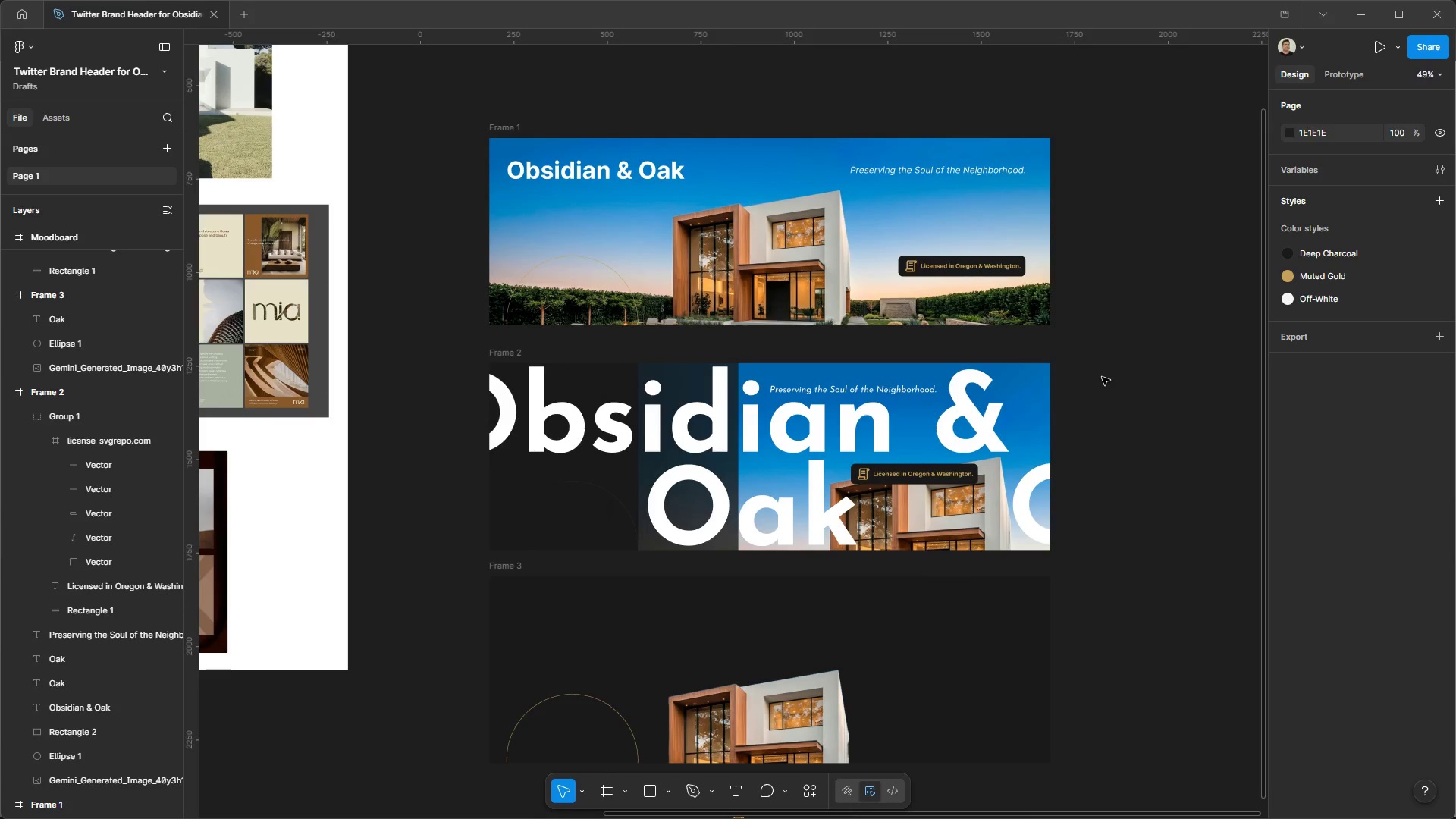 
scroll: coordinate [1102, 377], scroll_direction: up, amount: 4.0
 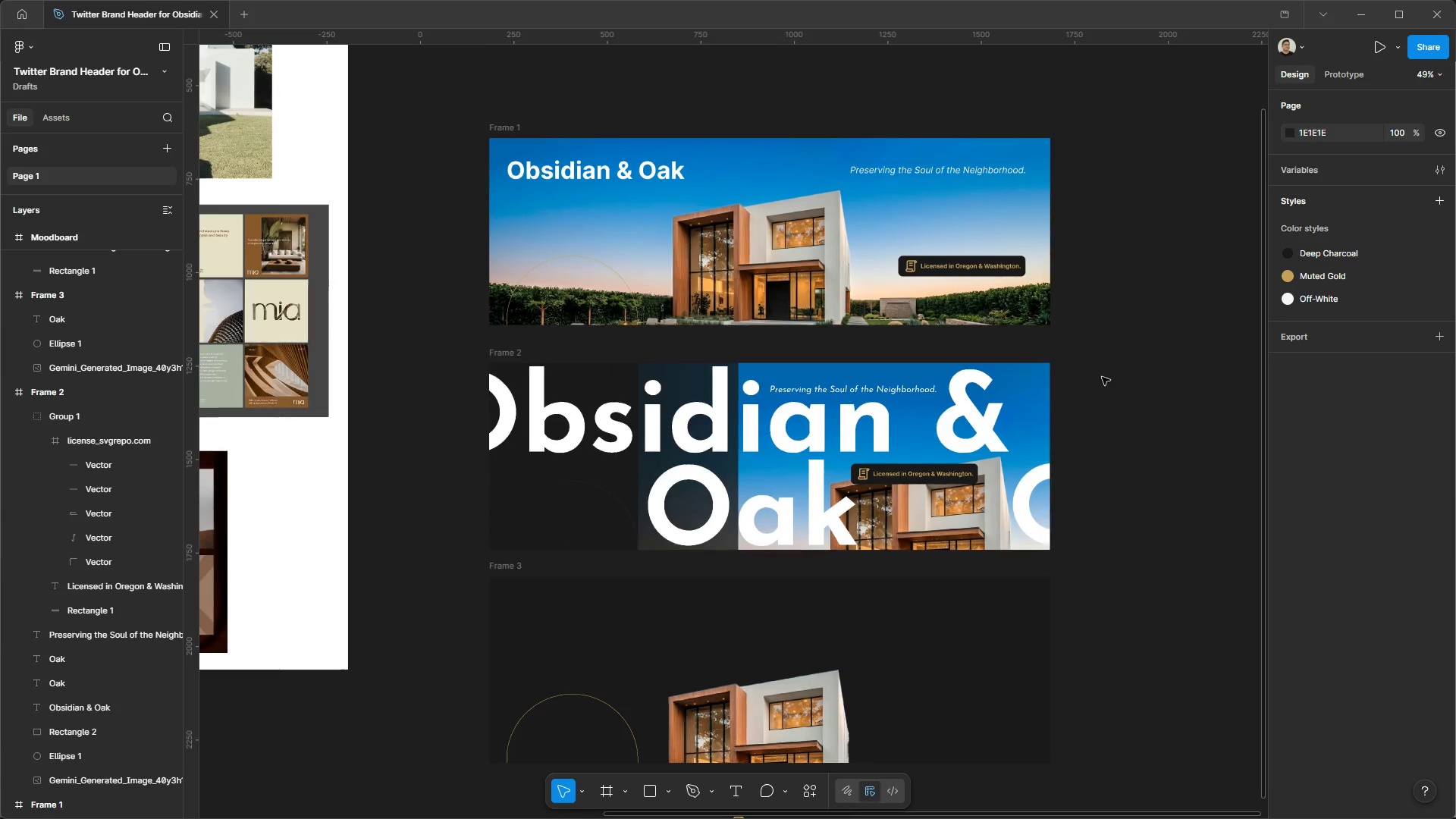 
wait(13.41)
 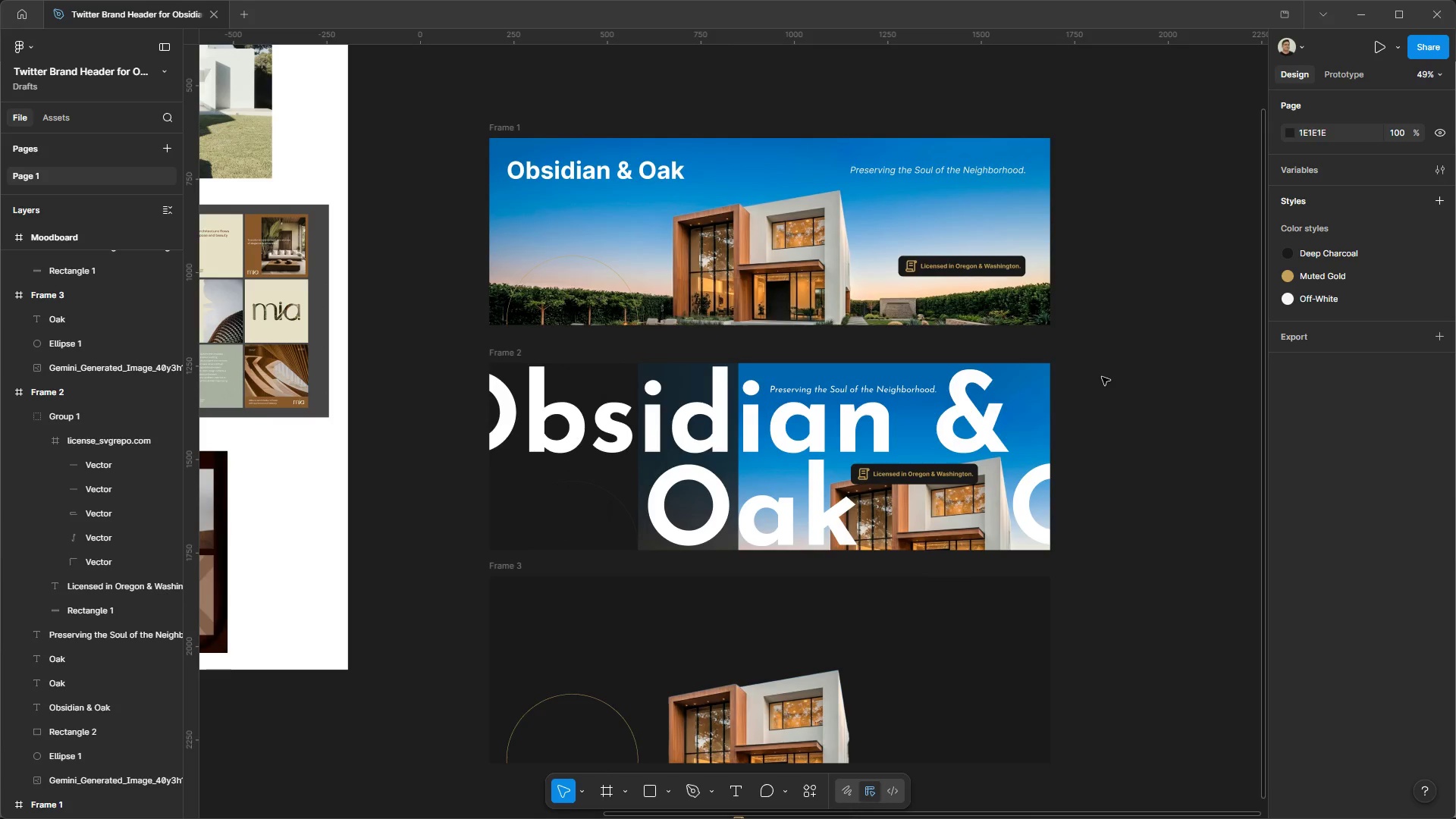 
hold_key(key=ControlLeft, duration=1.36)
hold_key(key=AltLeft, duration=1.34)
scroll: coordinate [1081, 425], scroll_direction: up, amount: 3.0
 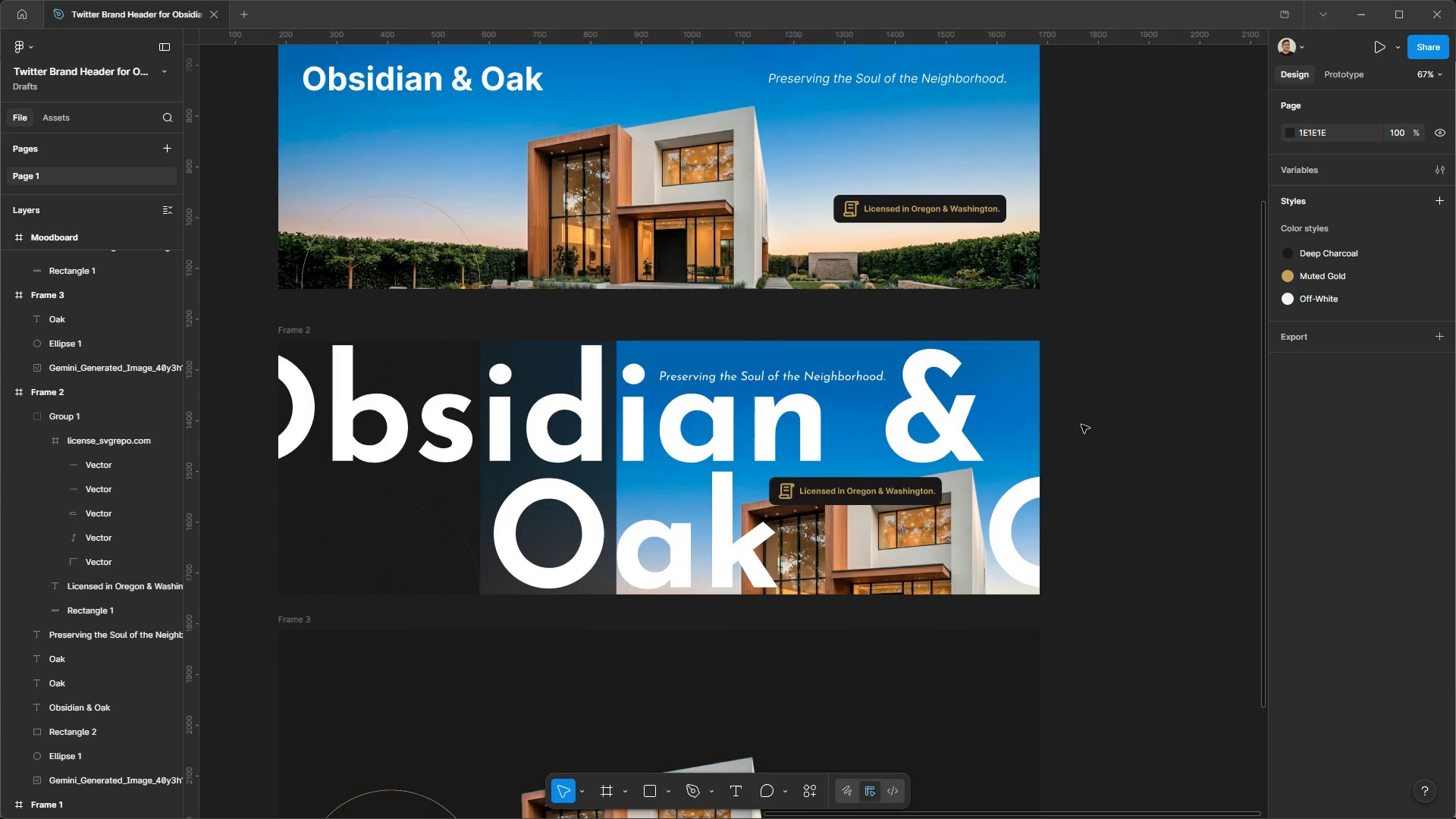 
scroll: coordinate [544, 428], scroll_direction: down, amount: 1.0
 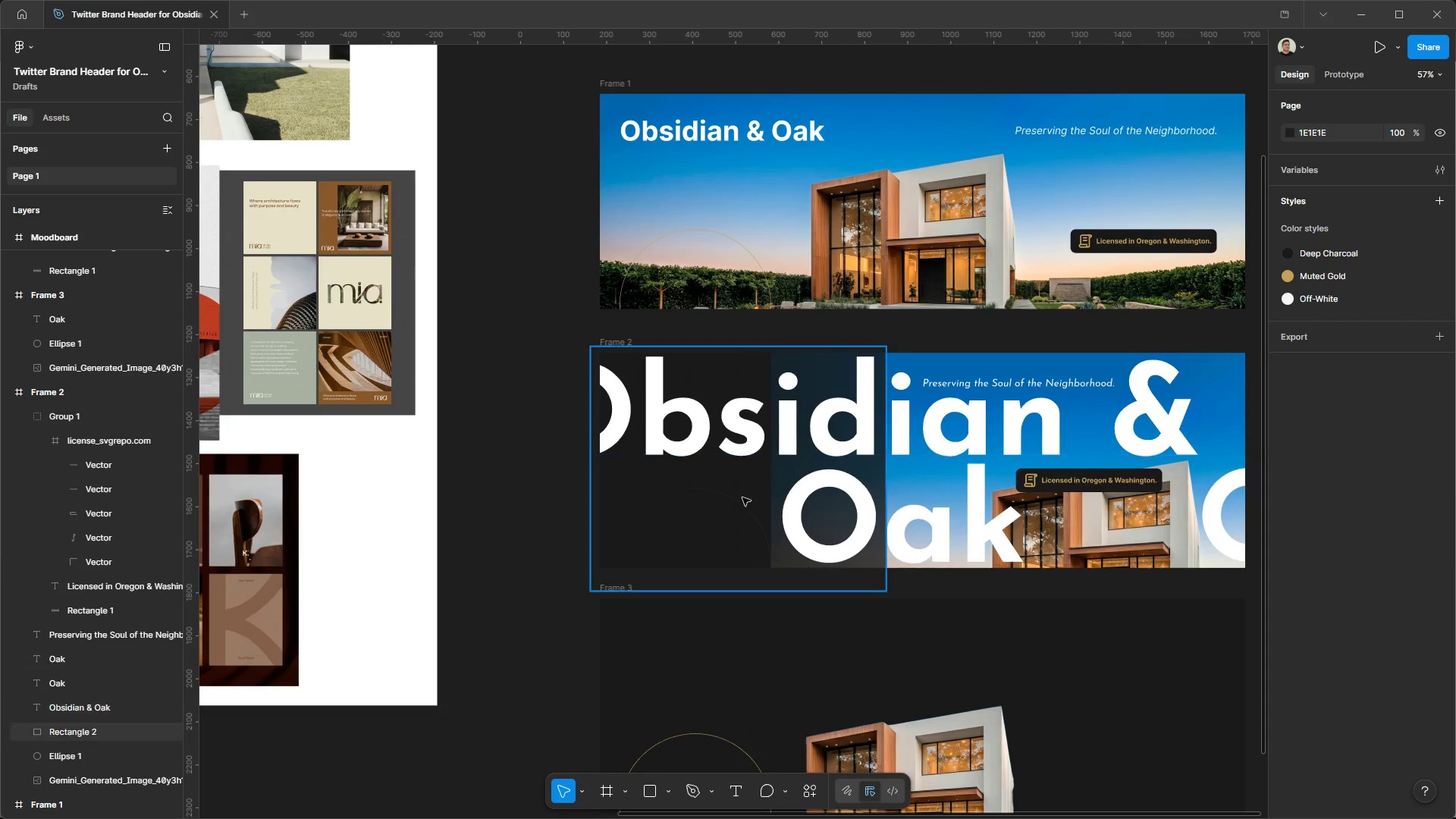 
left_click([742, 497])
 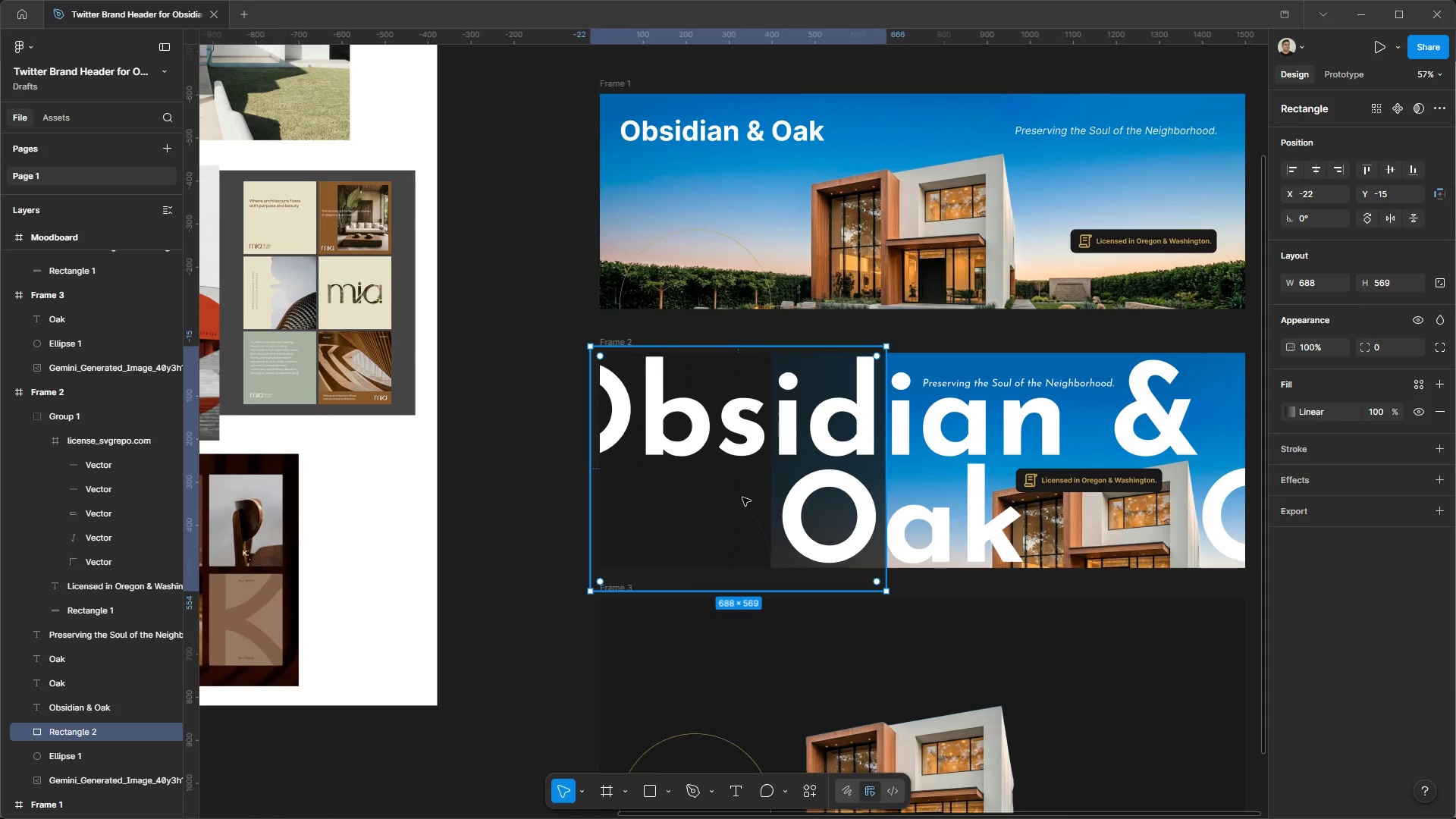 
key(Control+X)
 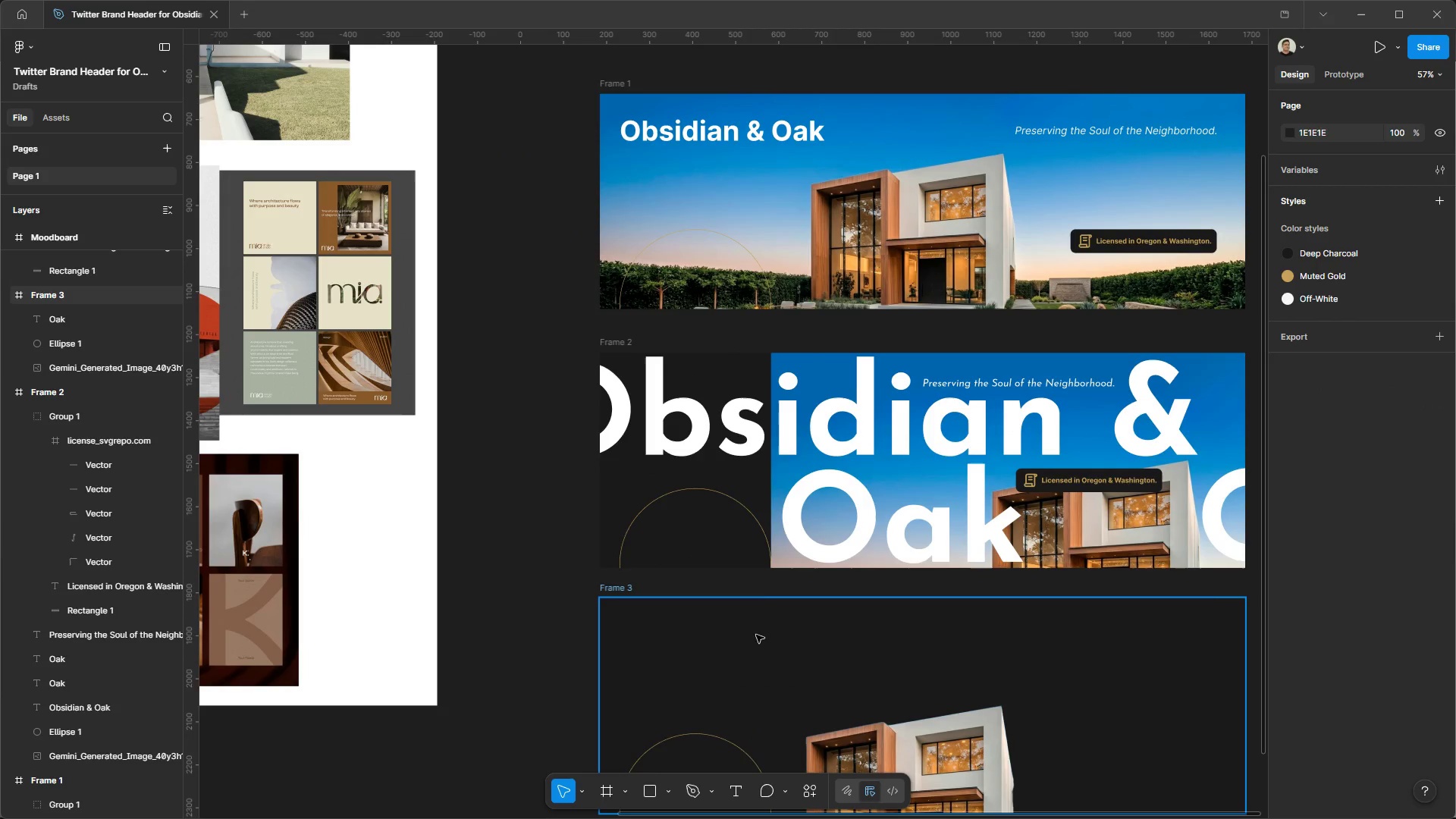 
hold_key(key=ControlLeft, duration=0.61)
 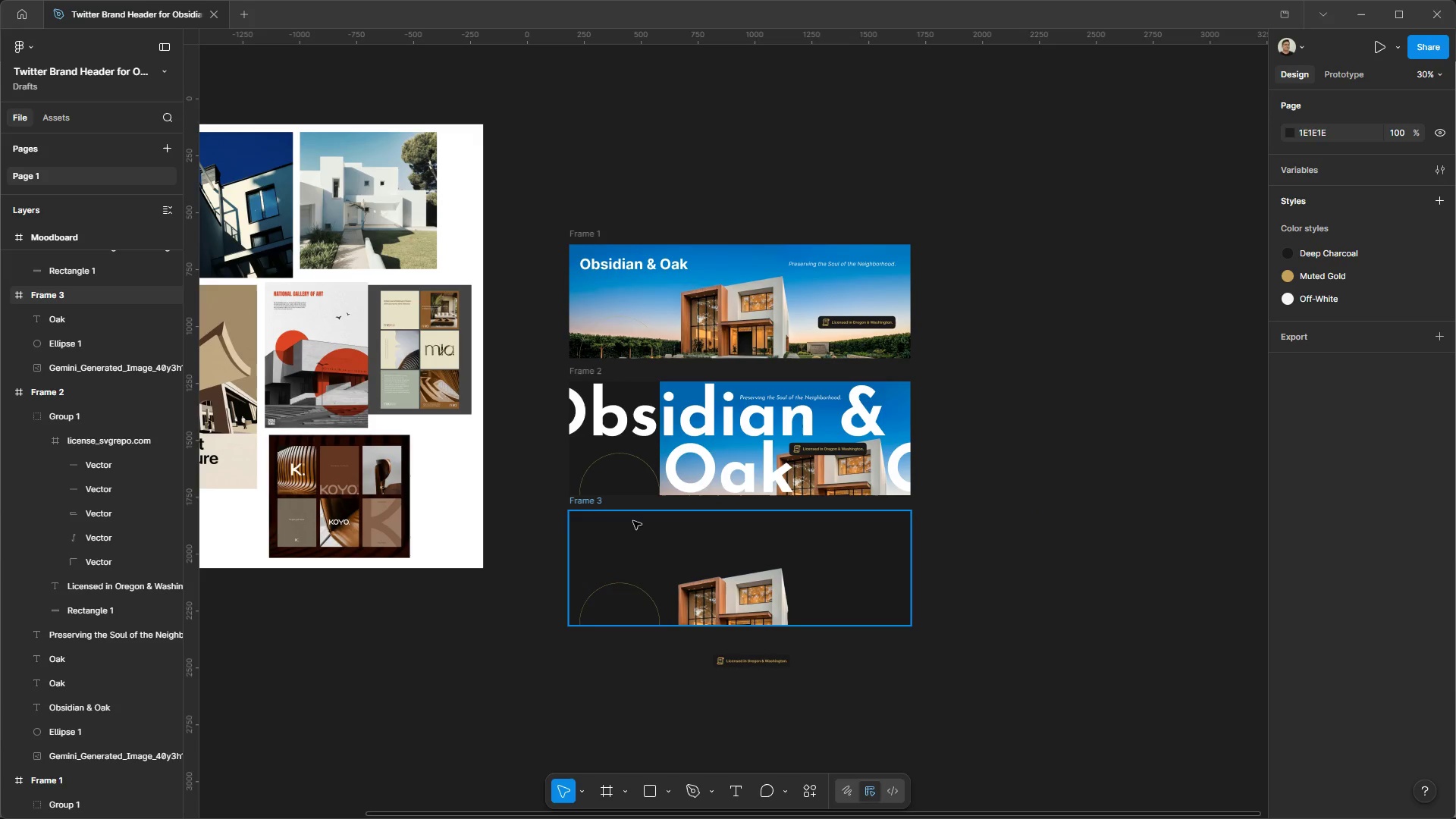 
hold_key(key=AltLeft, duration=0.59)
 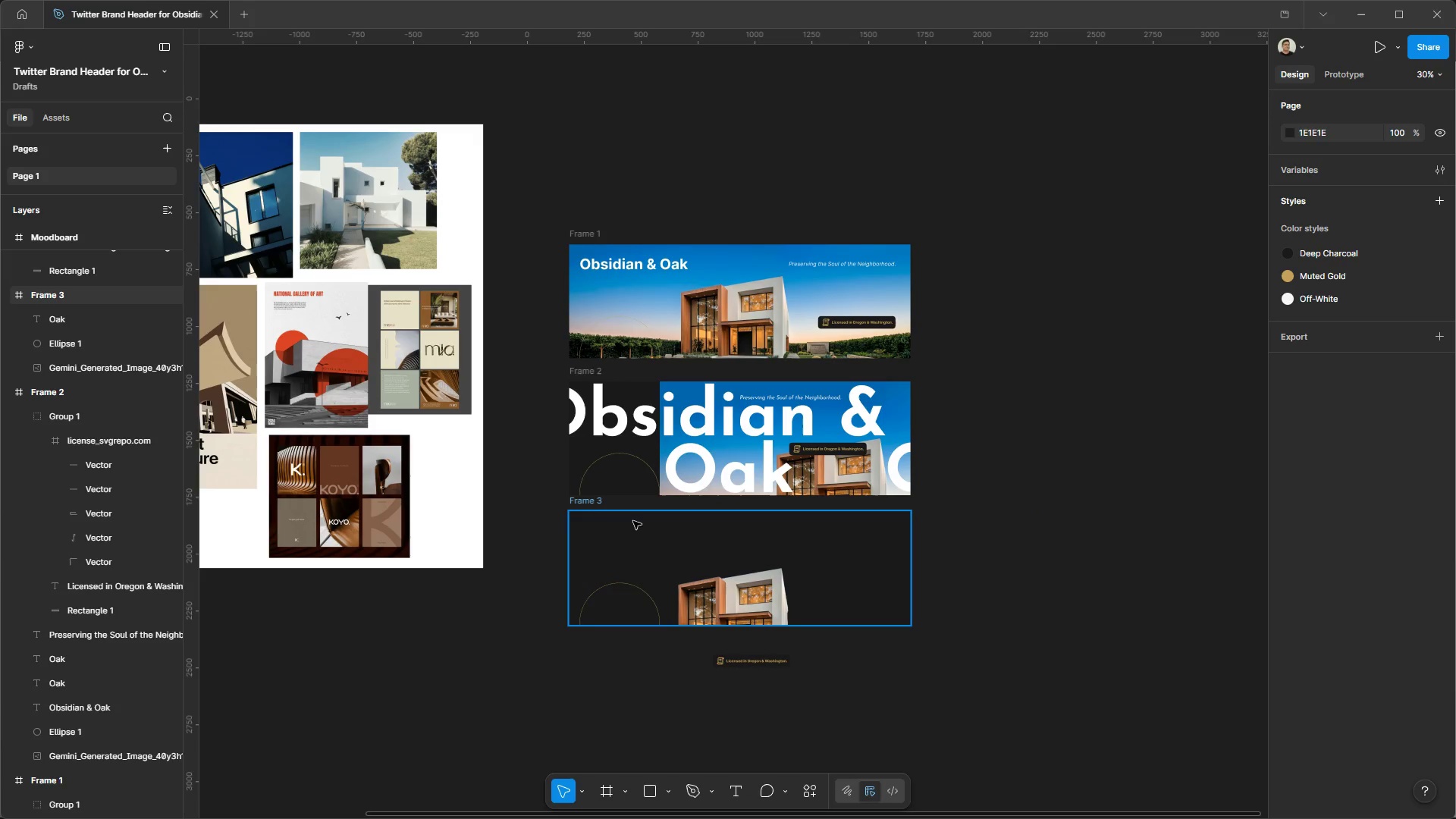 
hold_key(key=AltLeft, duration=5.84)
 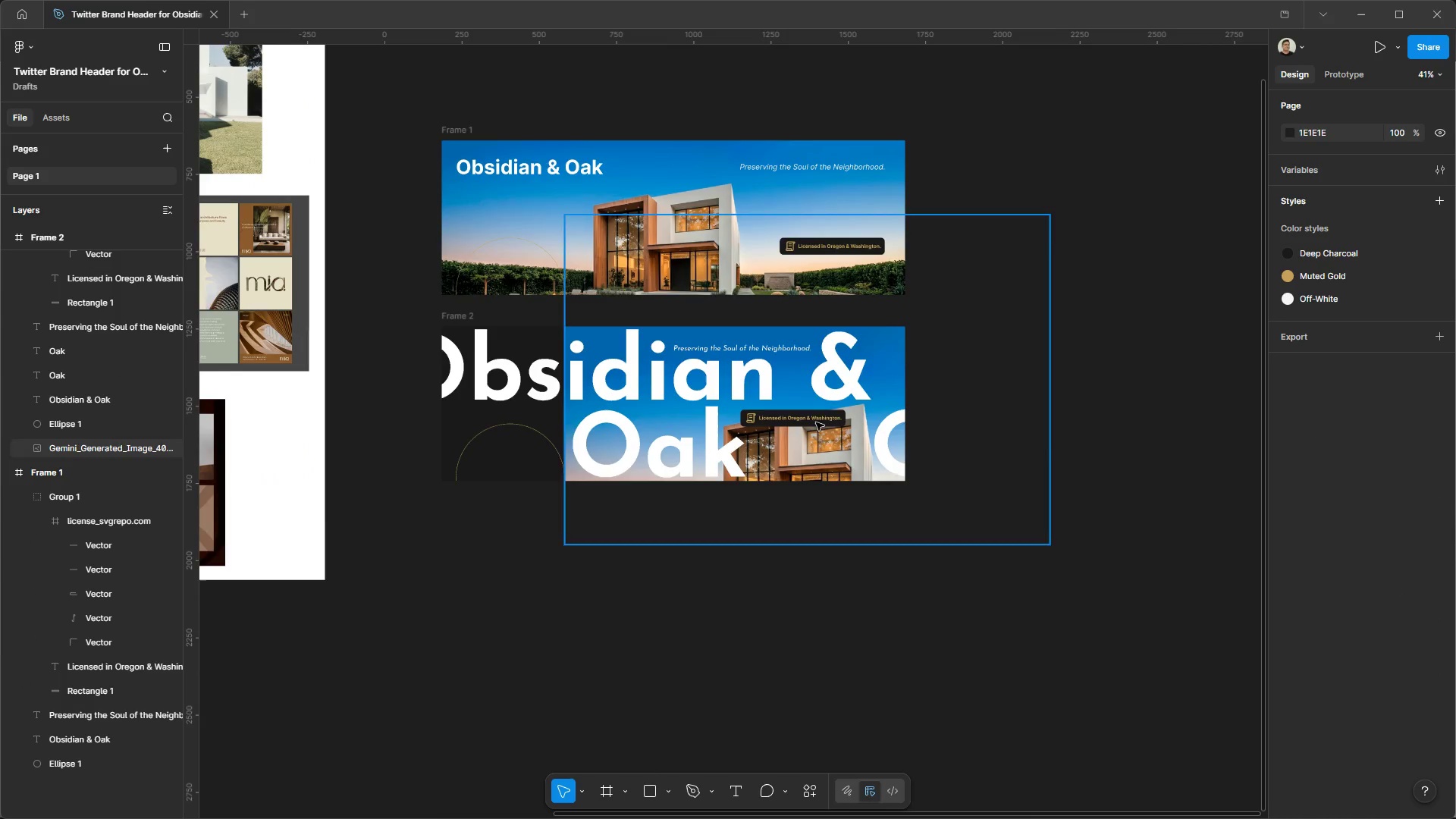 
scroll: coordinate [534, 413], scroll_direction: down, amount: 5.0
 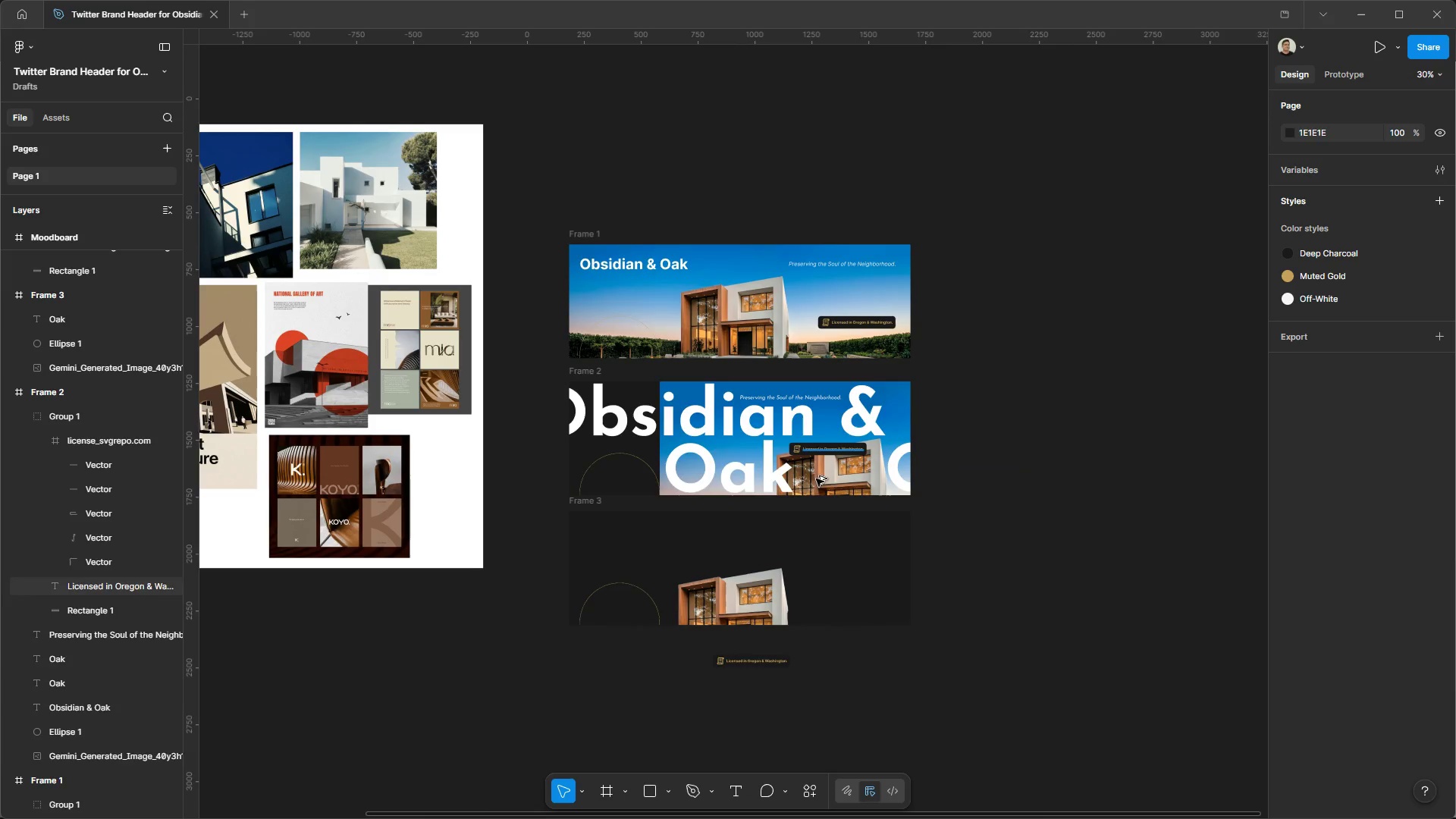 
left_click([593, 507])
 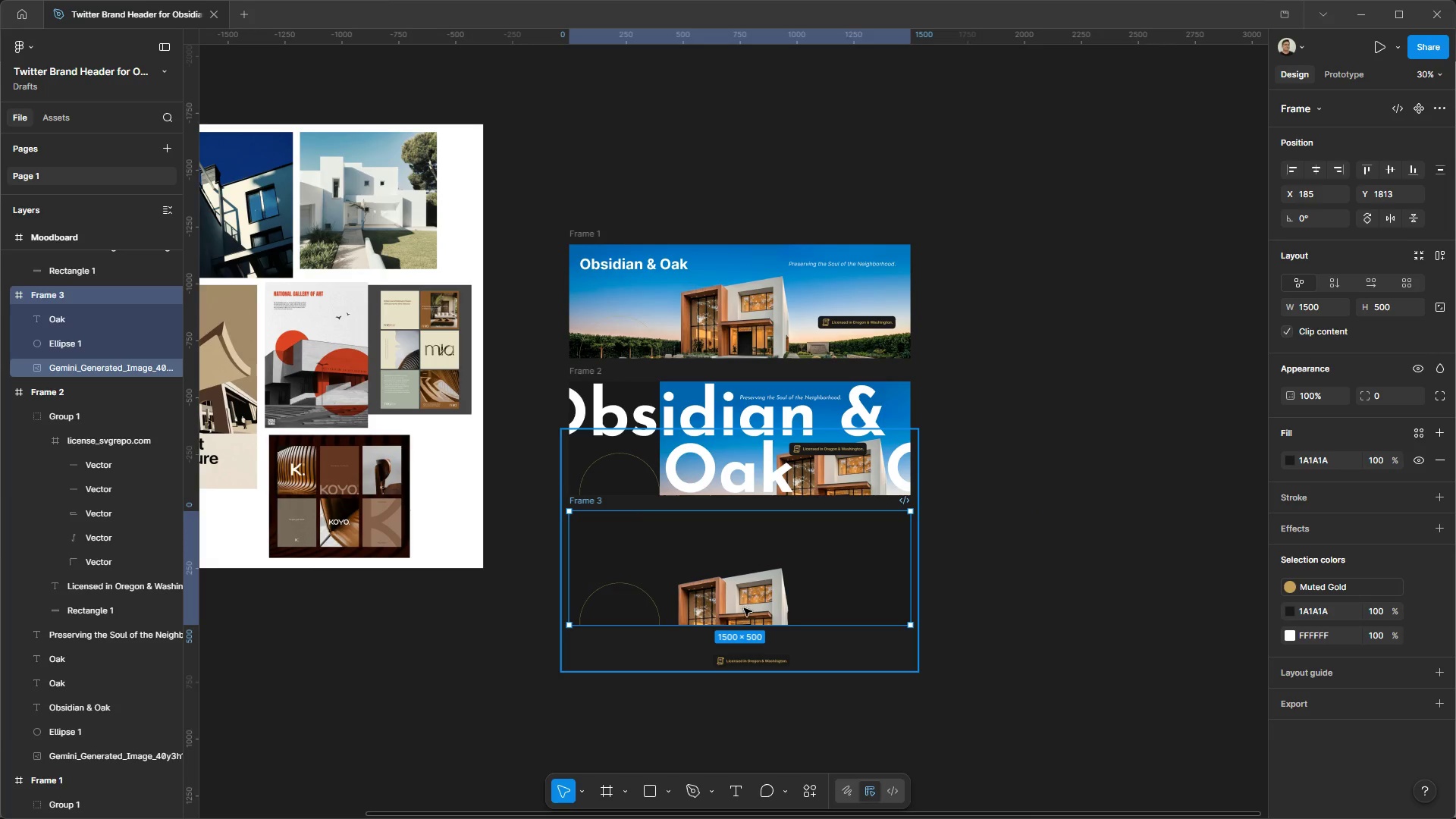 
key(Control+X)
 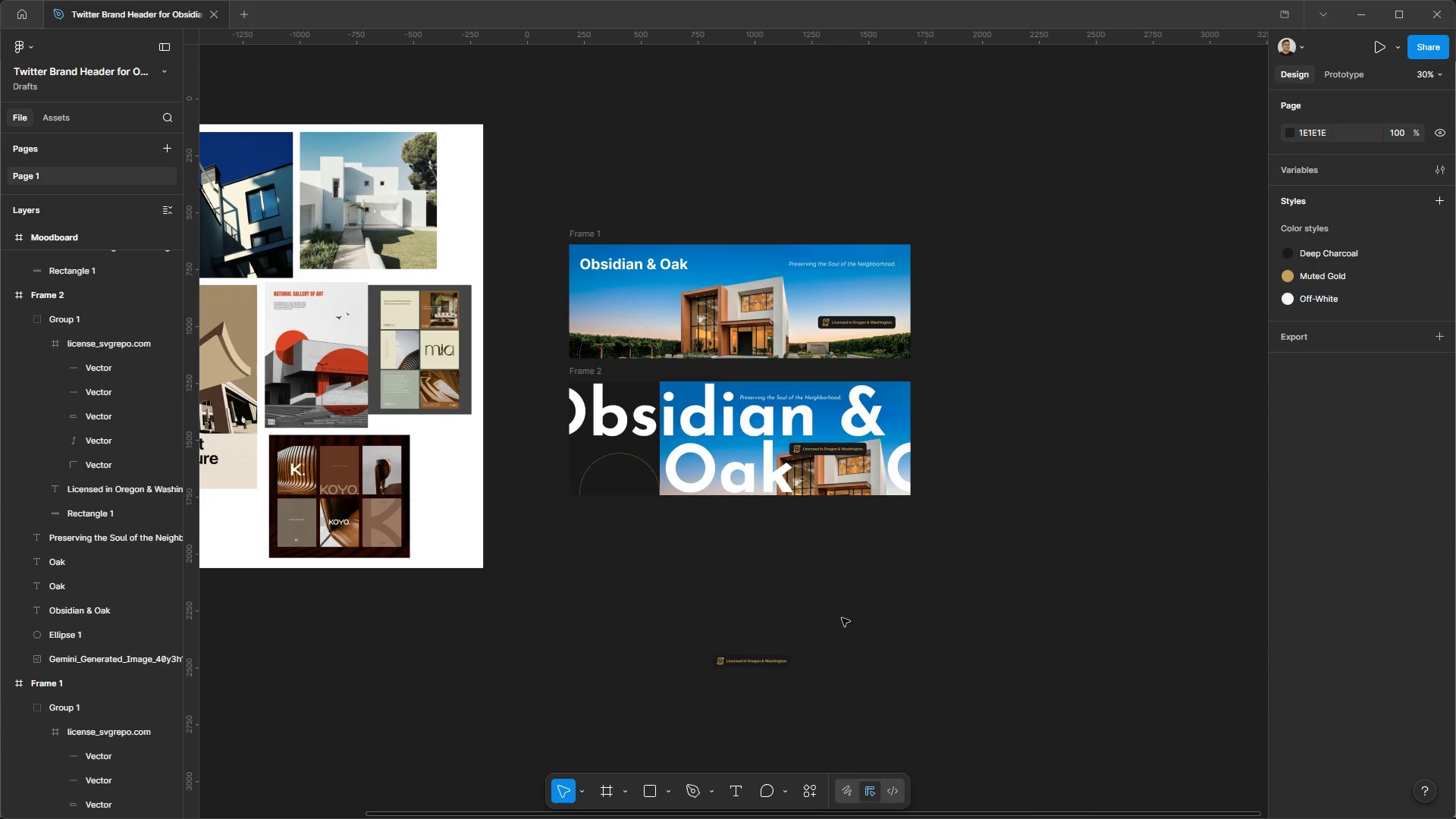 
left_click_drag(start_coordinate=[691, 613], to_coordinate=[781, 716])
 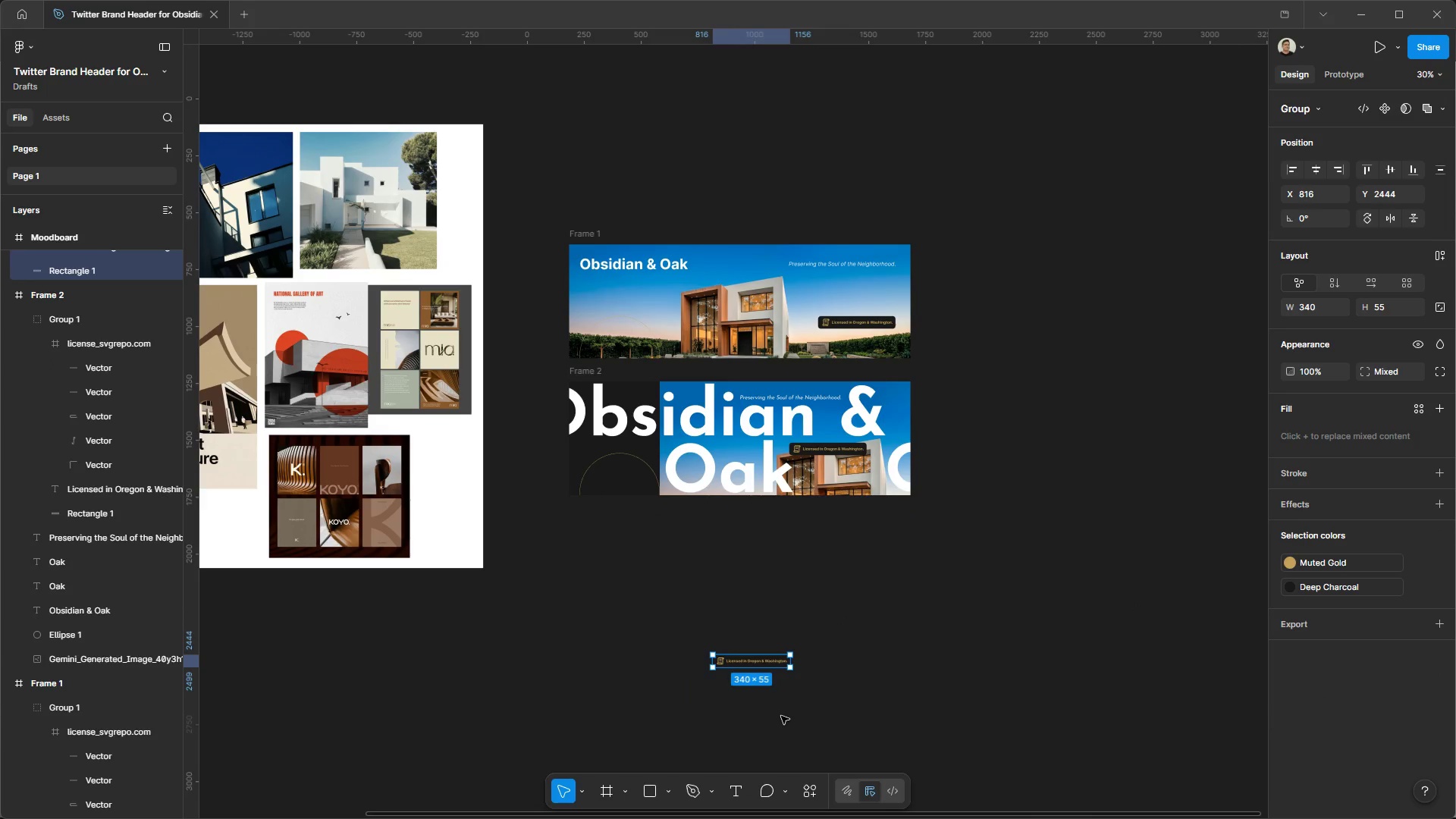 
key(Control+X)
 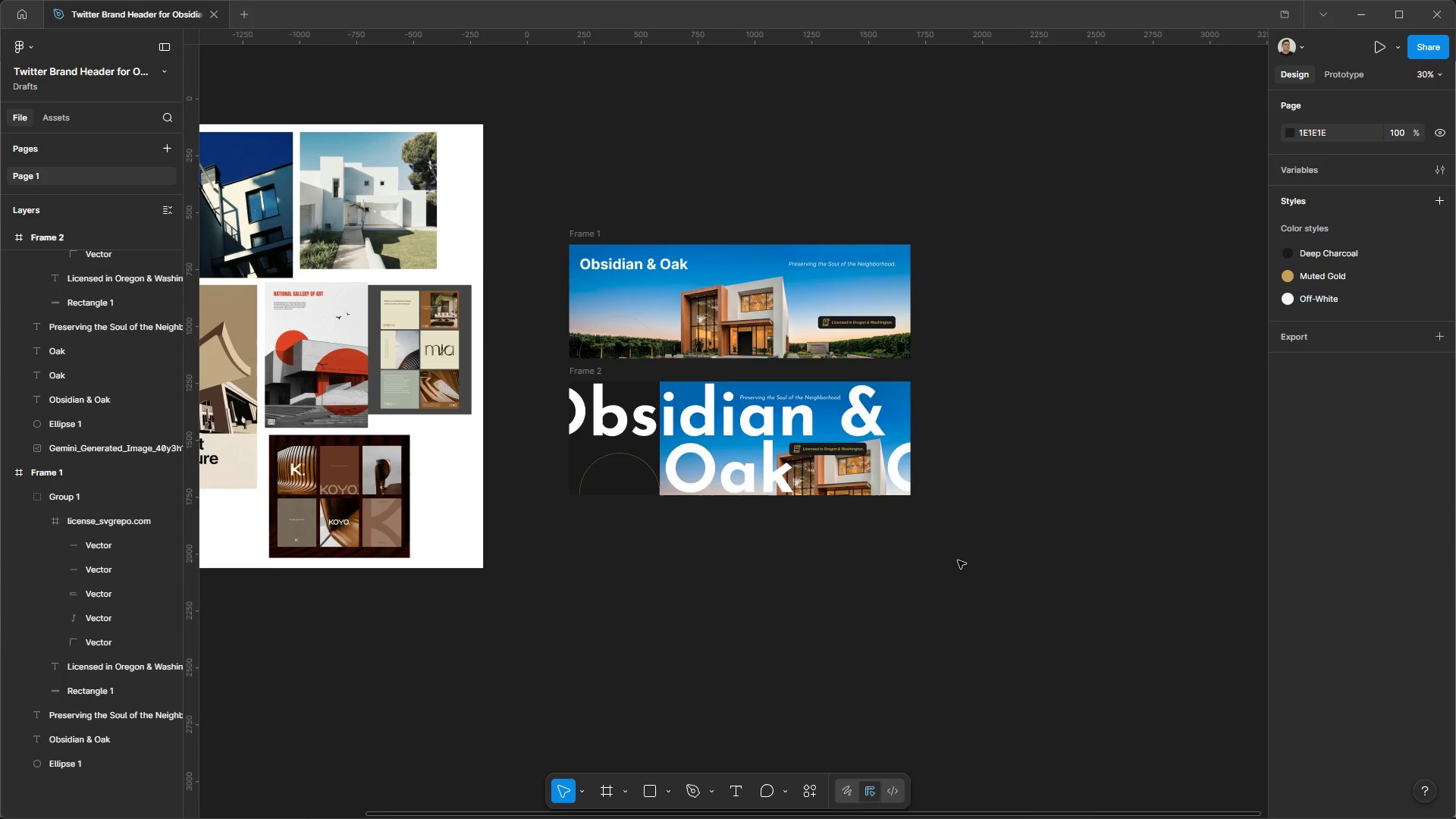 
hold_key(key=ControlLeft, duration=0.41)
hold_key(key=AltLeft, duration=0.38)
scroll: coordinate [923, 535], scroll_direction: up, amount: 3.0
 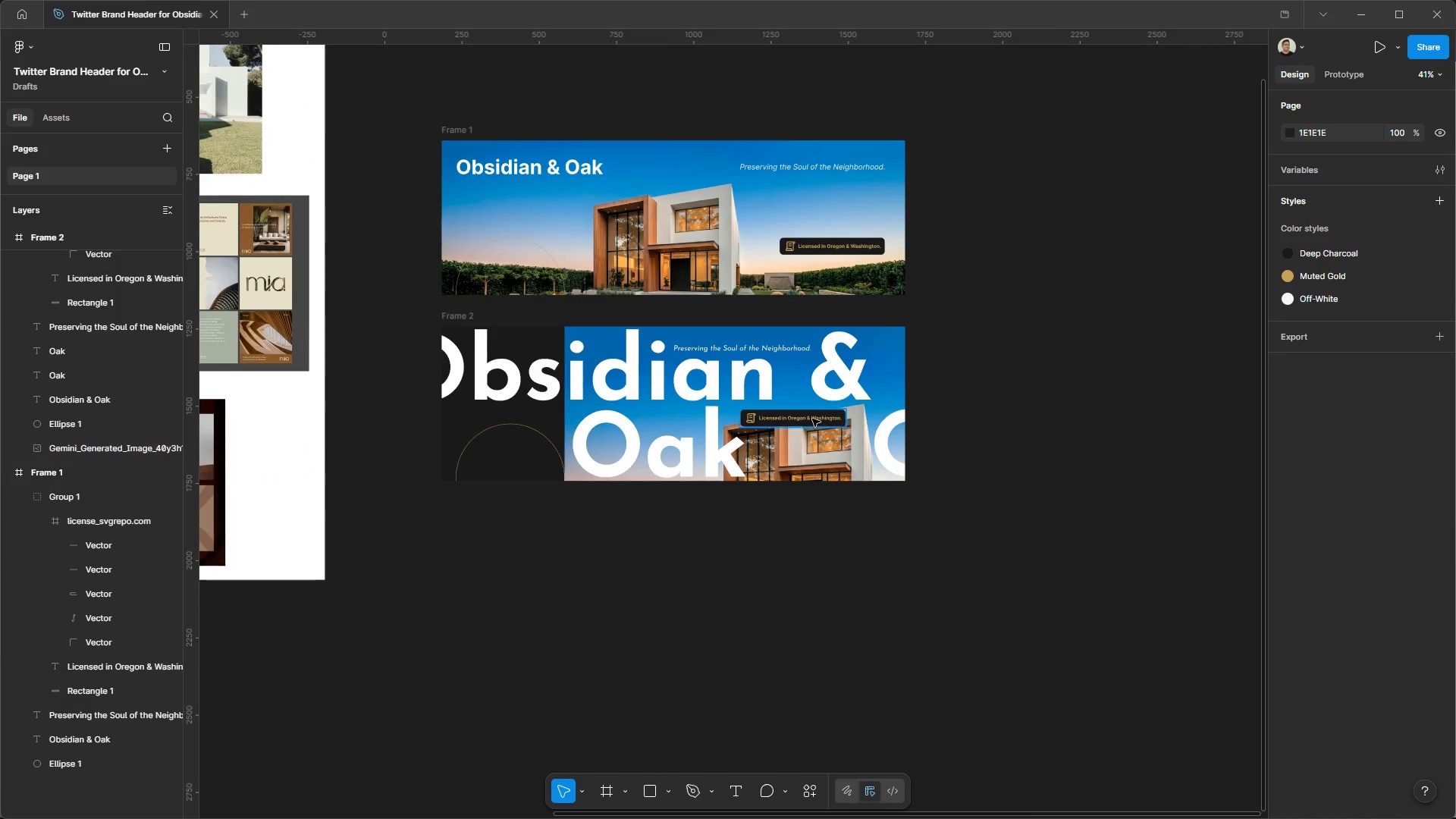 
left_click_drag(start_coordinate=[812, 419], to_coordinate=[767, 635])
 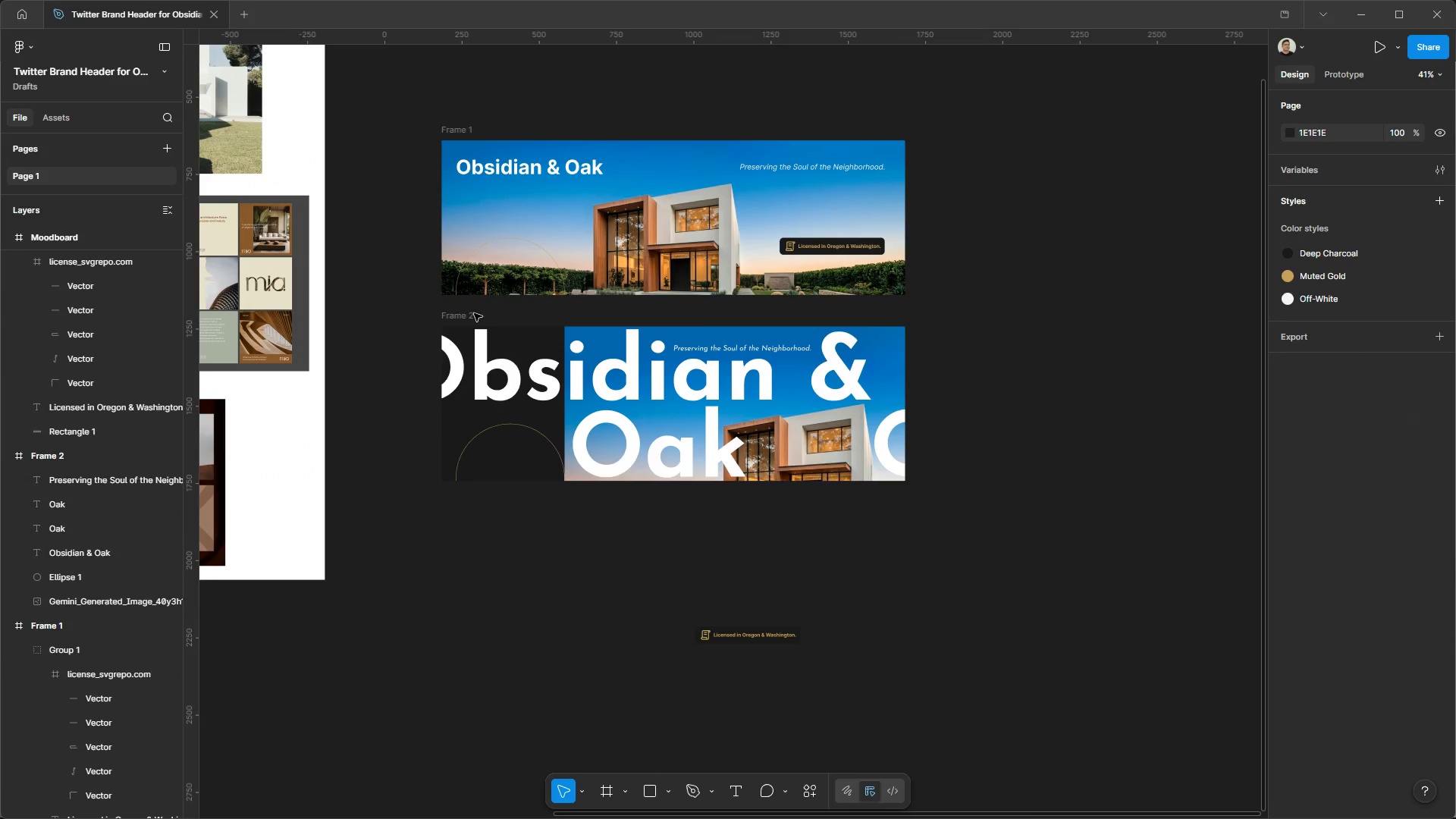 
left_click([465, 314])
 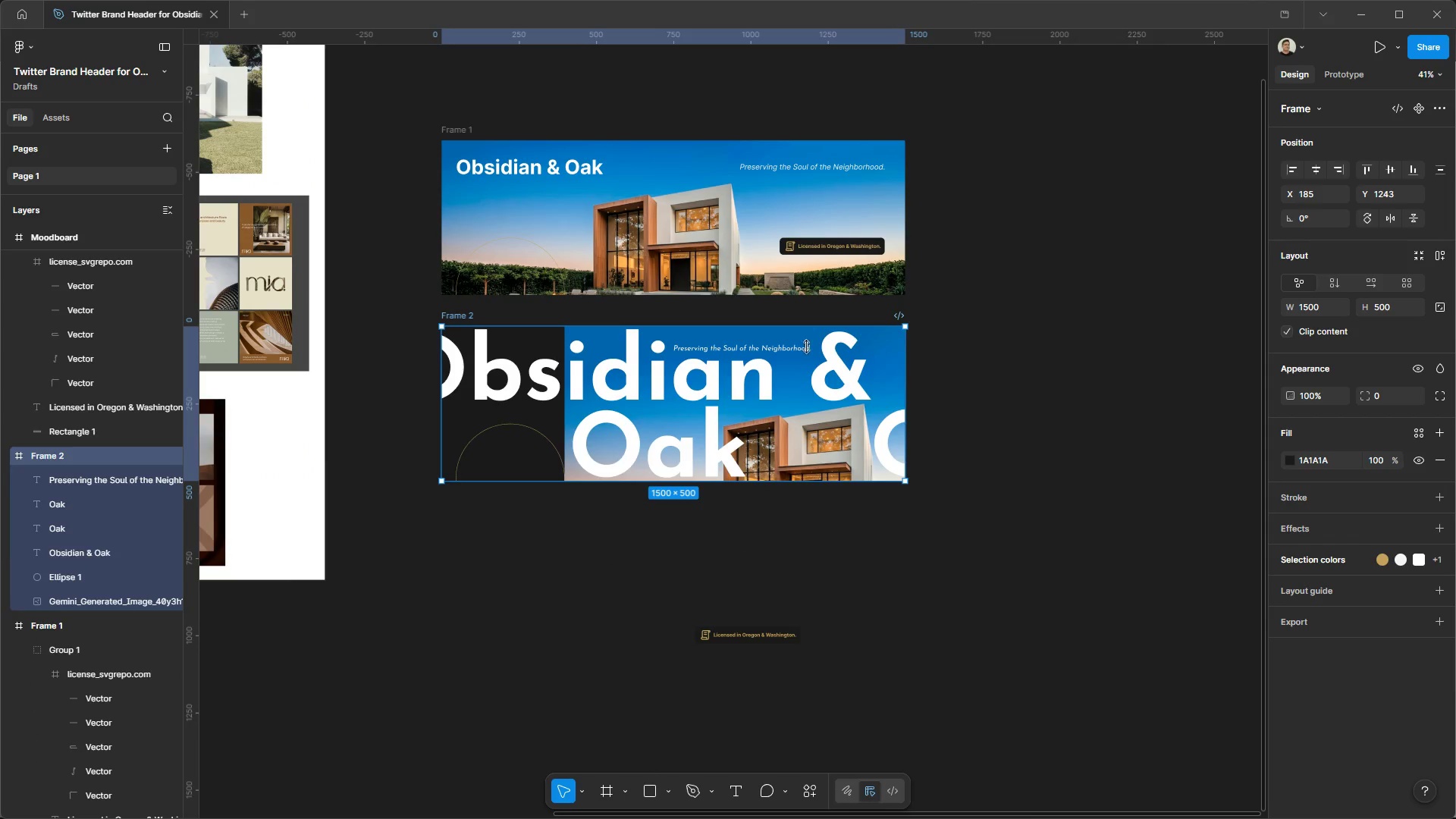 
double_click([846, 390])
 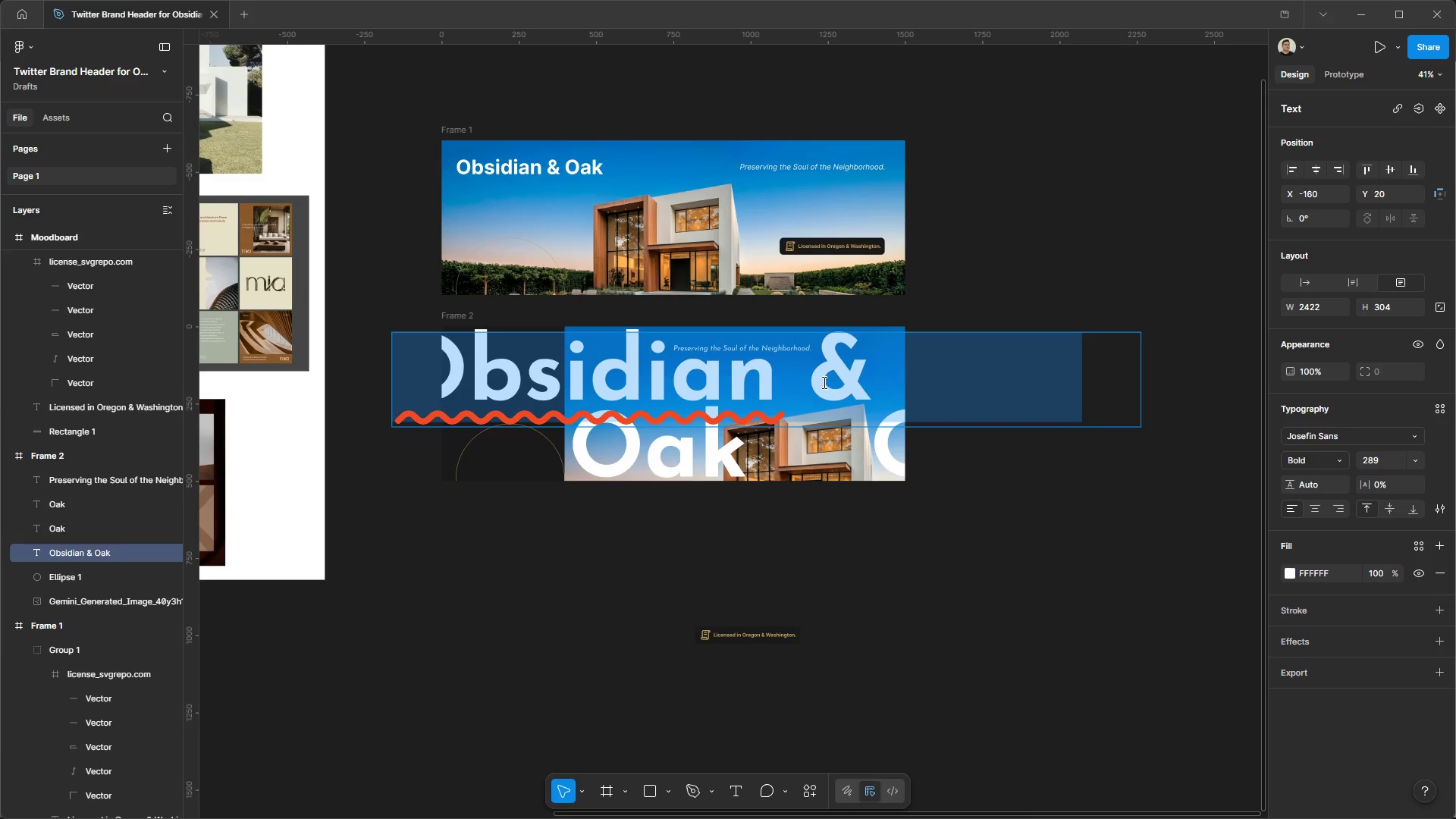 
left_click_drag(start_coordinate=[821, 380], to_coordinate=[848, 378])
 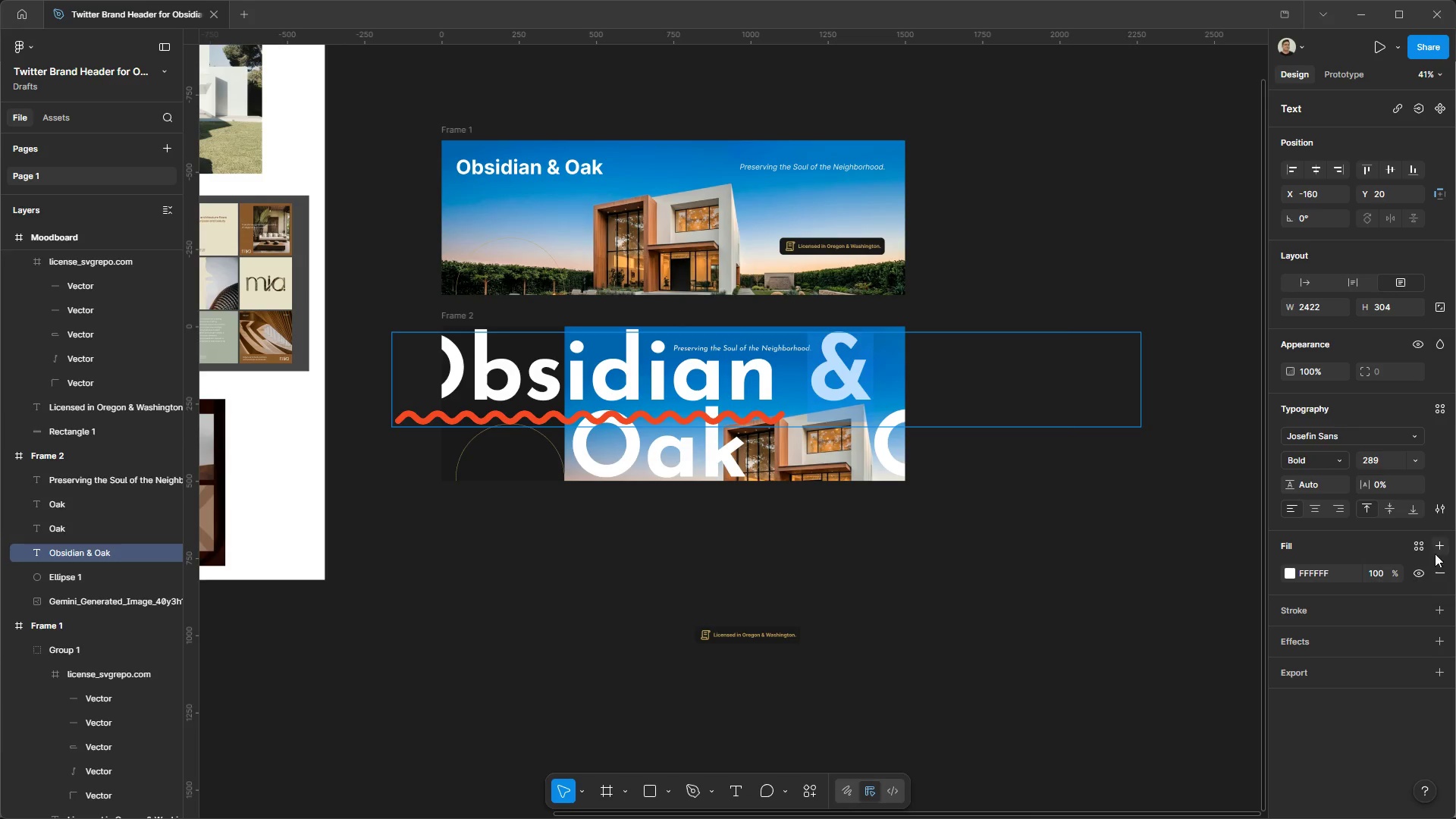 
left_click([1416, 551])
 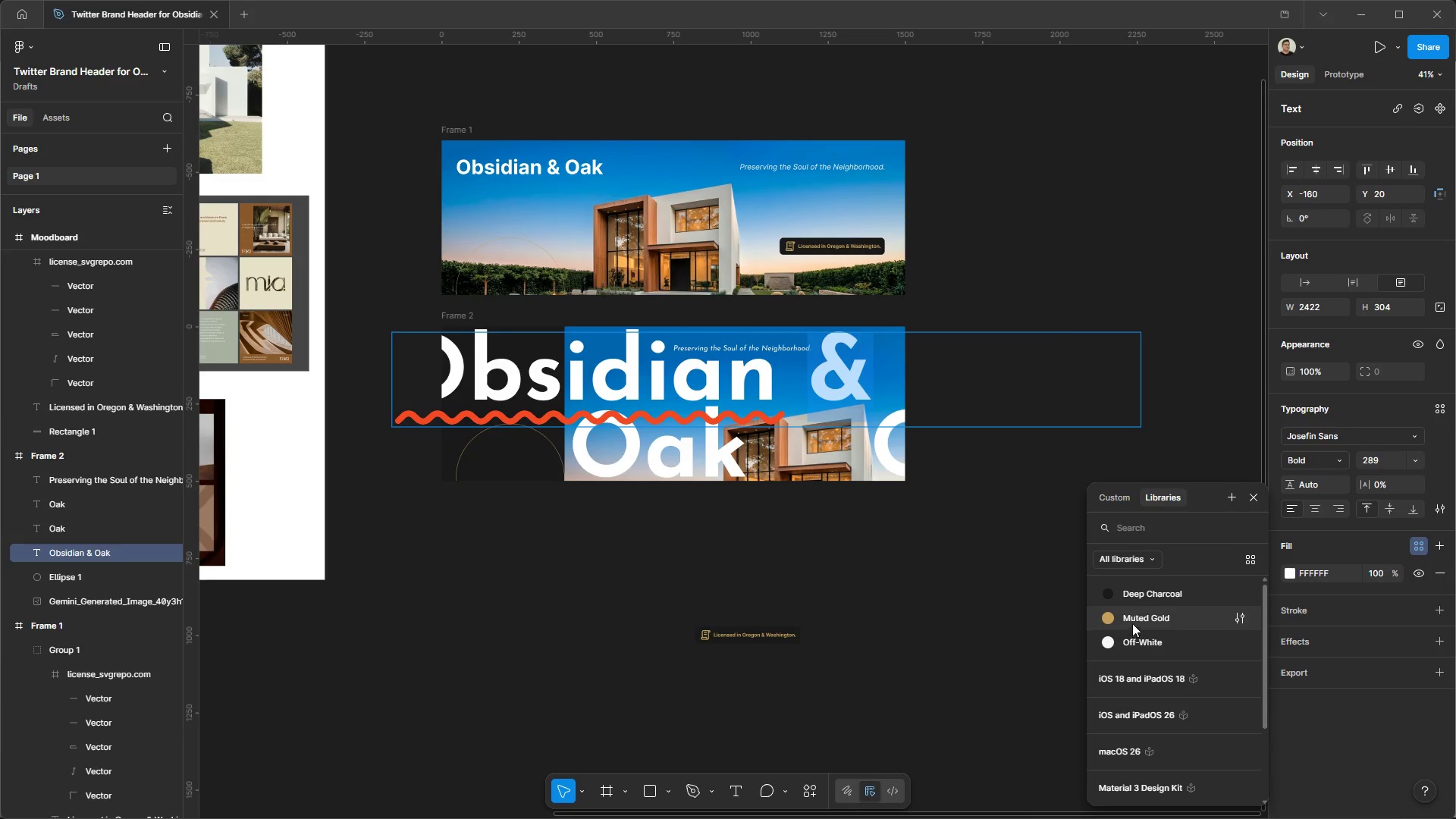 
double_click([987, 588])
 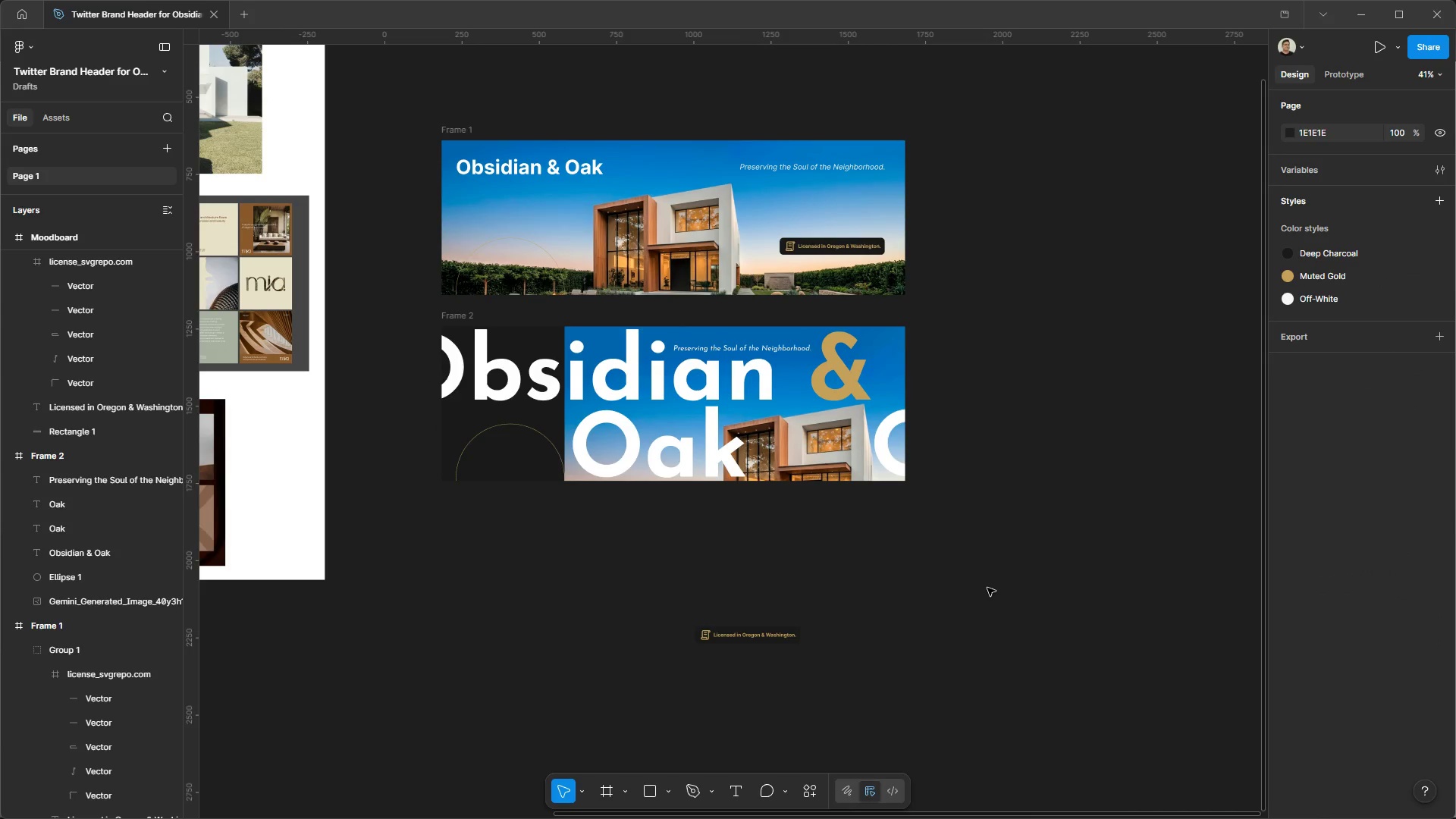 
wait(11.41)
 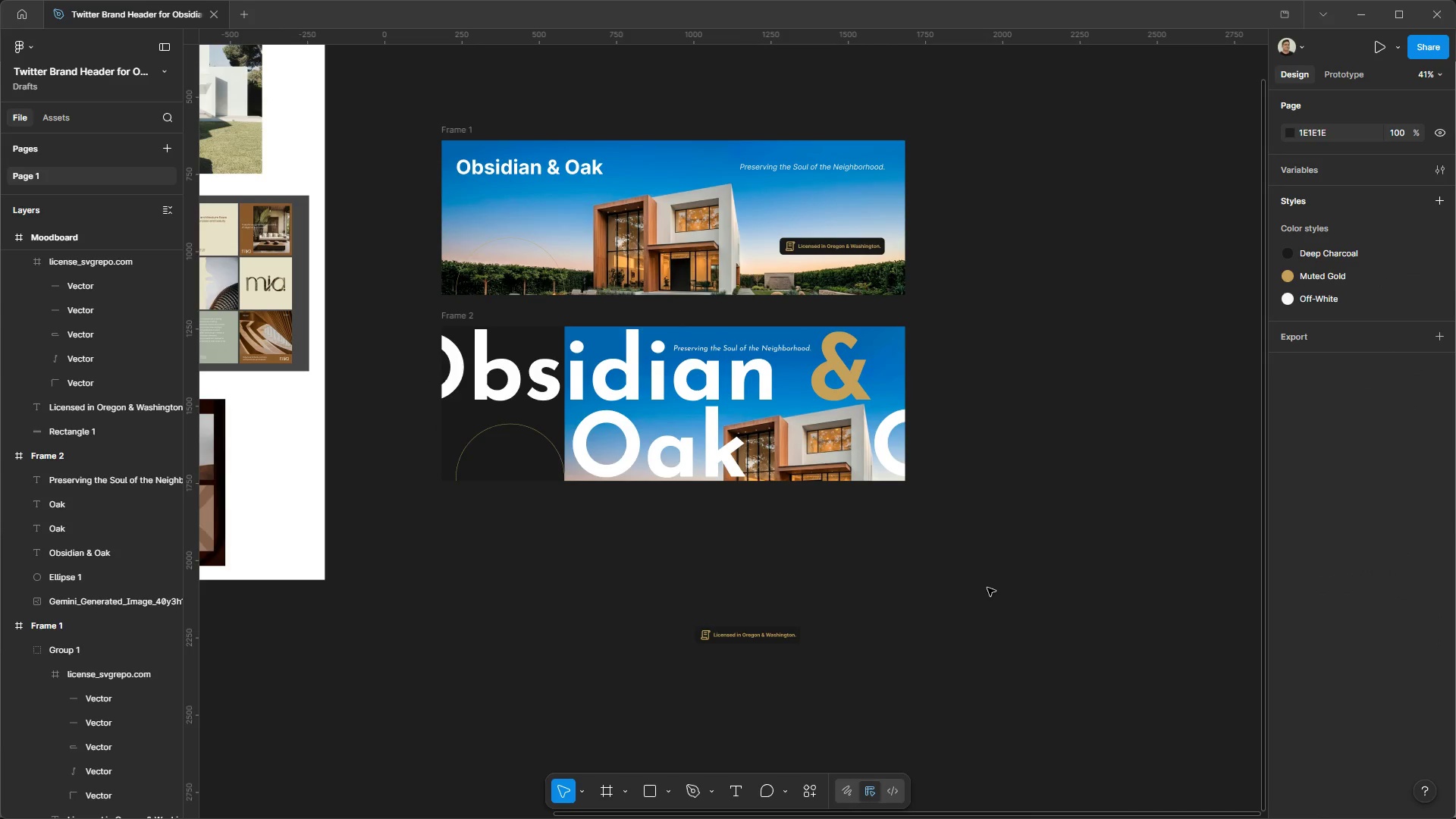 
hold_key(key=AltLeft, duration=0.64)
hold_key(key=ControlLeft, duration=0.62)
scroll: coordinate [1009, 465], scroll_direction: none, amount: 0.0
 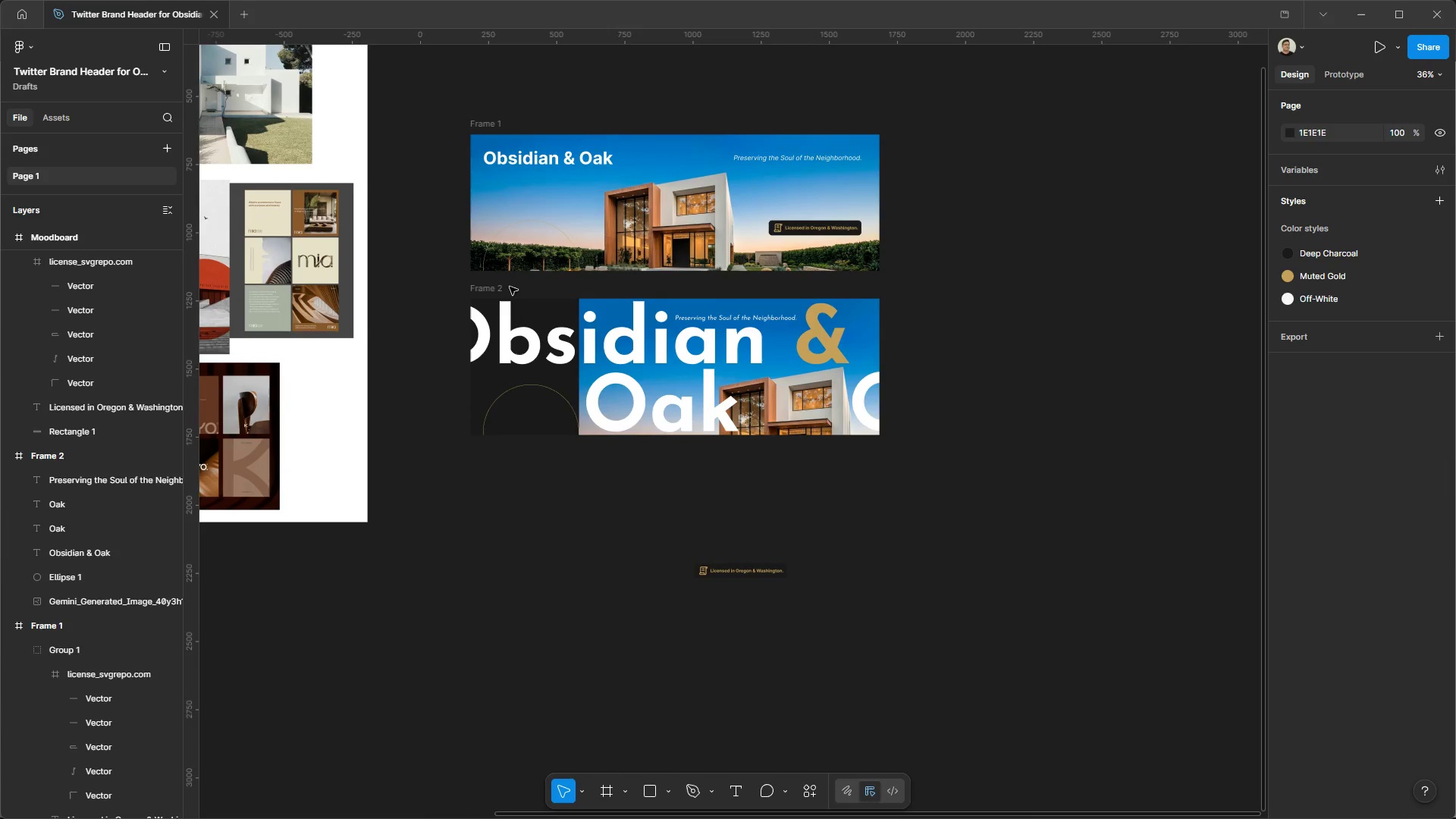 
left_click([504, 287])
 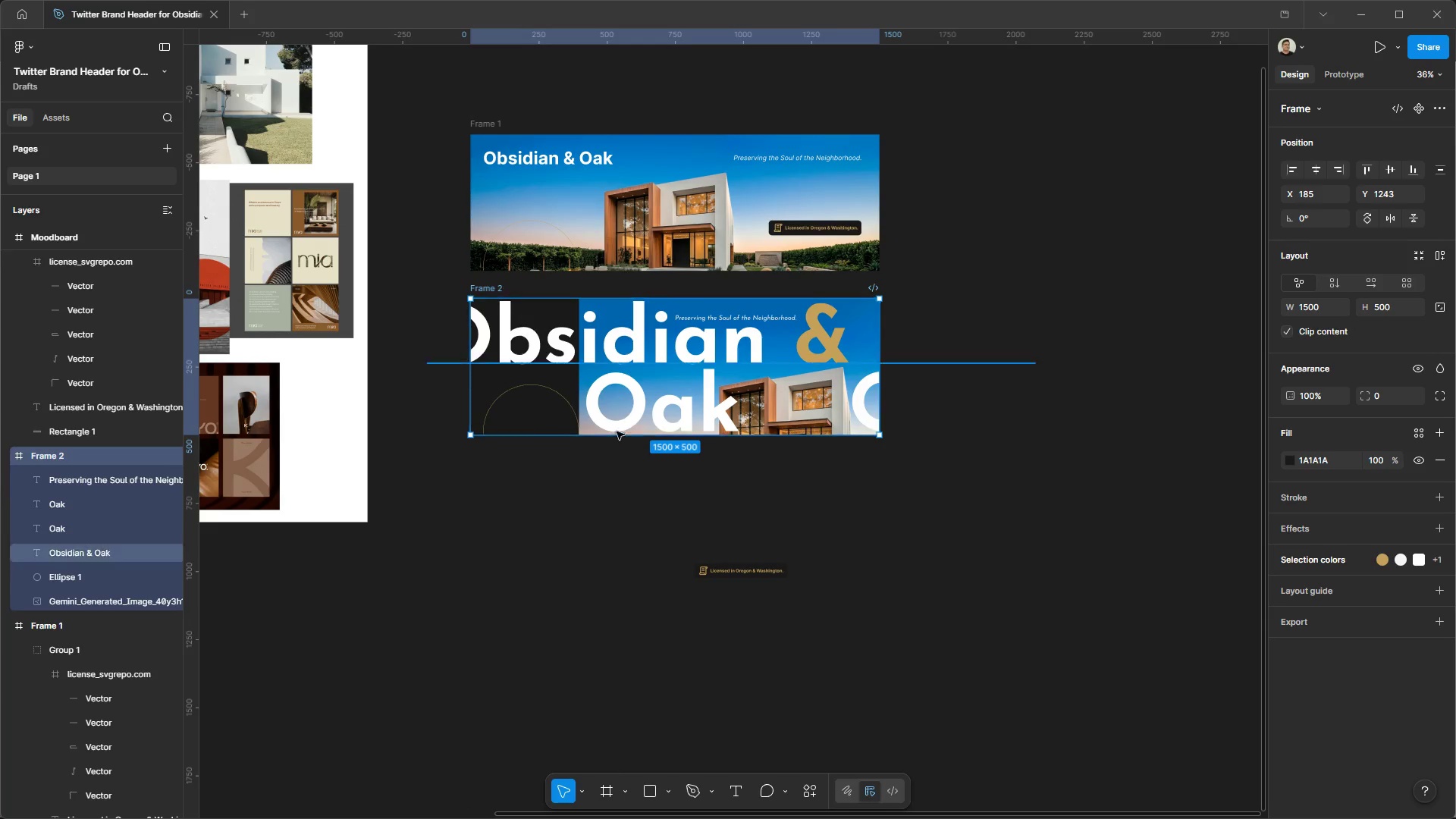 
key(Control+C)
 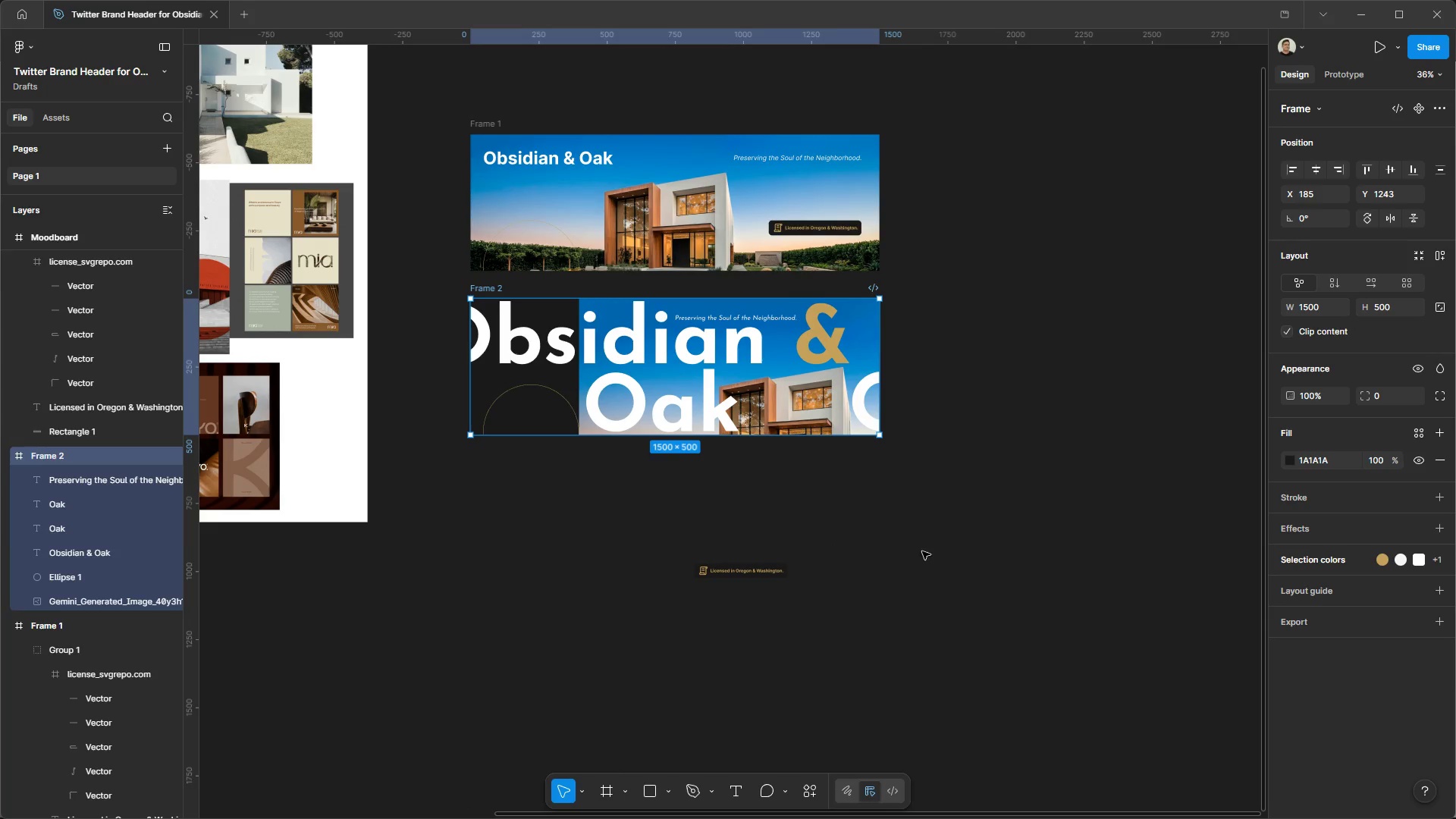 
key(Control+V)
 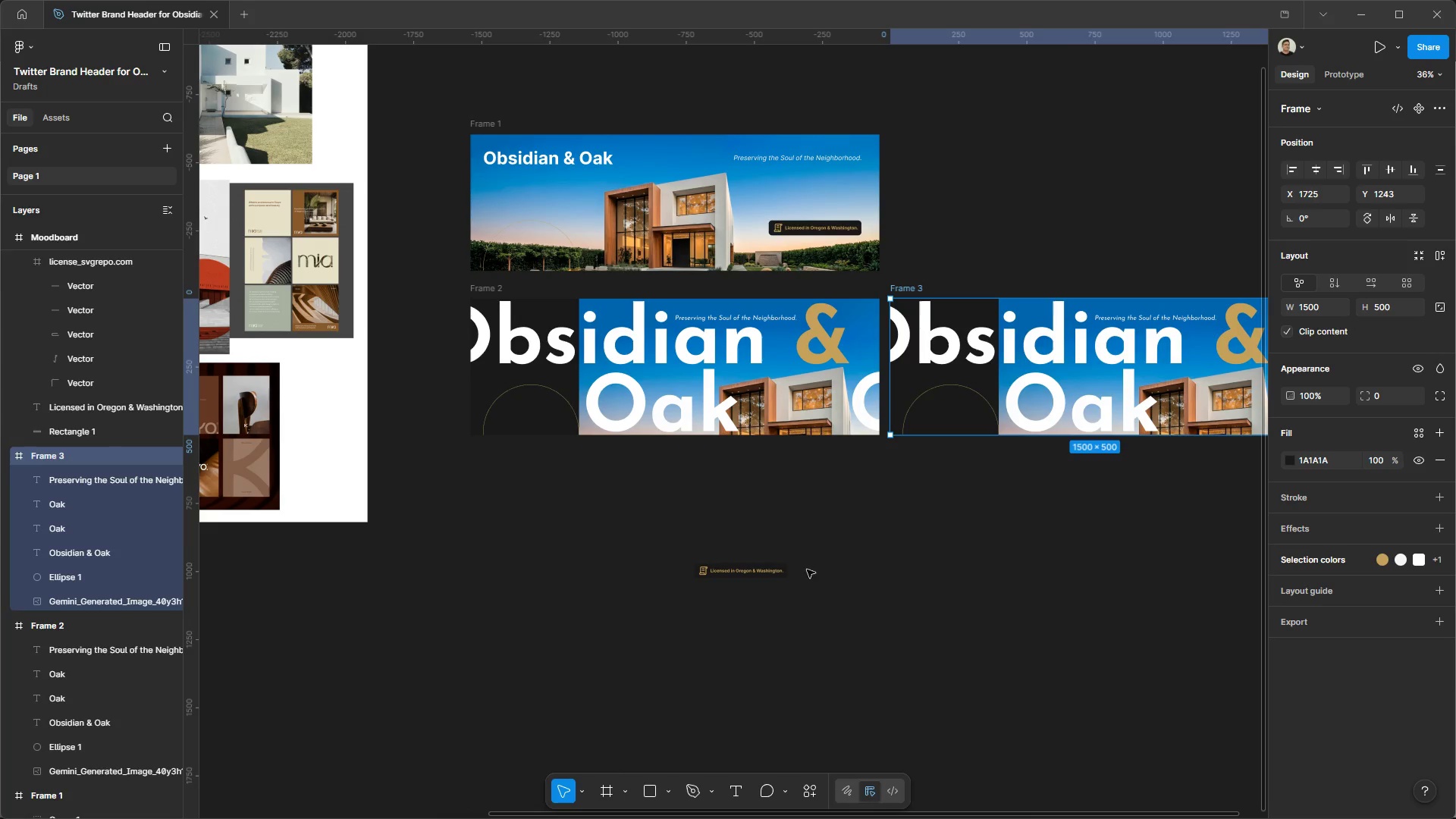 
left_click_drag(start_coordinate=[696, 529], to_coordinate=[751, 621])
 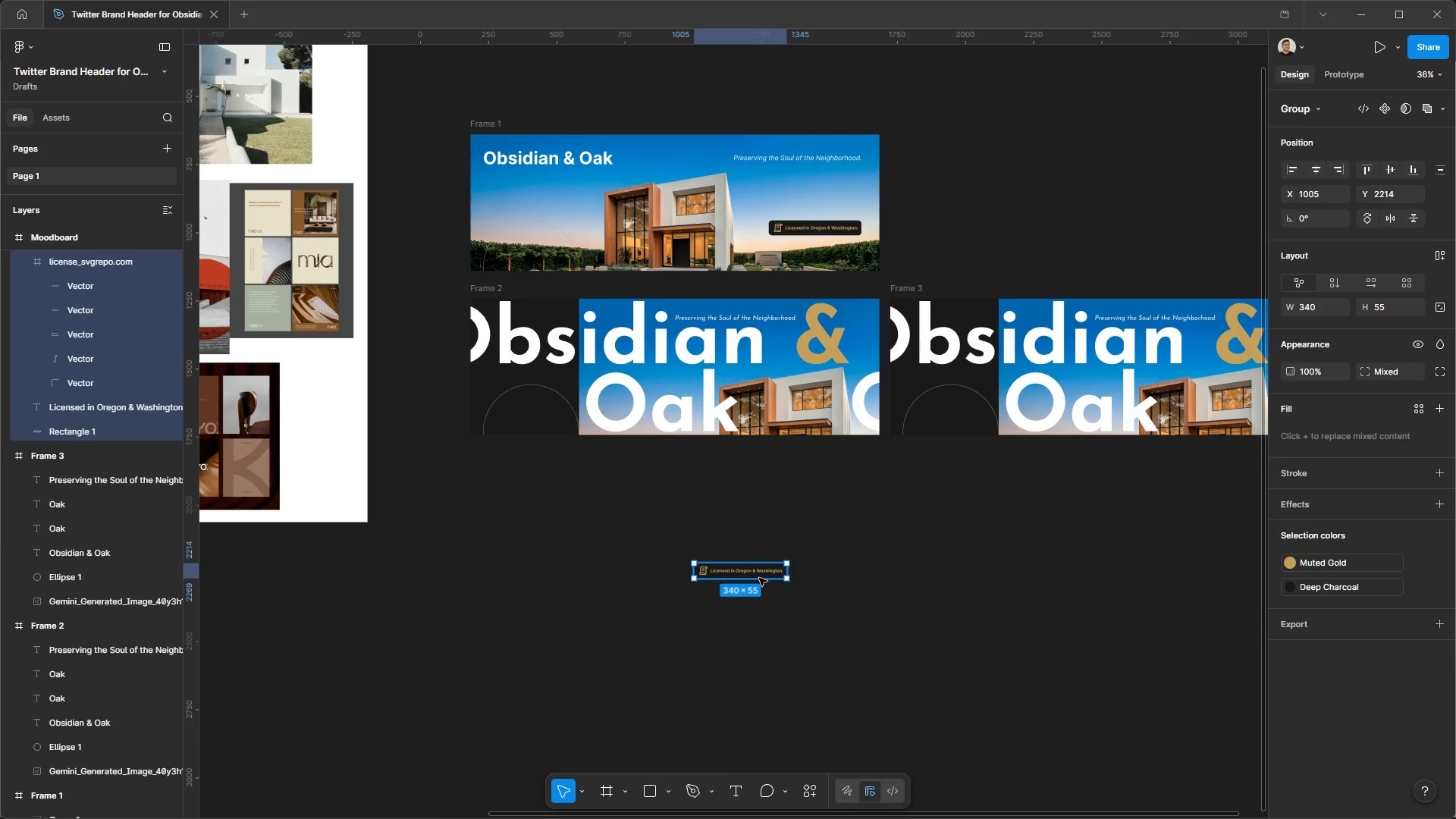 
left_click_drag(start_coordinate=[758, 576], to_coordinate=[346, 640])
 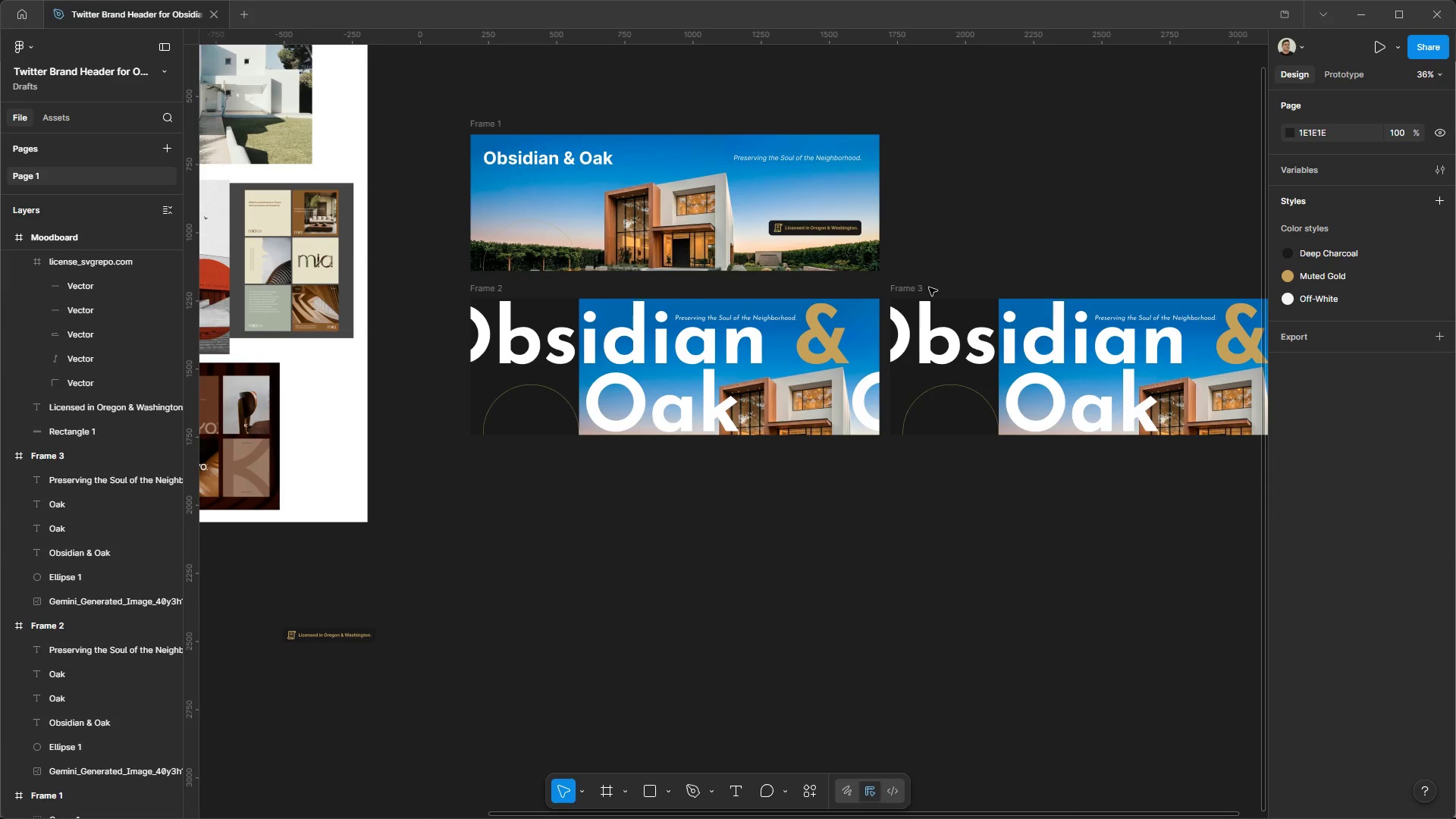 
left_click_drag(start_coordinate=[916, 290], to_coordinate=[498, 453])
 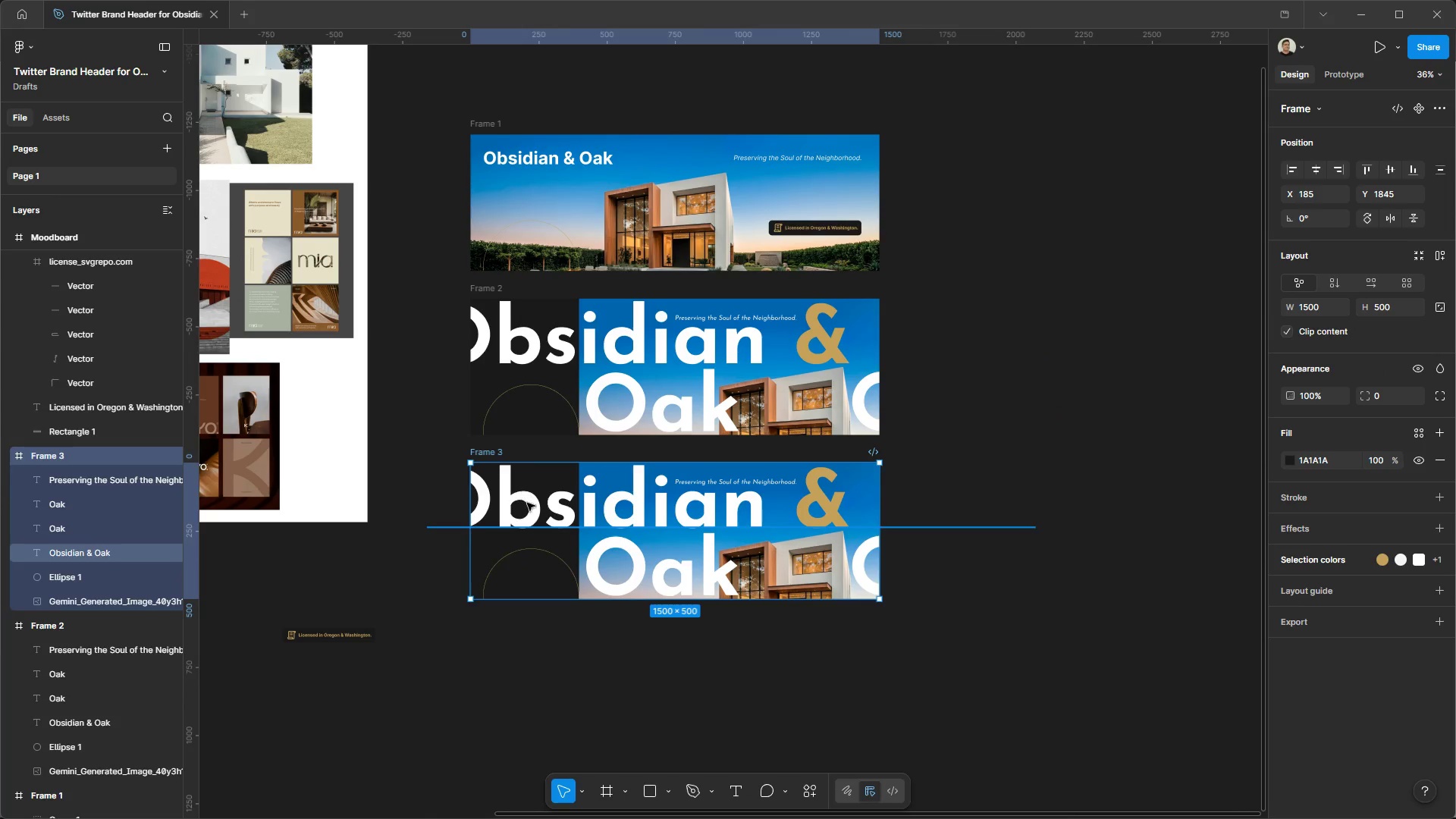 
left_click([527, 503])
 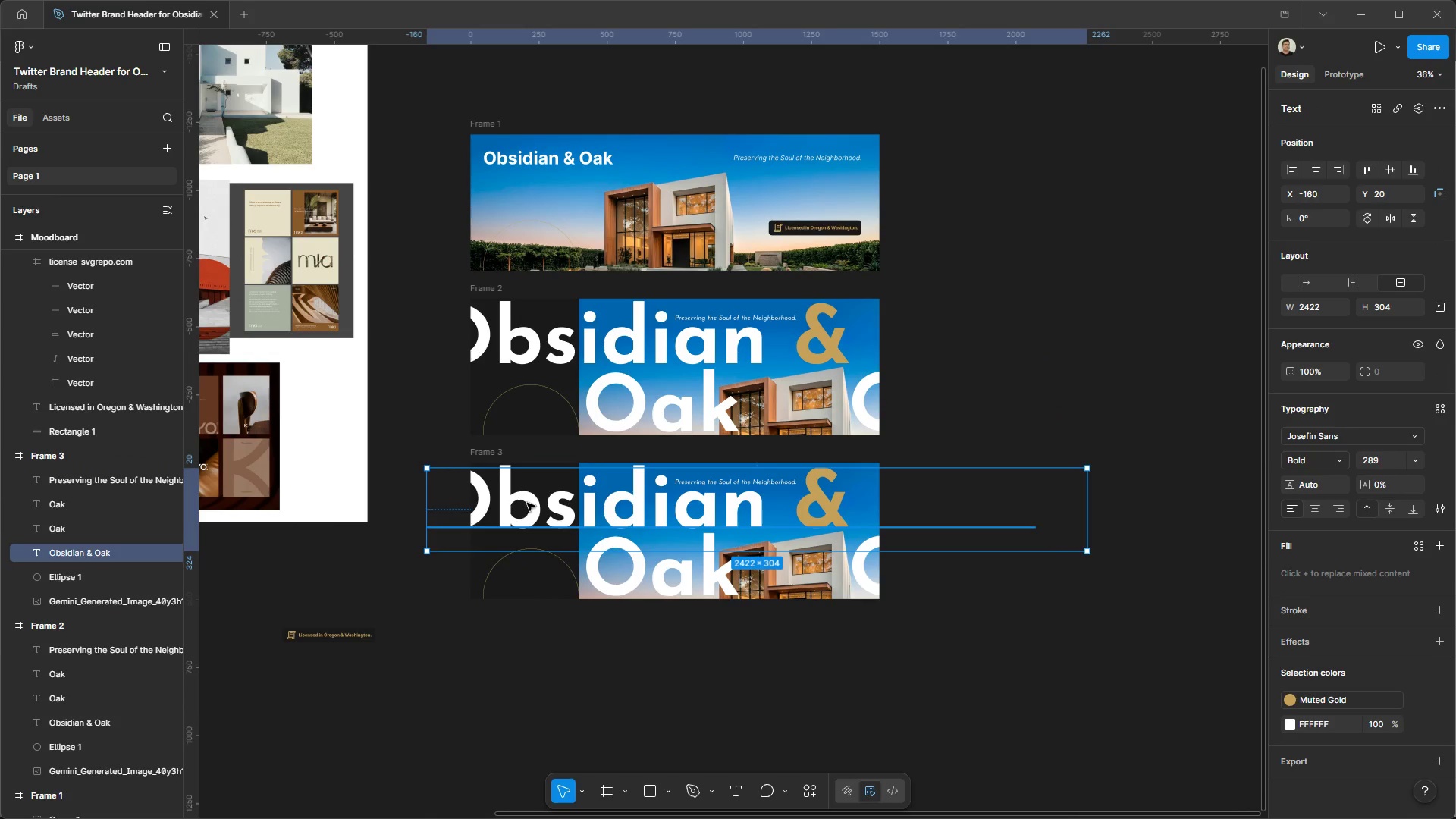 
key(Control+X)
 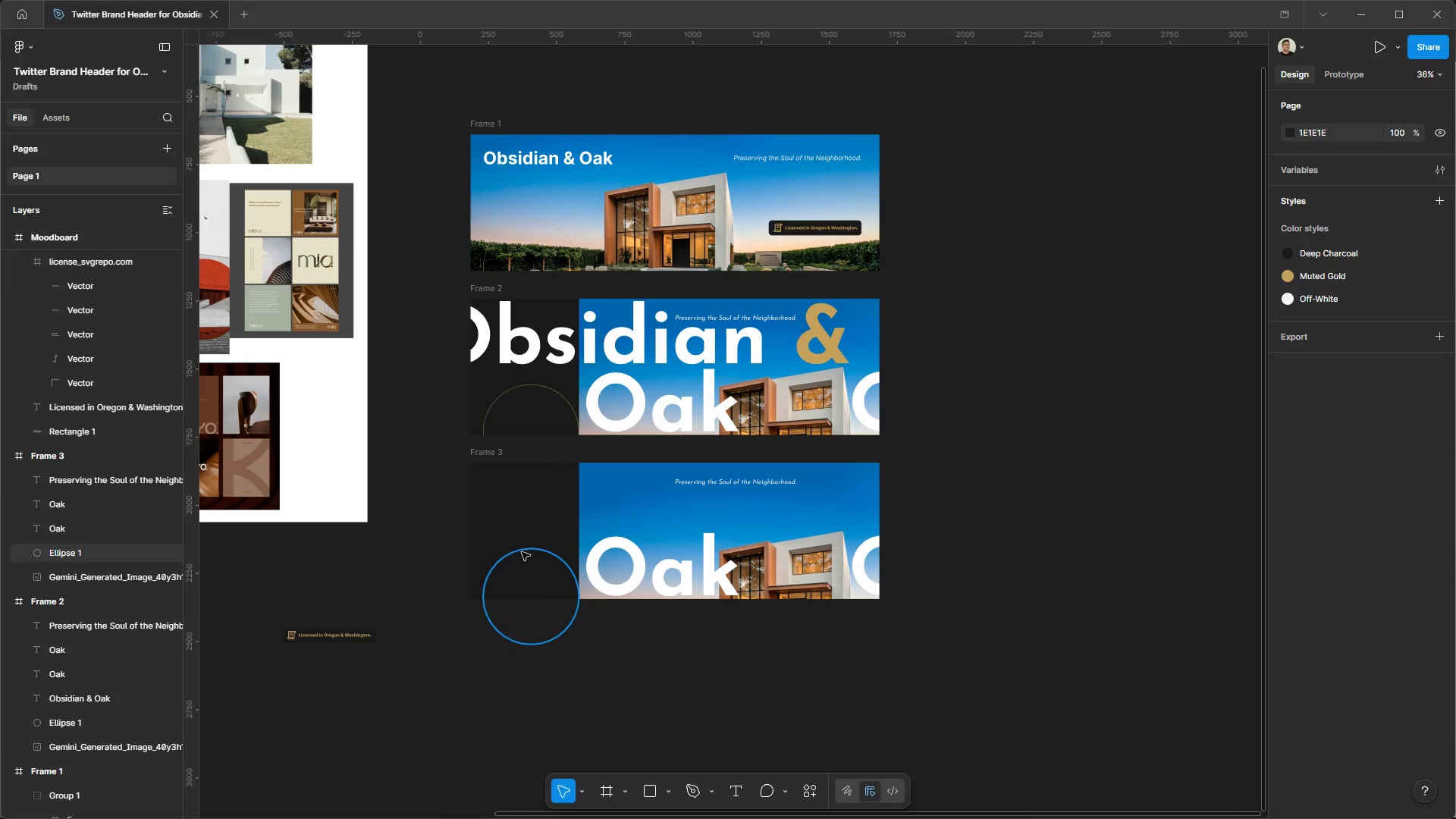 
key(Control+ControlLeft)
 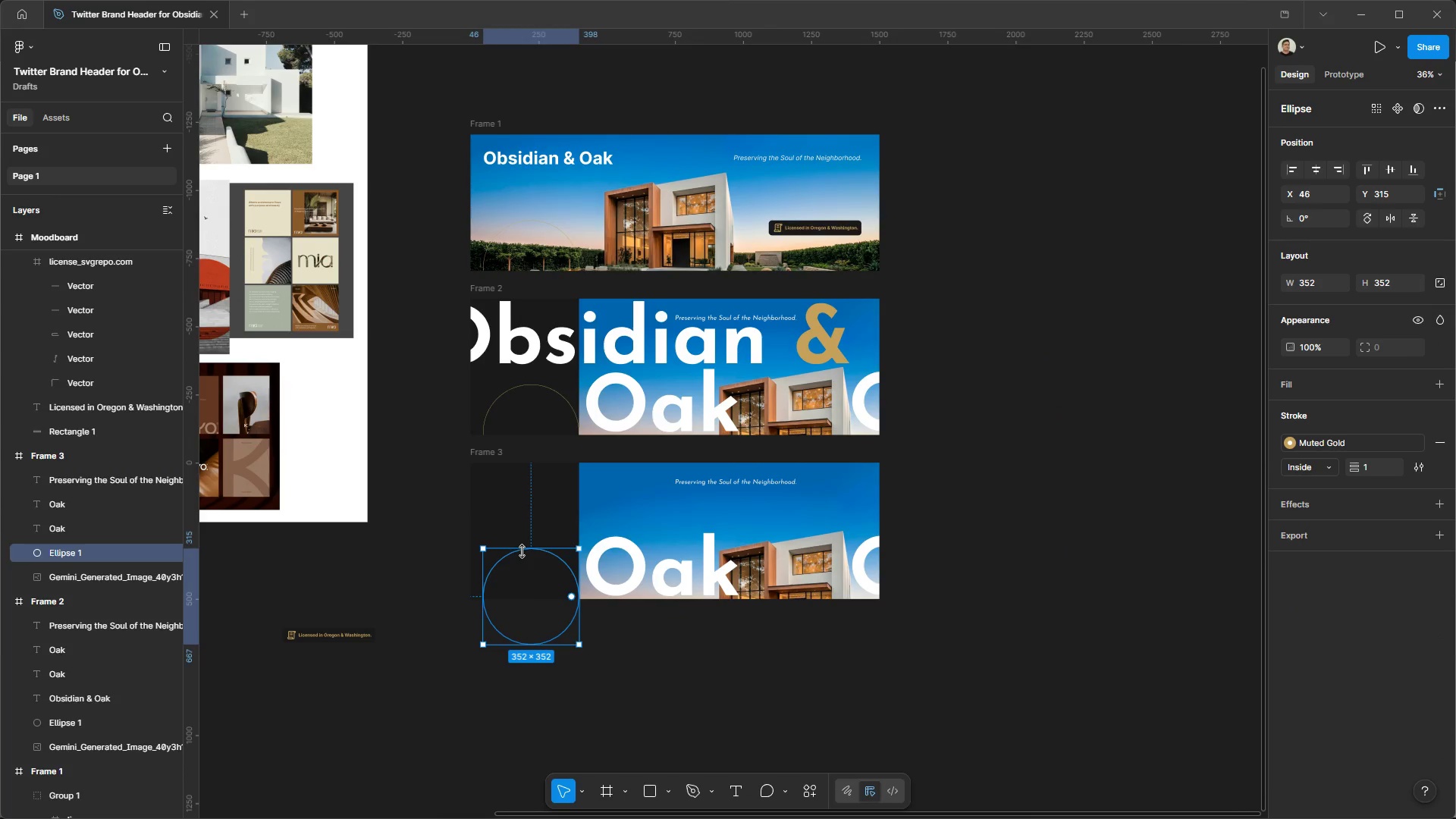 
key(Control+X)
 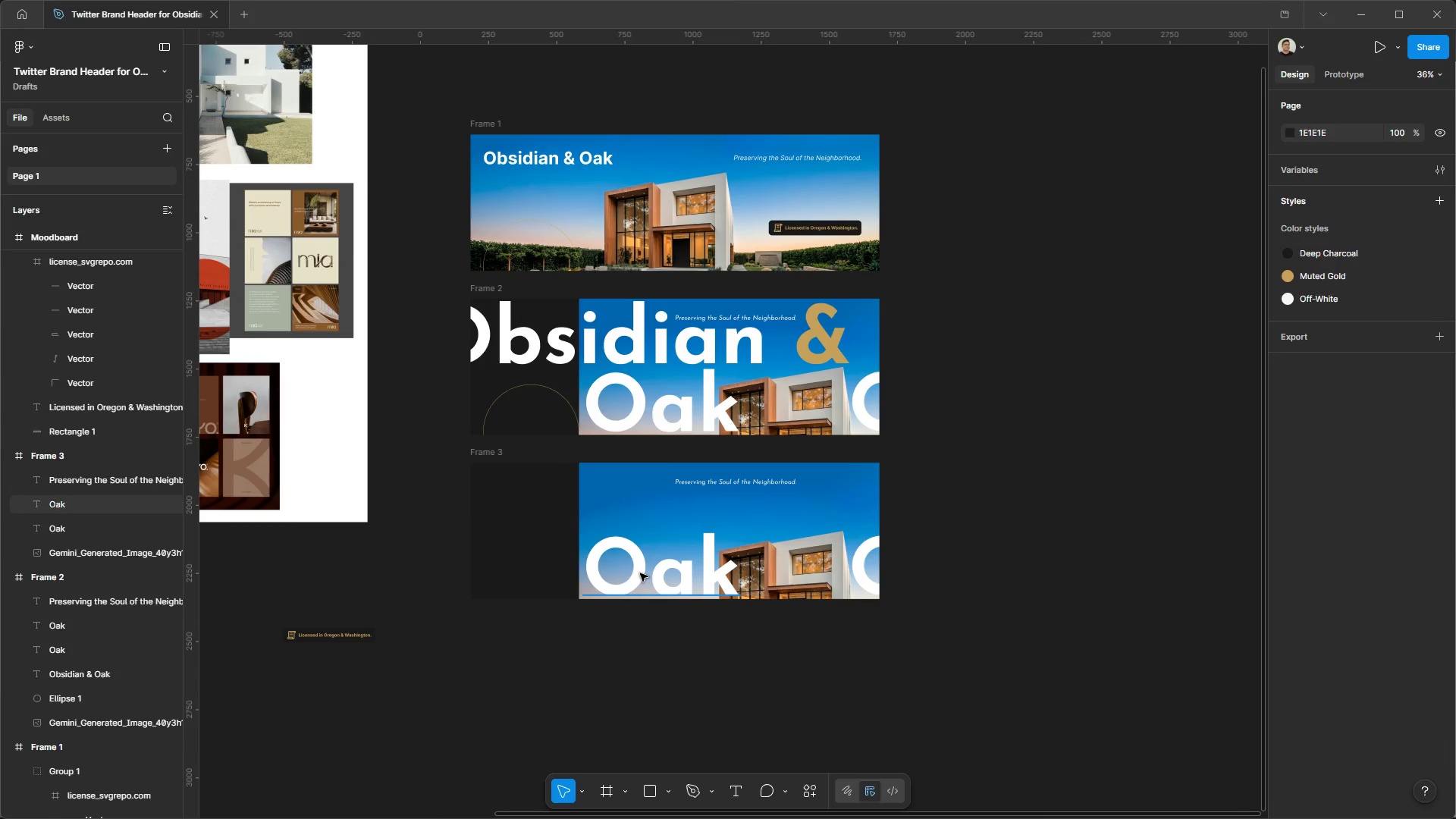 
key(Control+X)
 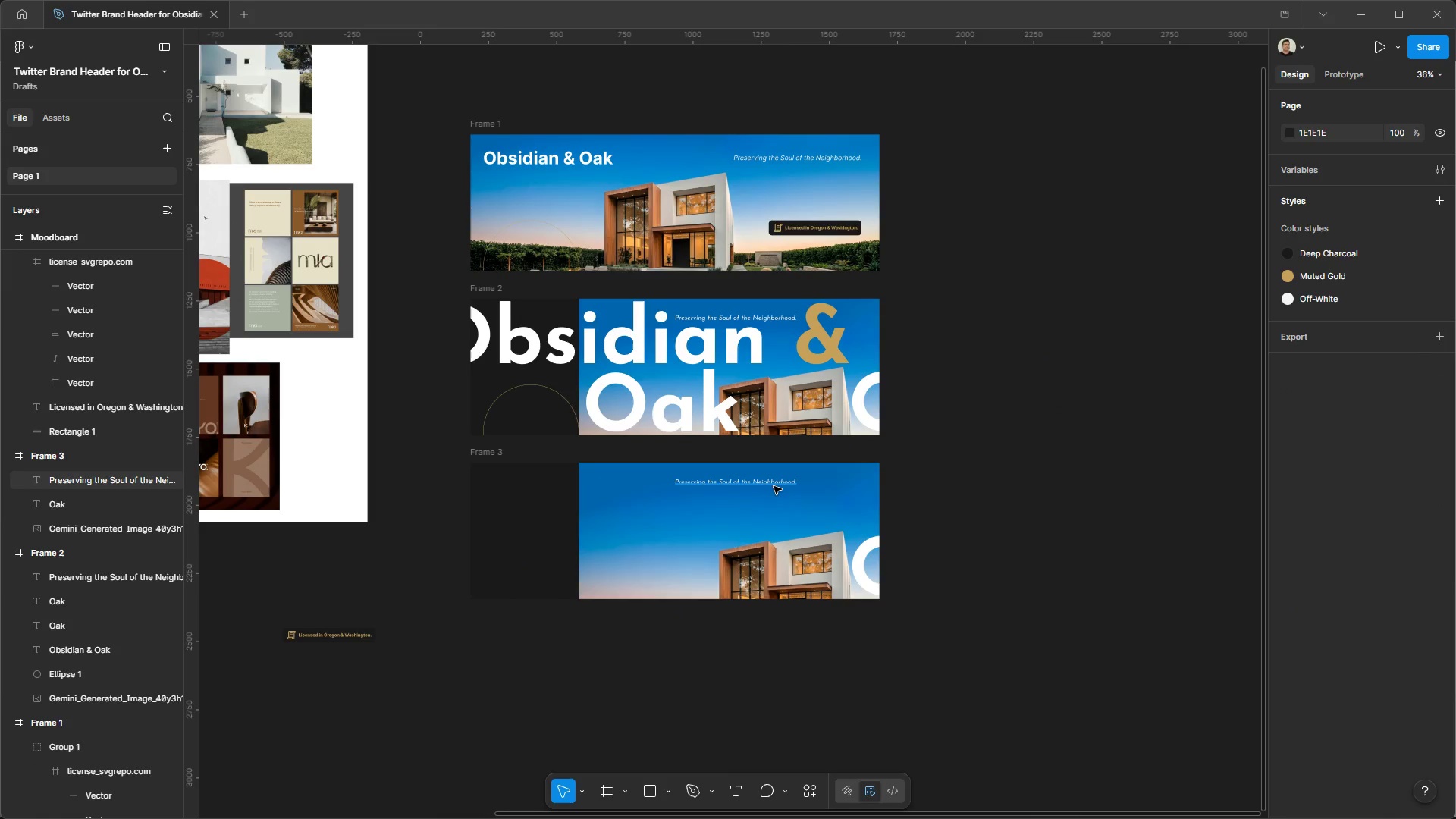 
key(Control+ControlLeft)
 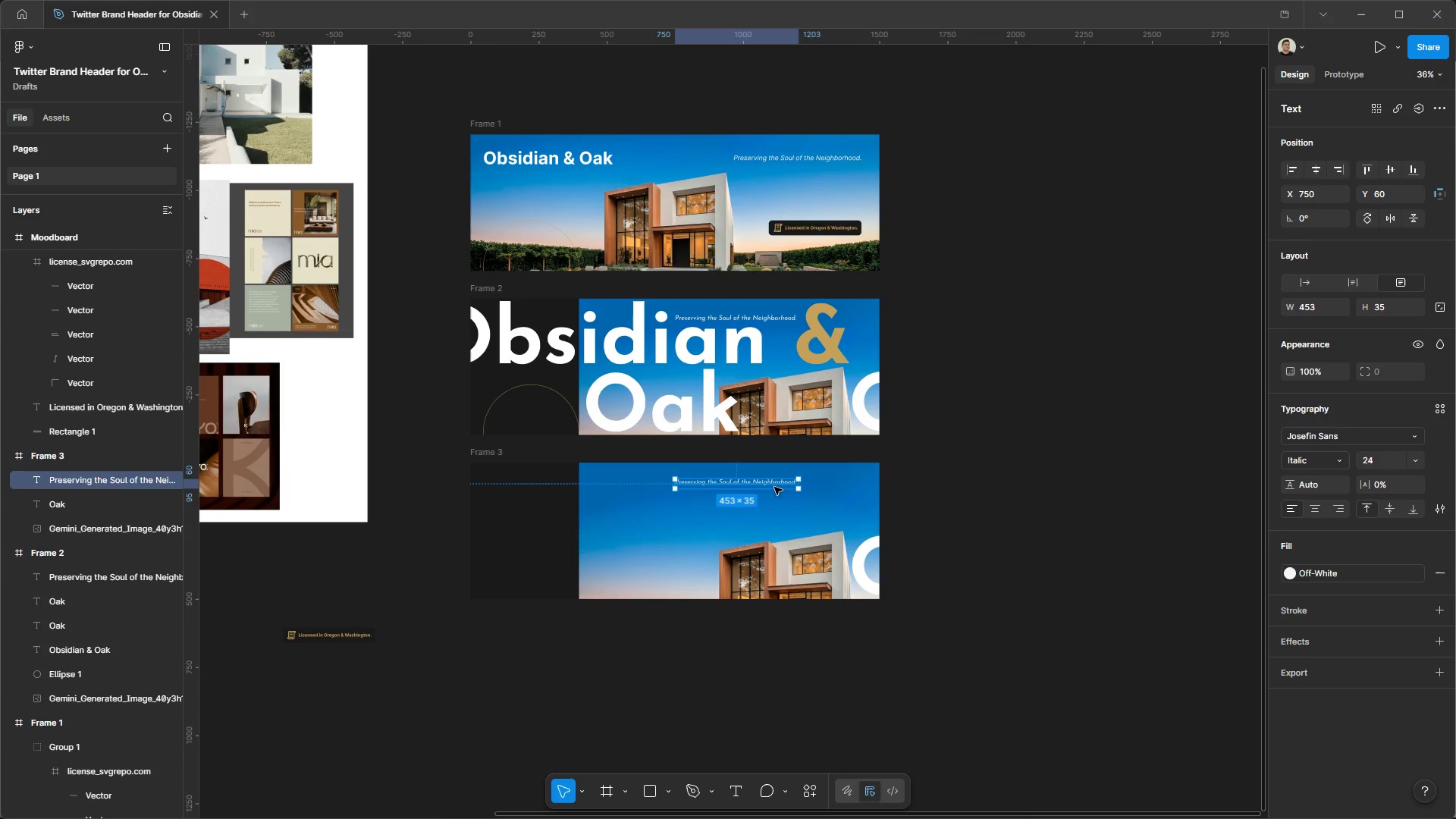 
key(Control+X)
 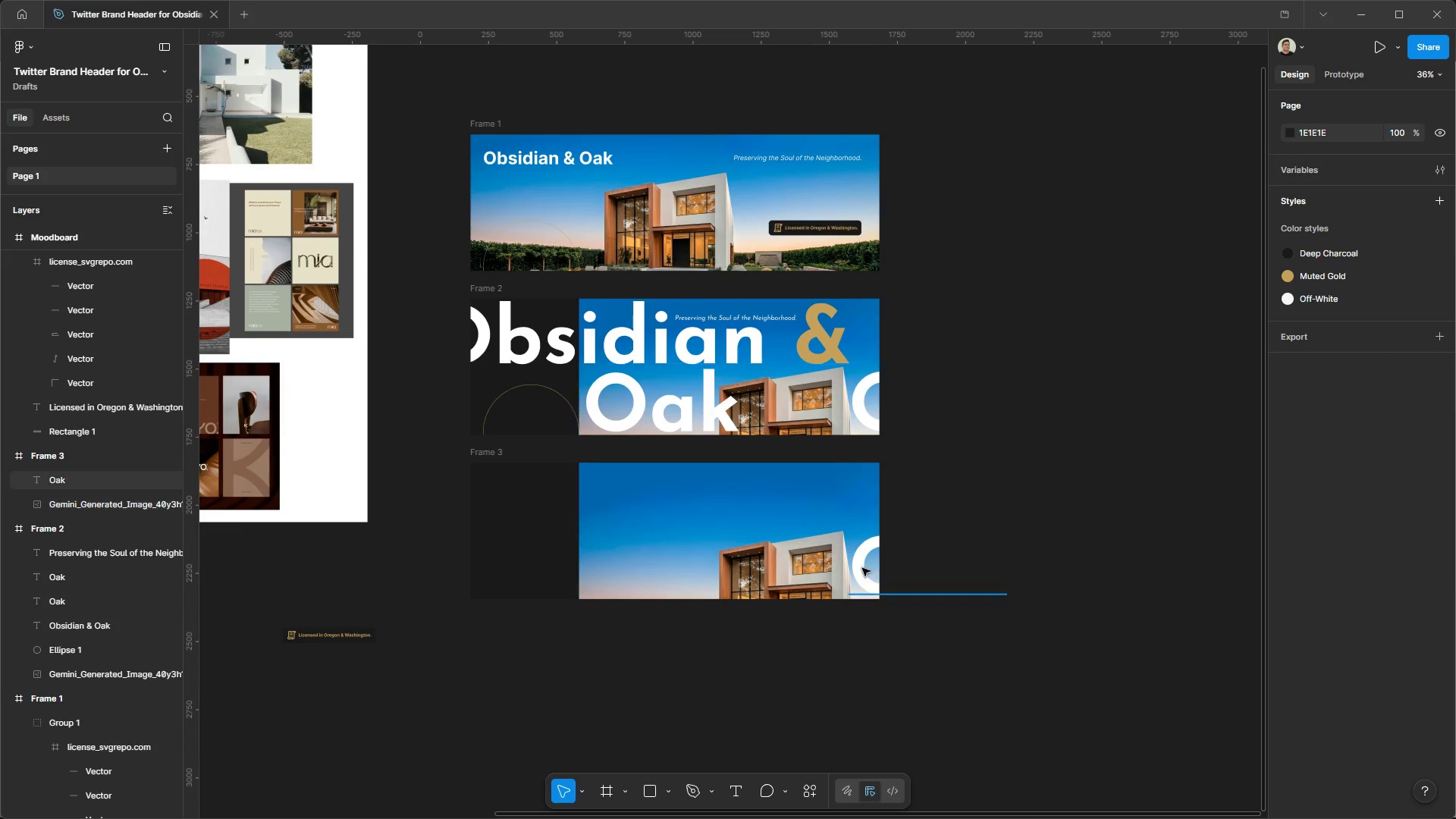 
left_click([861, 568])
 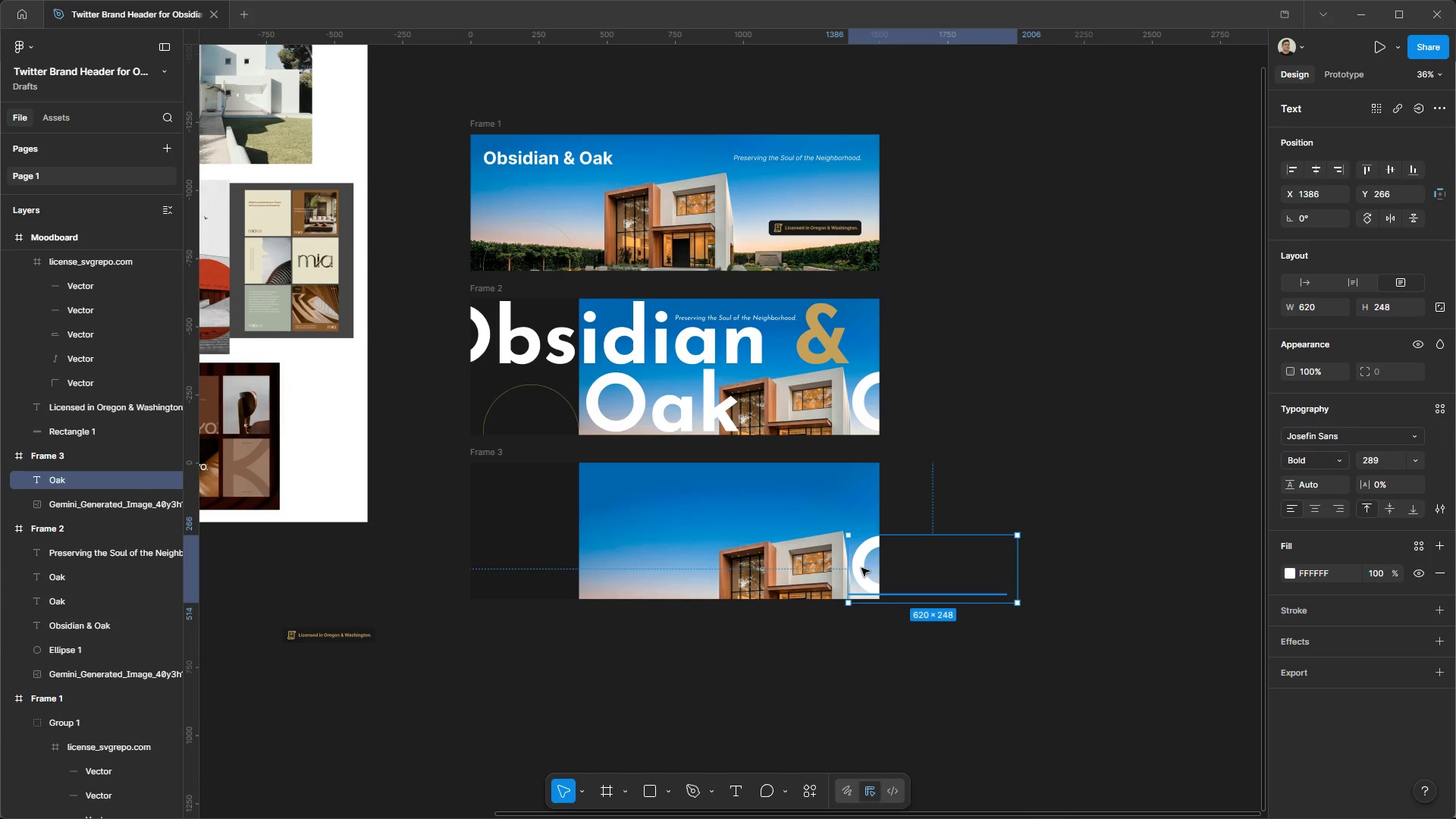 
key(Control+ControlLeft)
 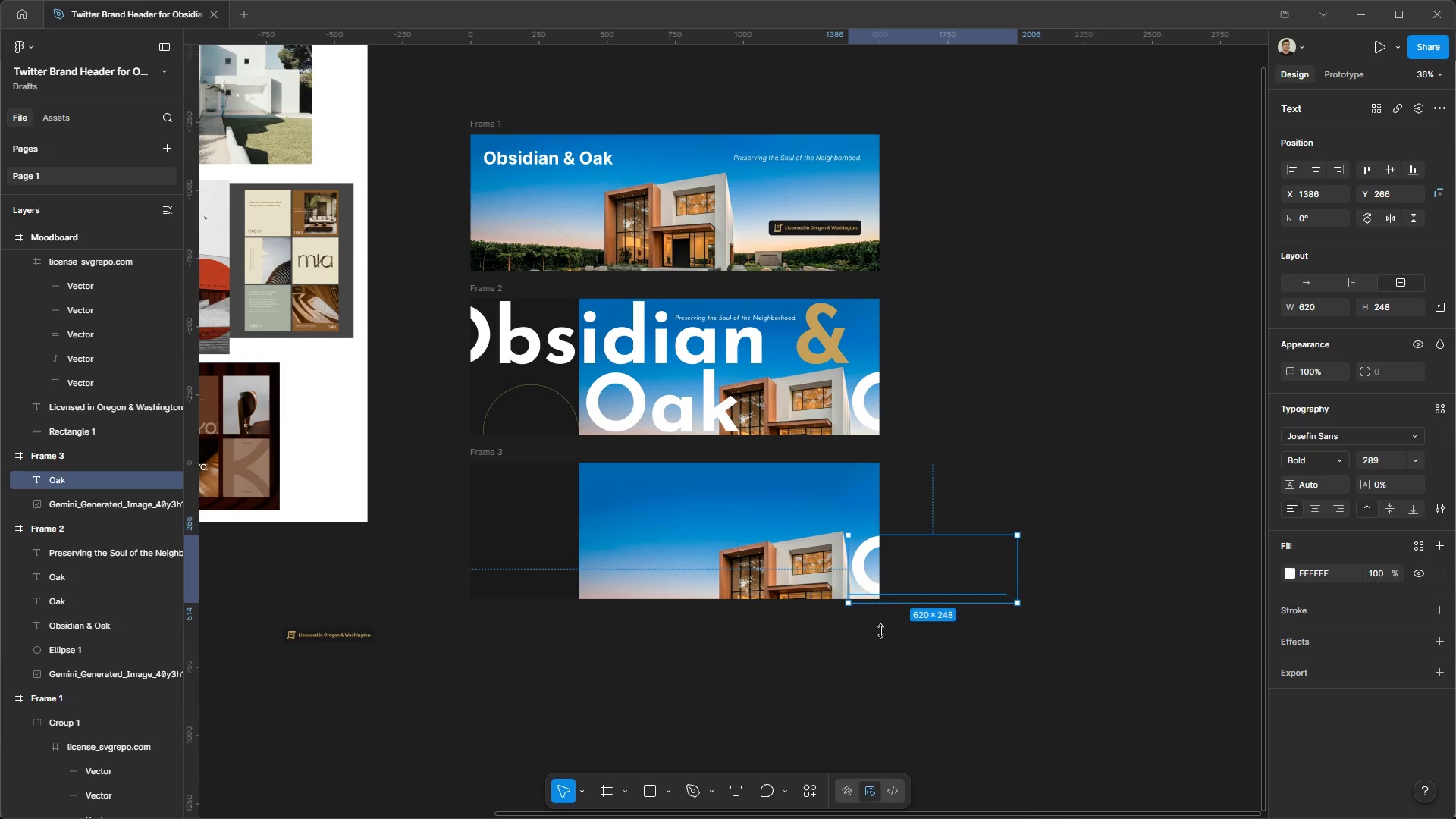 
key(Control+X)
 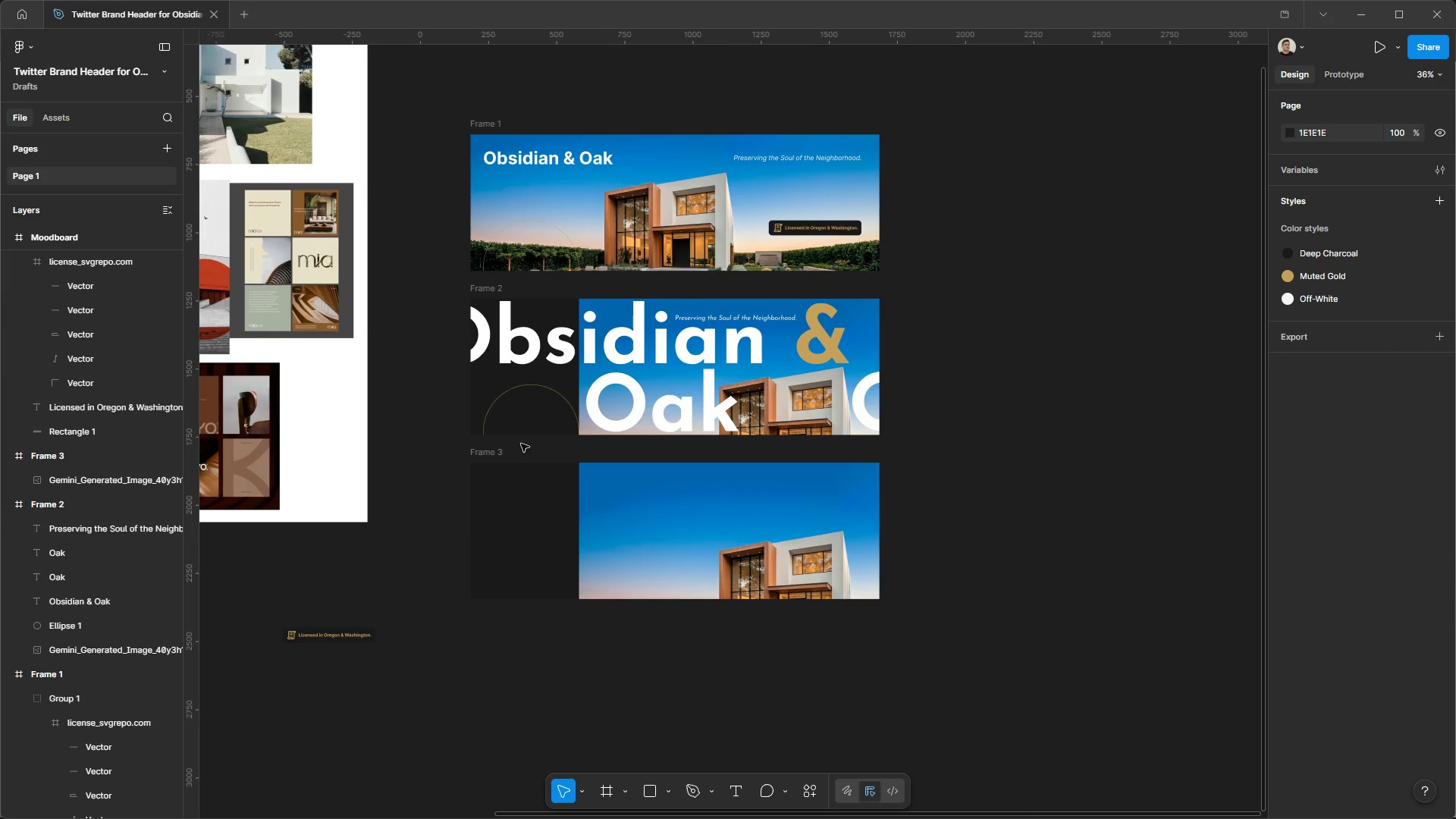 
left_click([493, 448])
 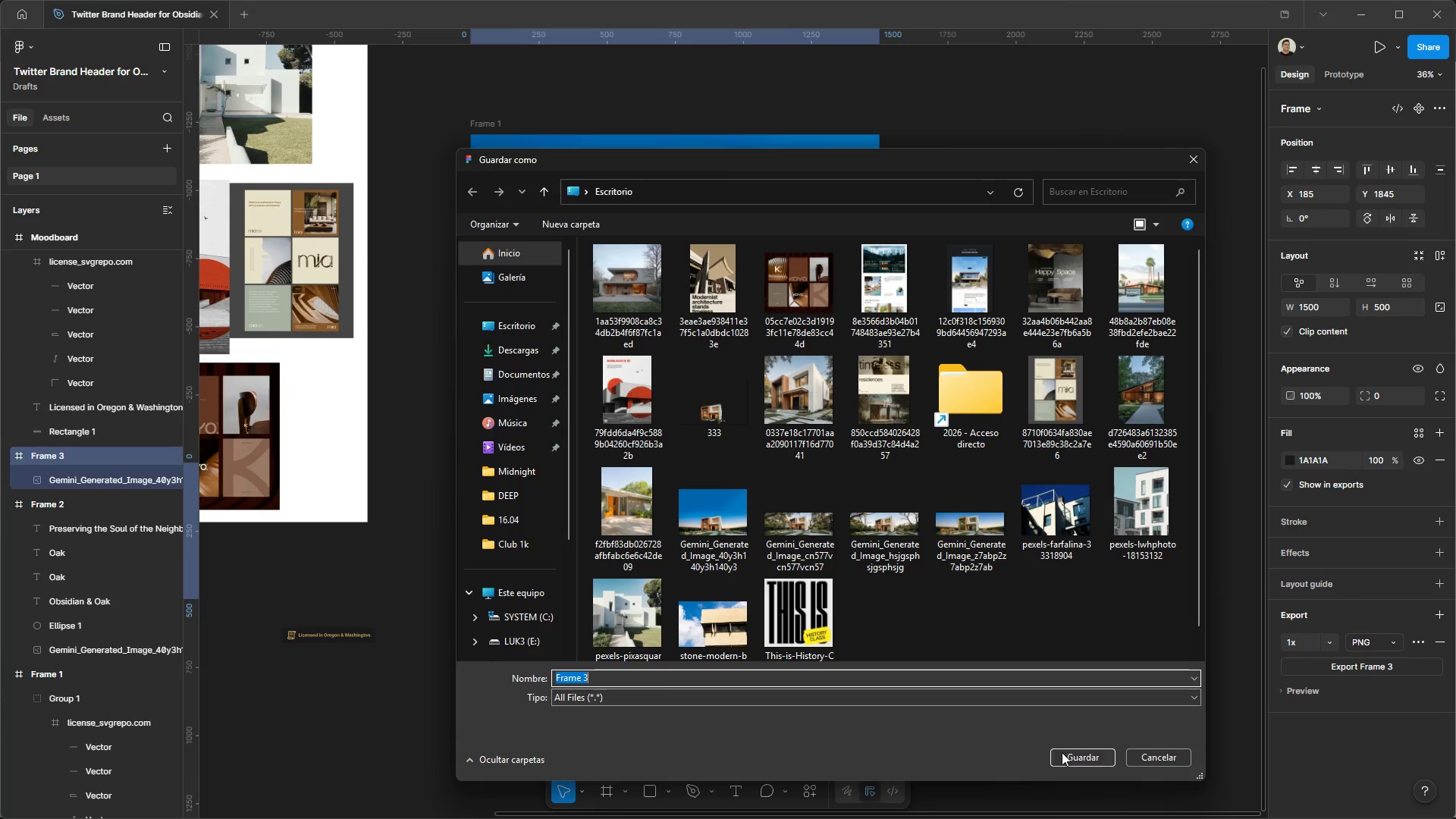 
wait(6.25)
 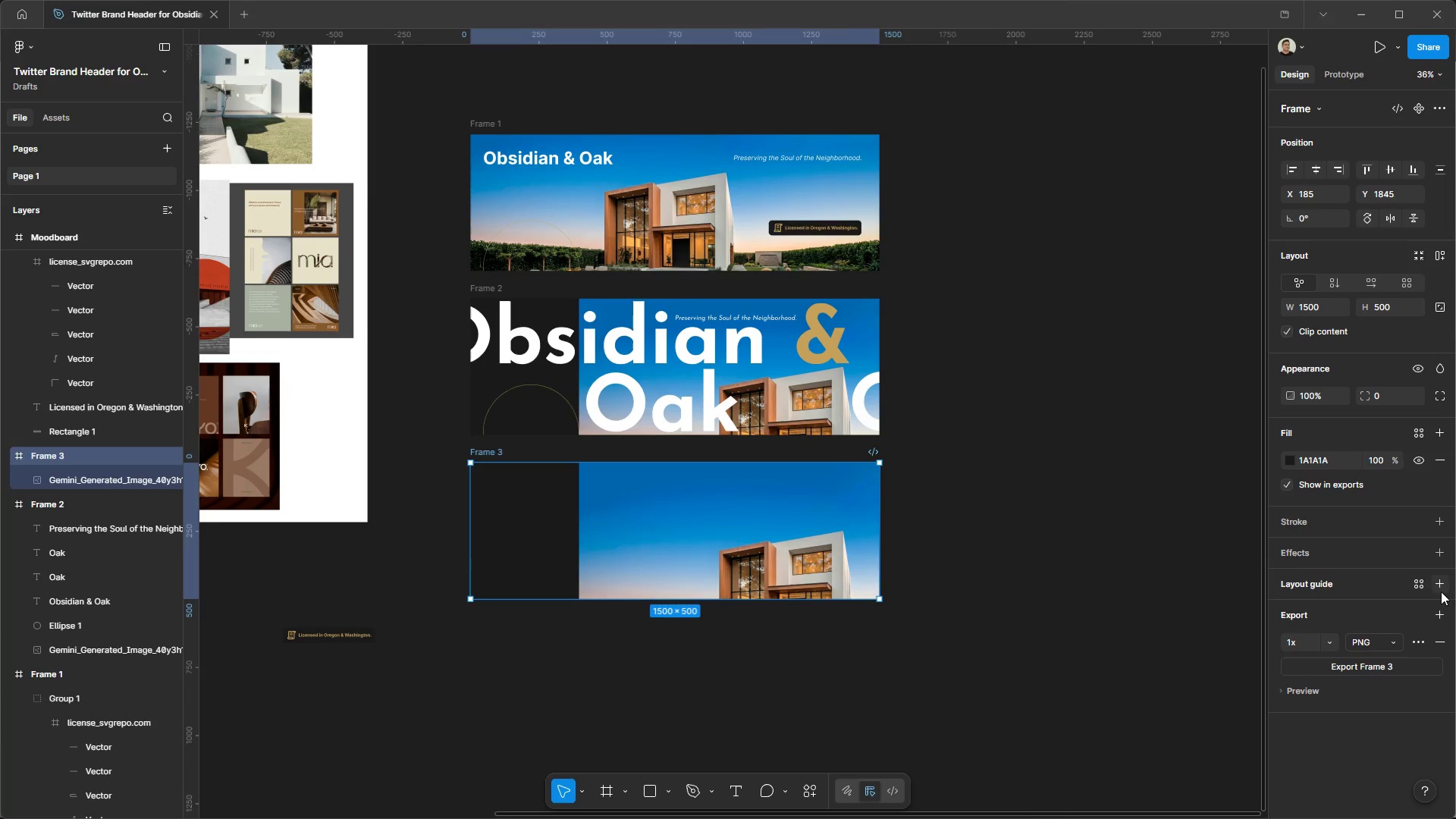 
key(Meta+MetaLeft)
 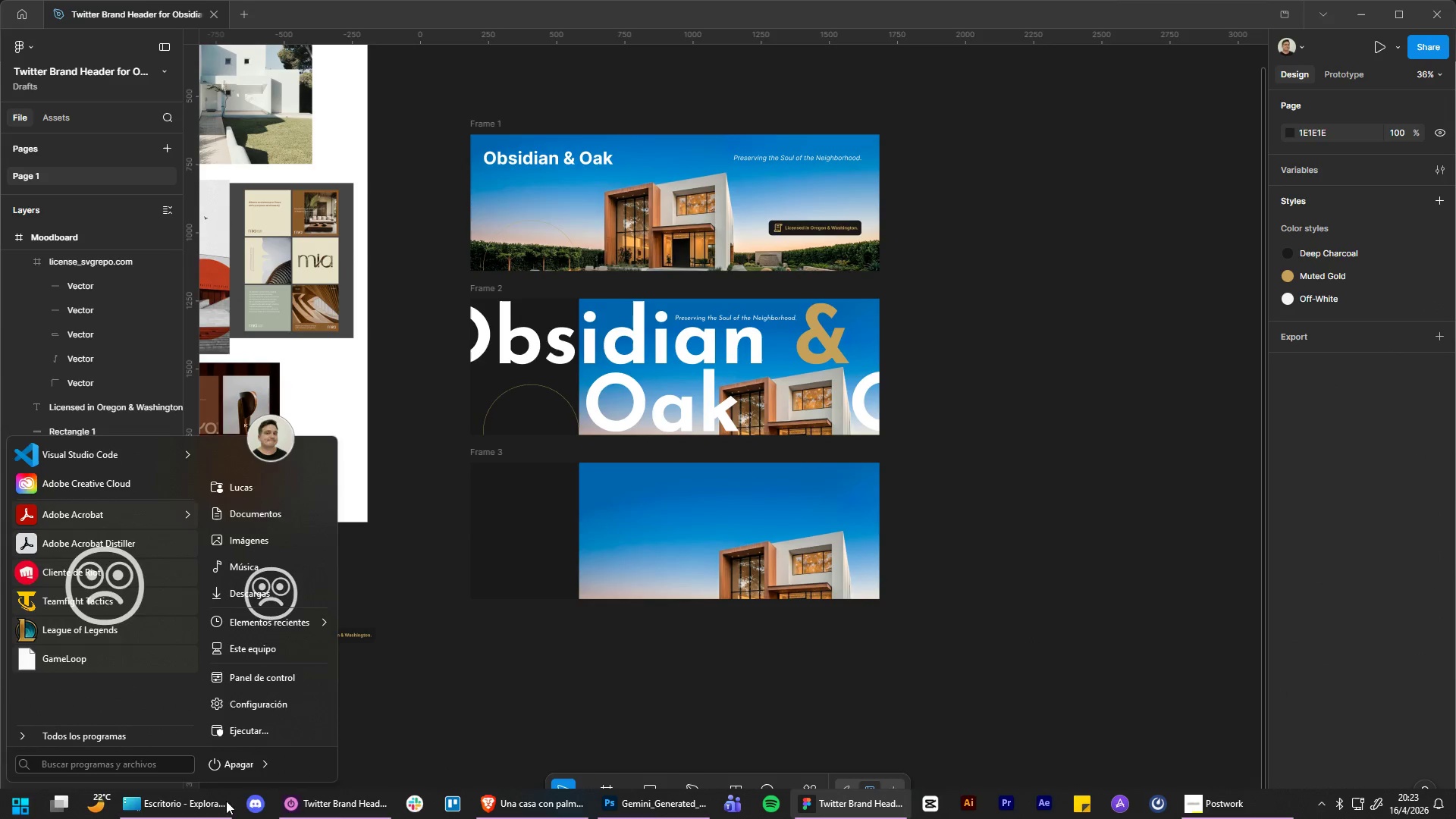 
left_click([192, 811])
 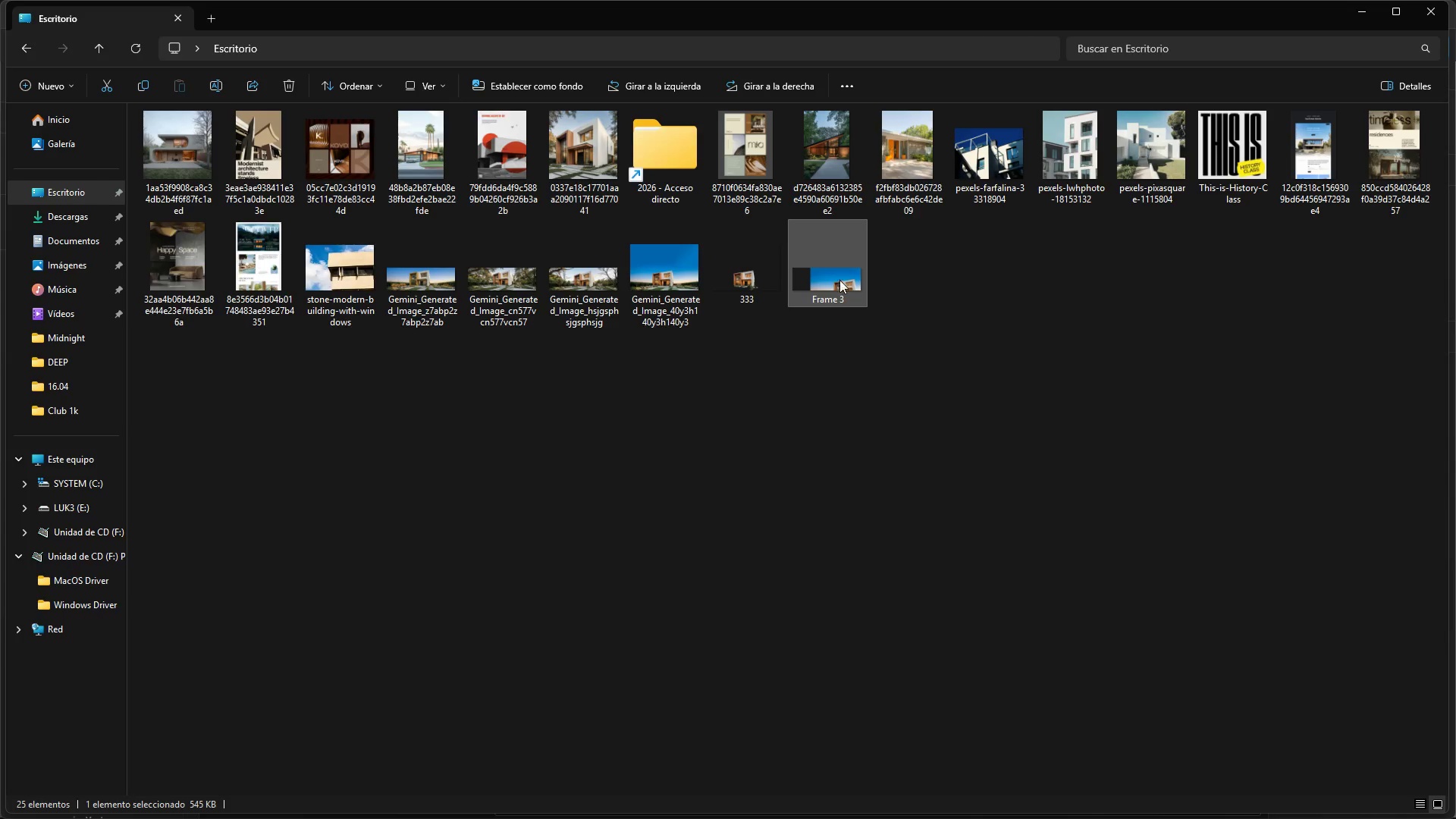 
left_click_drag(start_coordinate=[848, 278], to_coordinate=[689, 61])
 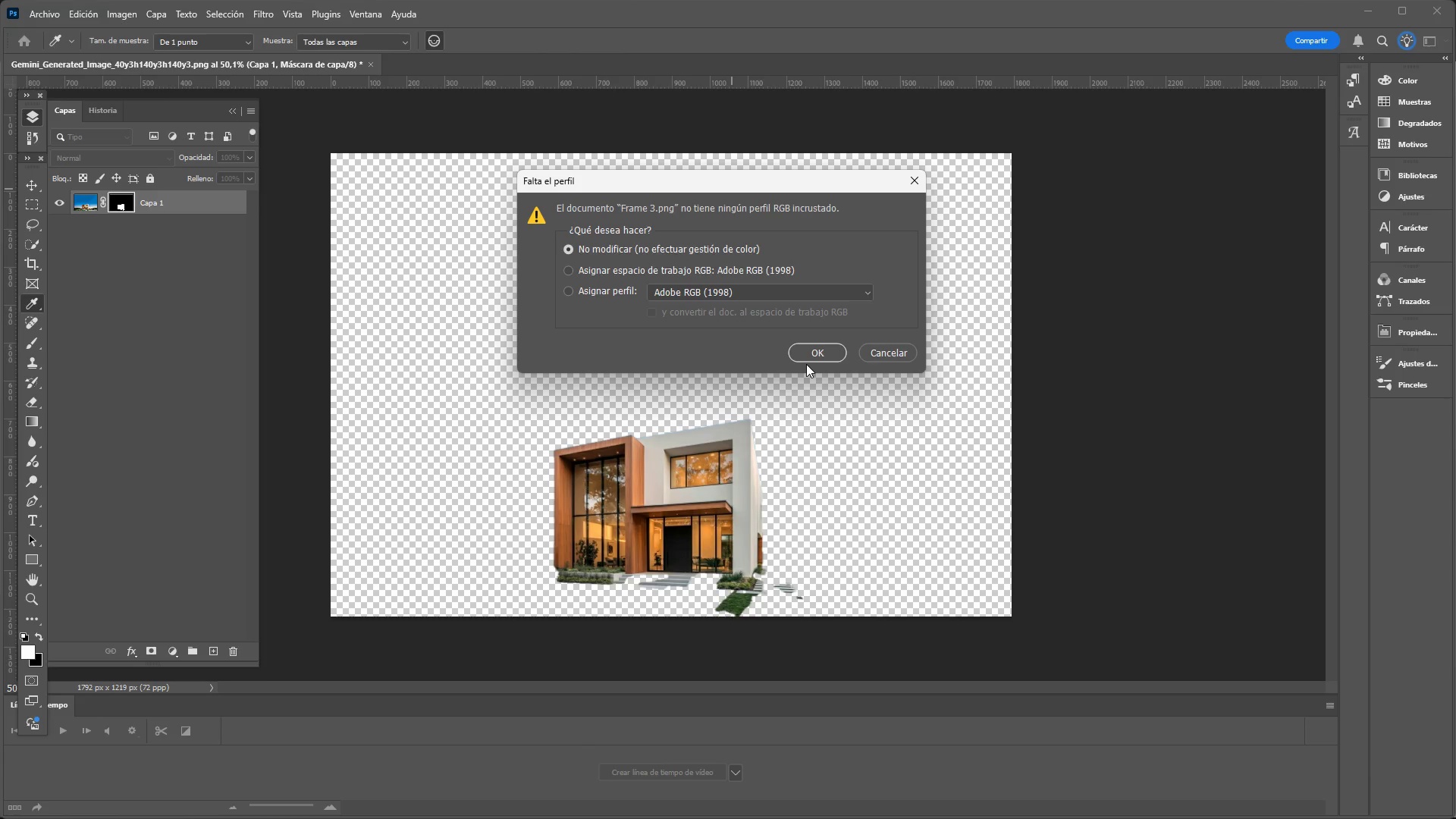 
double_click([810, 347])
 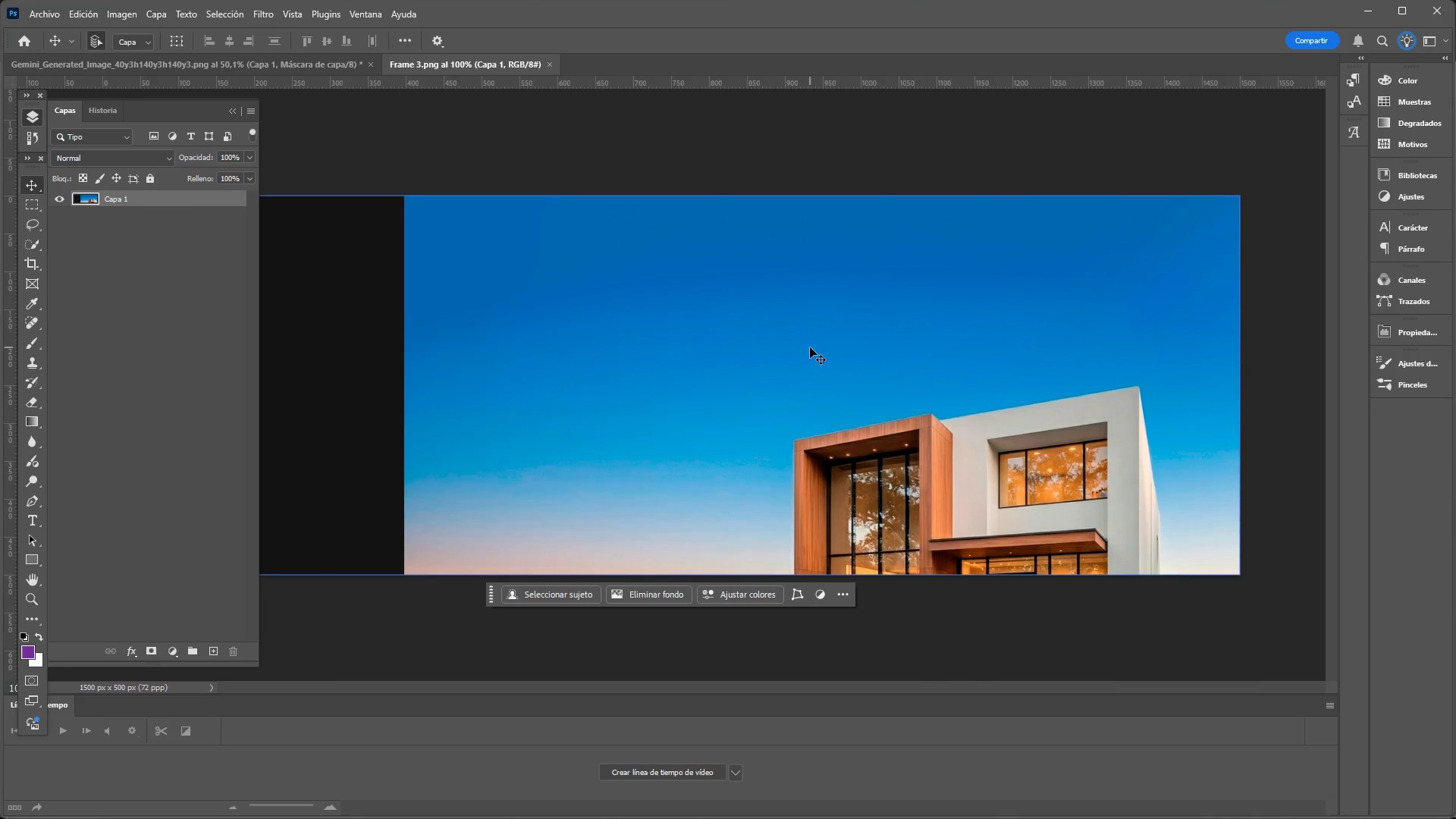 
hold_key(key=ControlLeft, duration=0.45)
hold_key(key=AltLeft, duration=0.39)
scroll: coordinate [974, 306], scroll_direction: down, amount: 4.0
 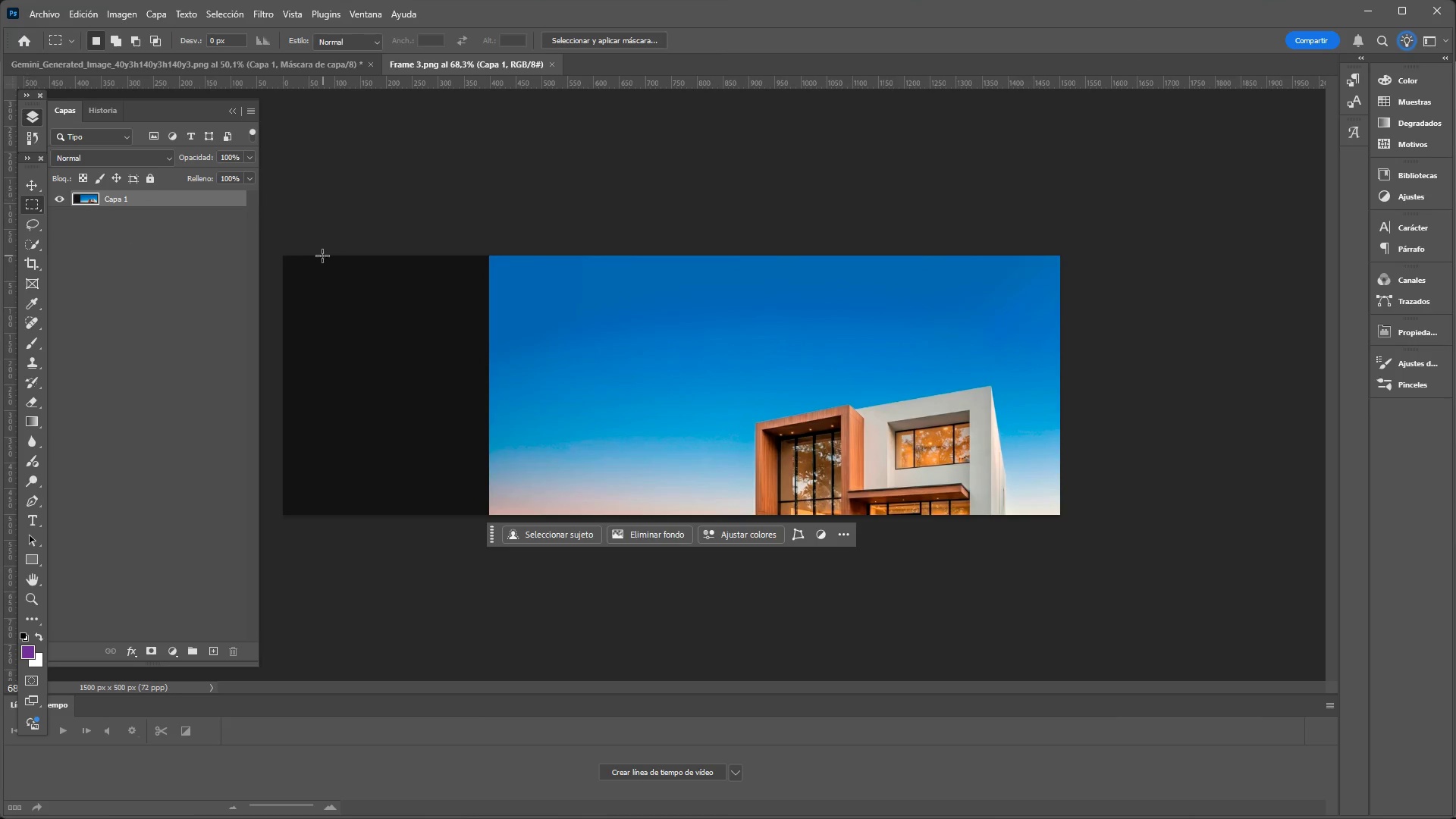 
left_click_drag(start_coordinate=[265, 244], to_coordinate=[501, 564])
 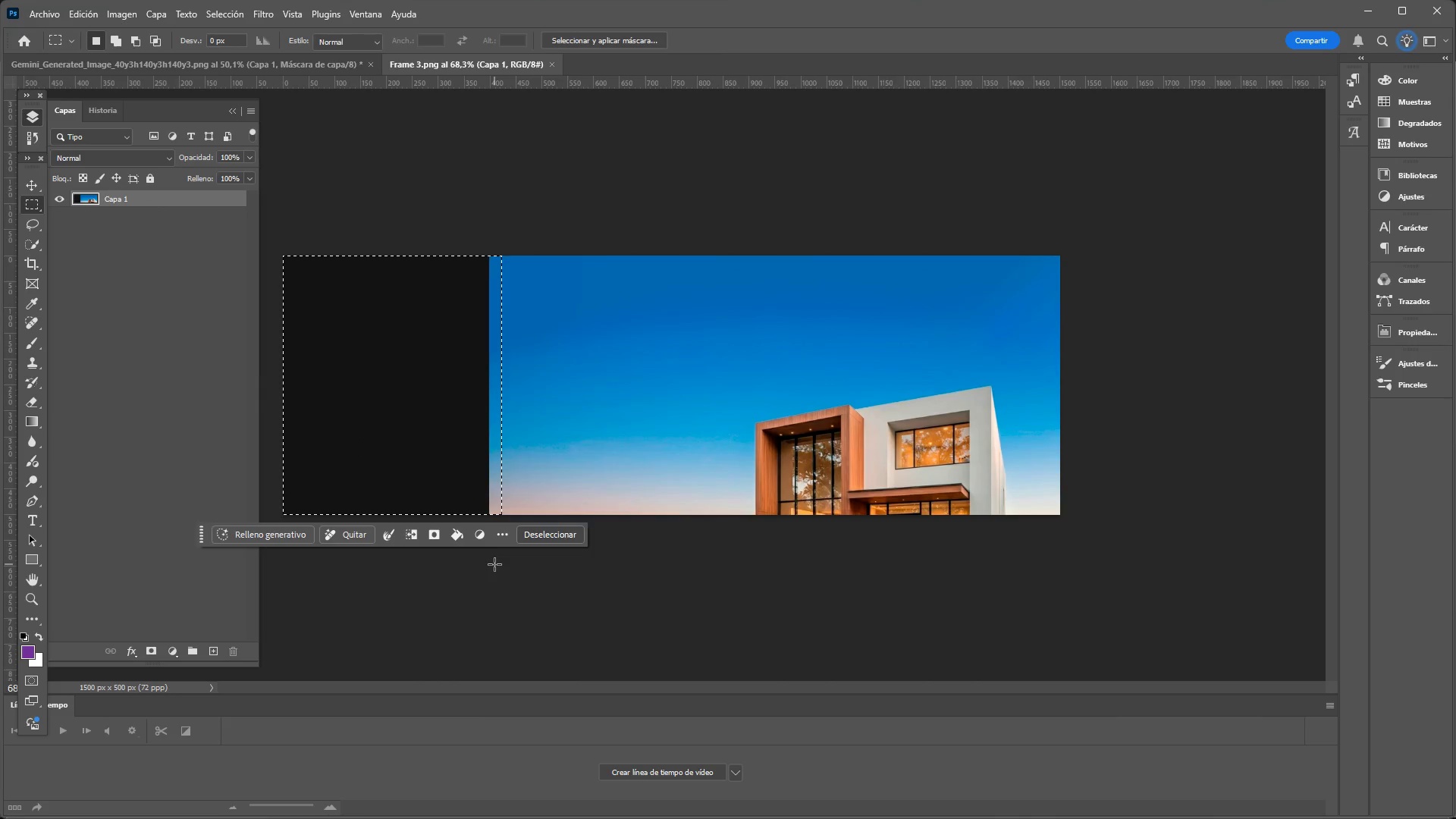 
key(Shift+F5)
 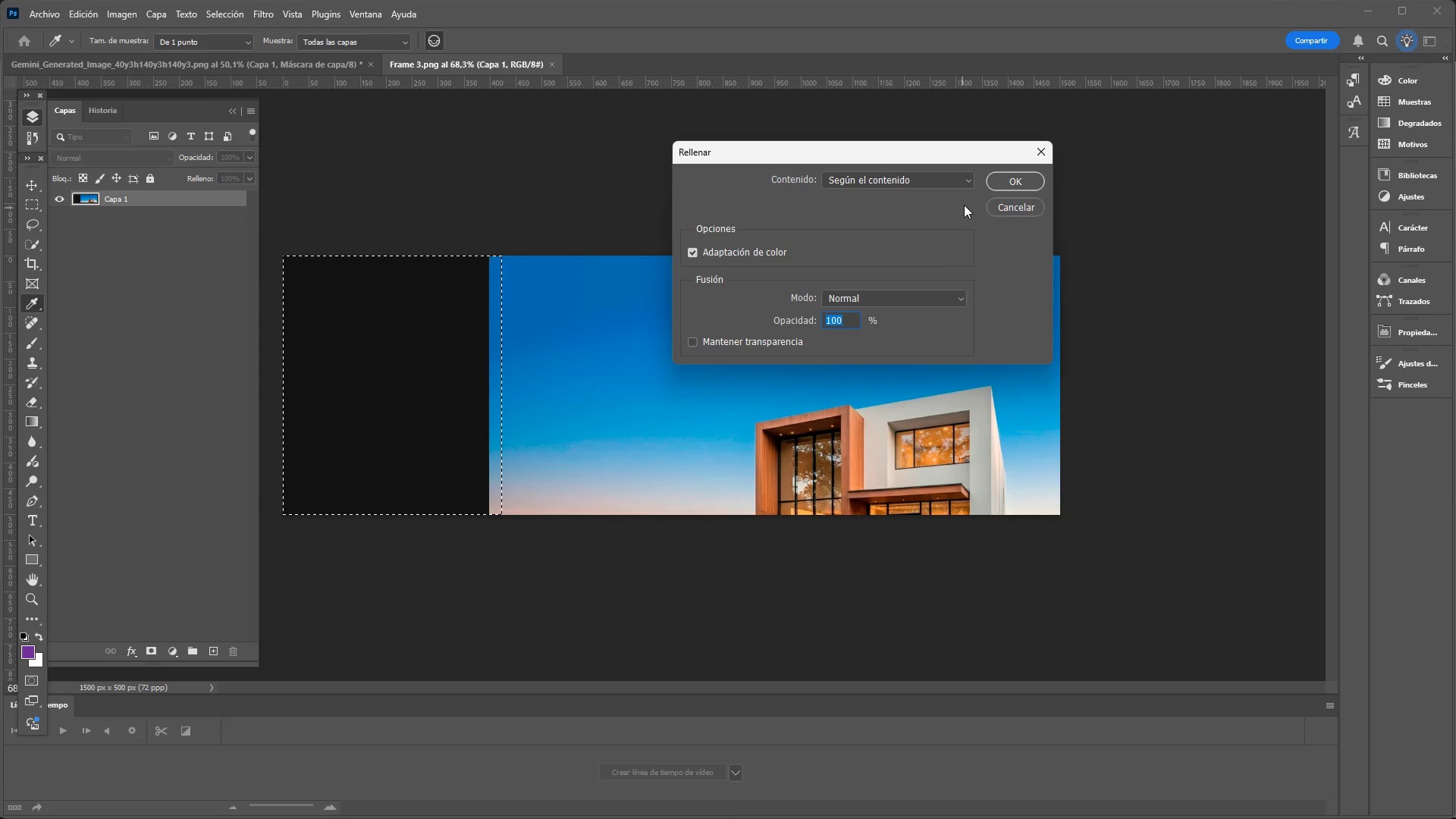 
left_click([1009, 180])
 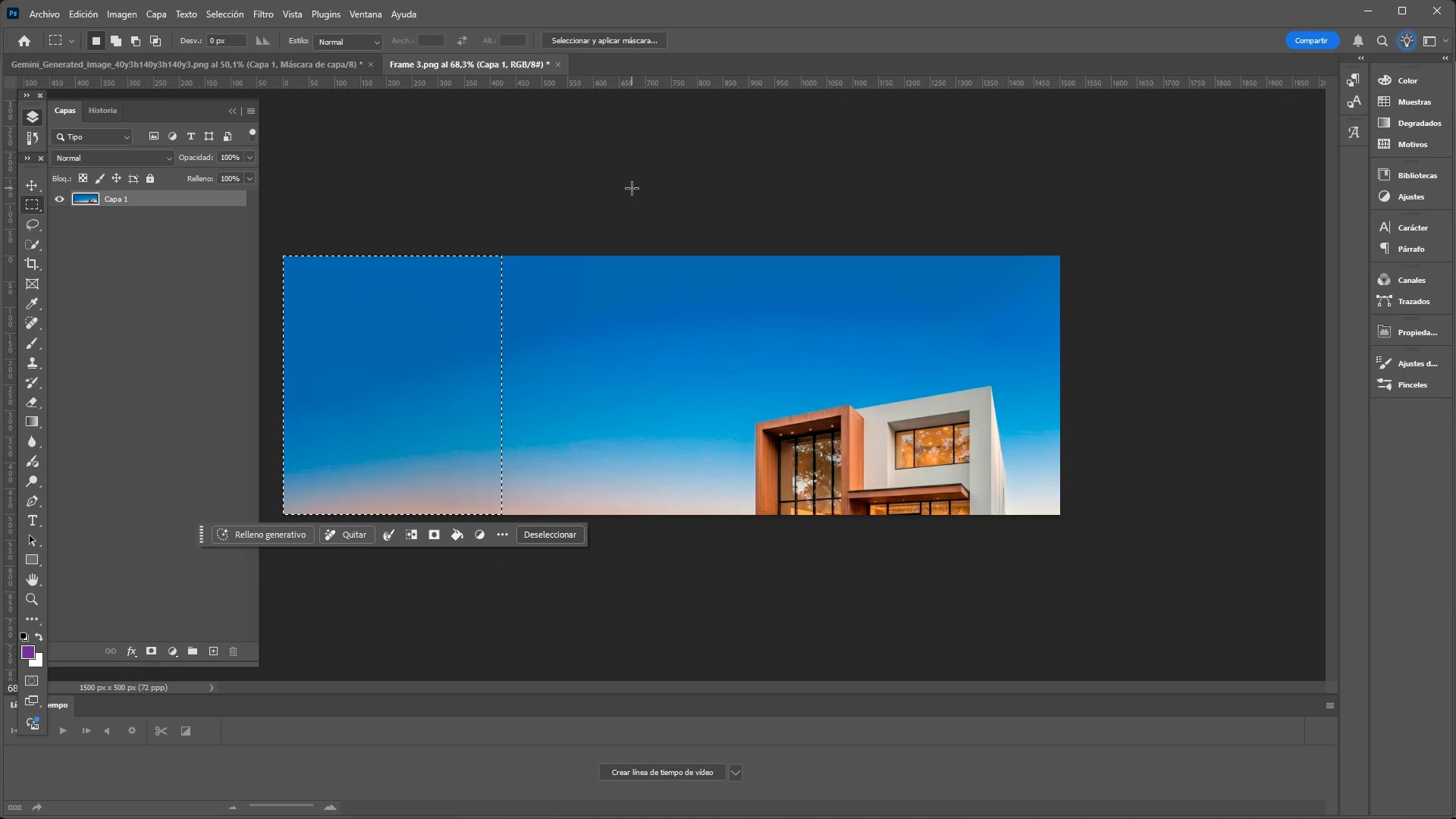 
key(Control+D)
 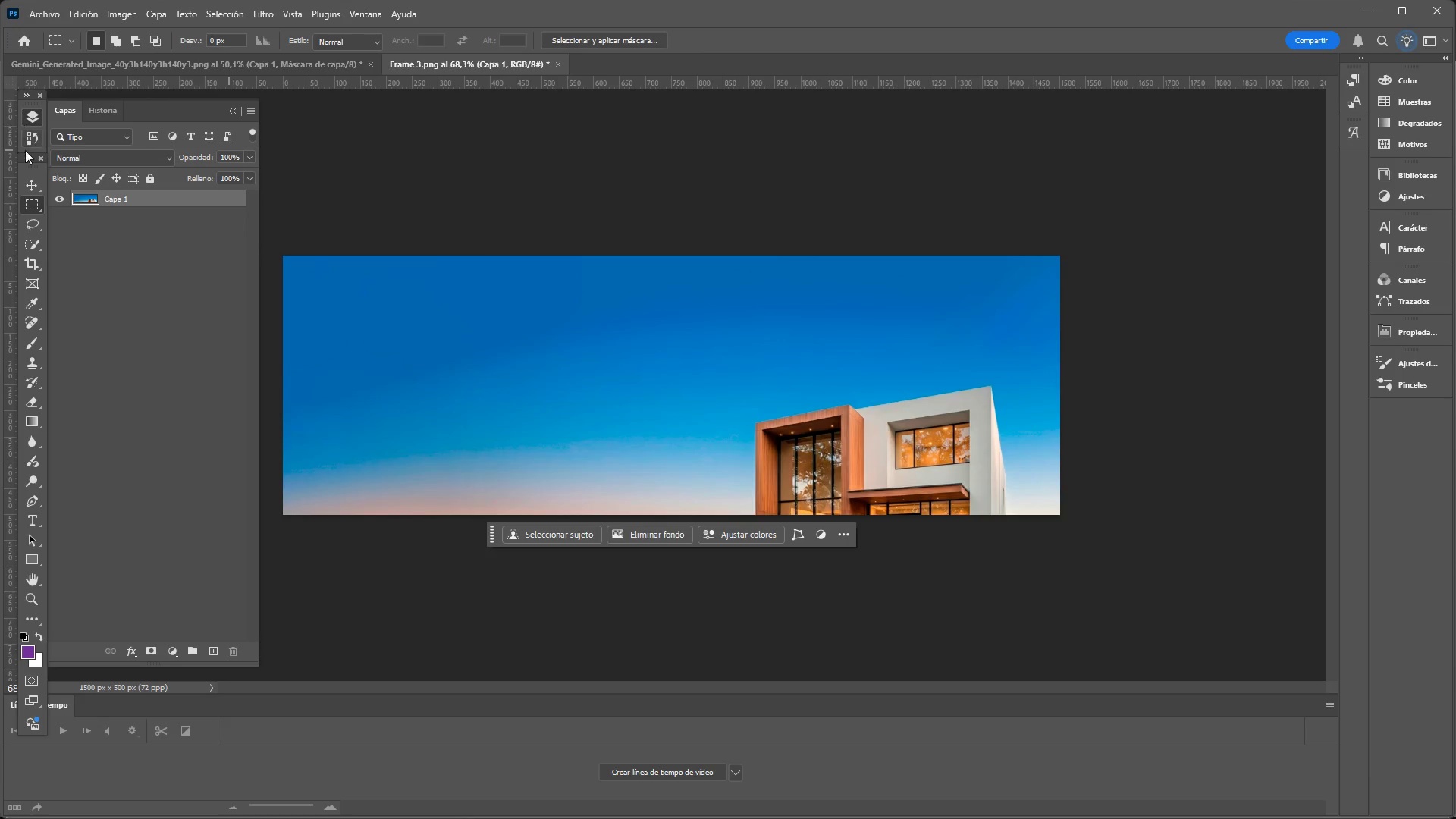 
left_click([32, 182])
 